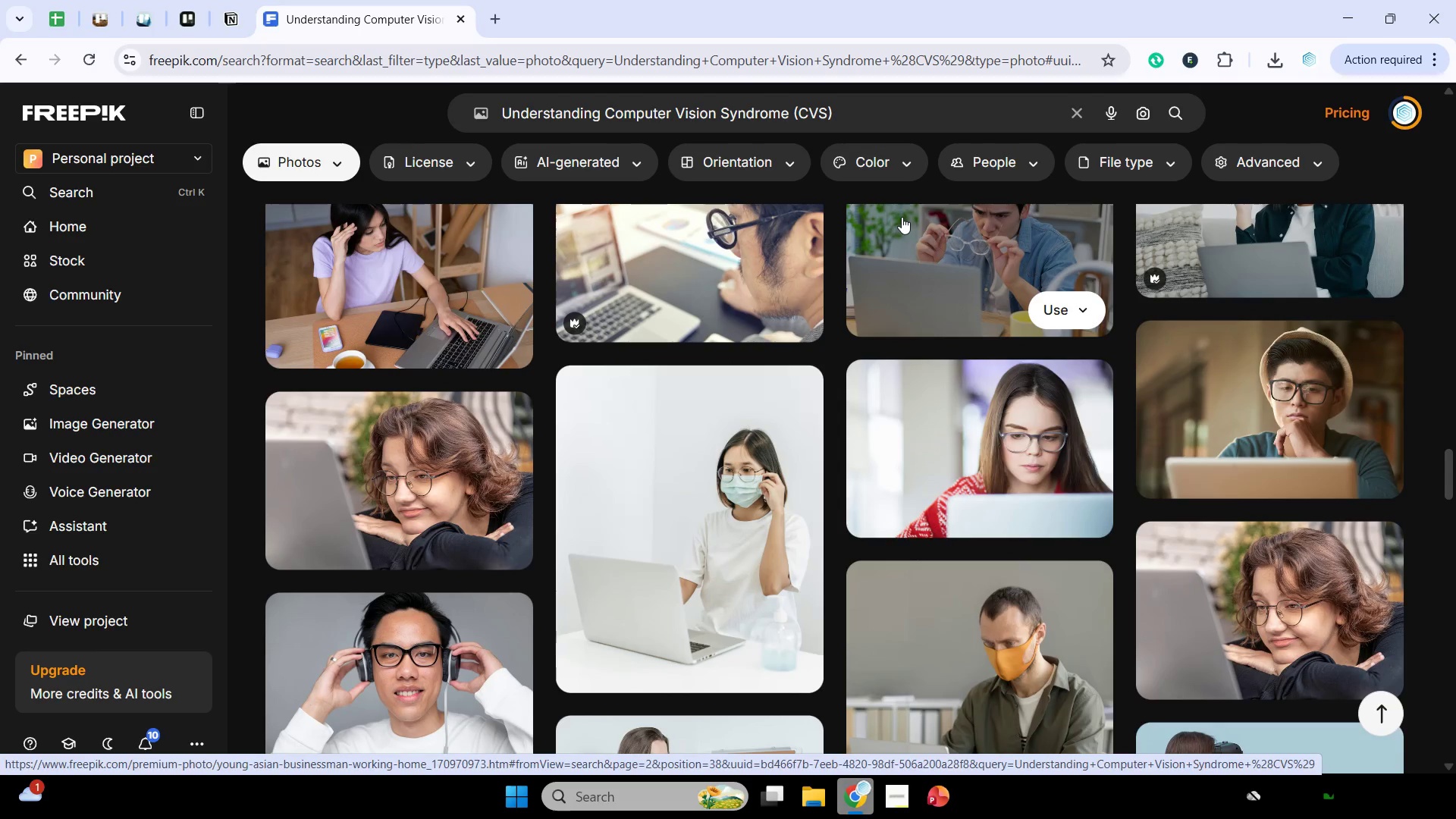 
mouse_move([1151, 343])
 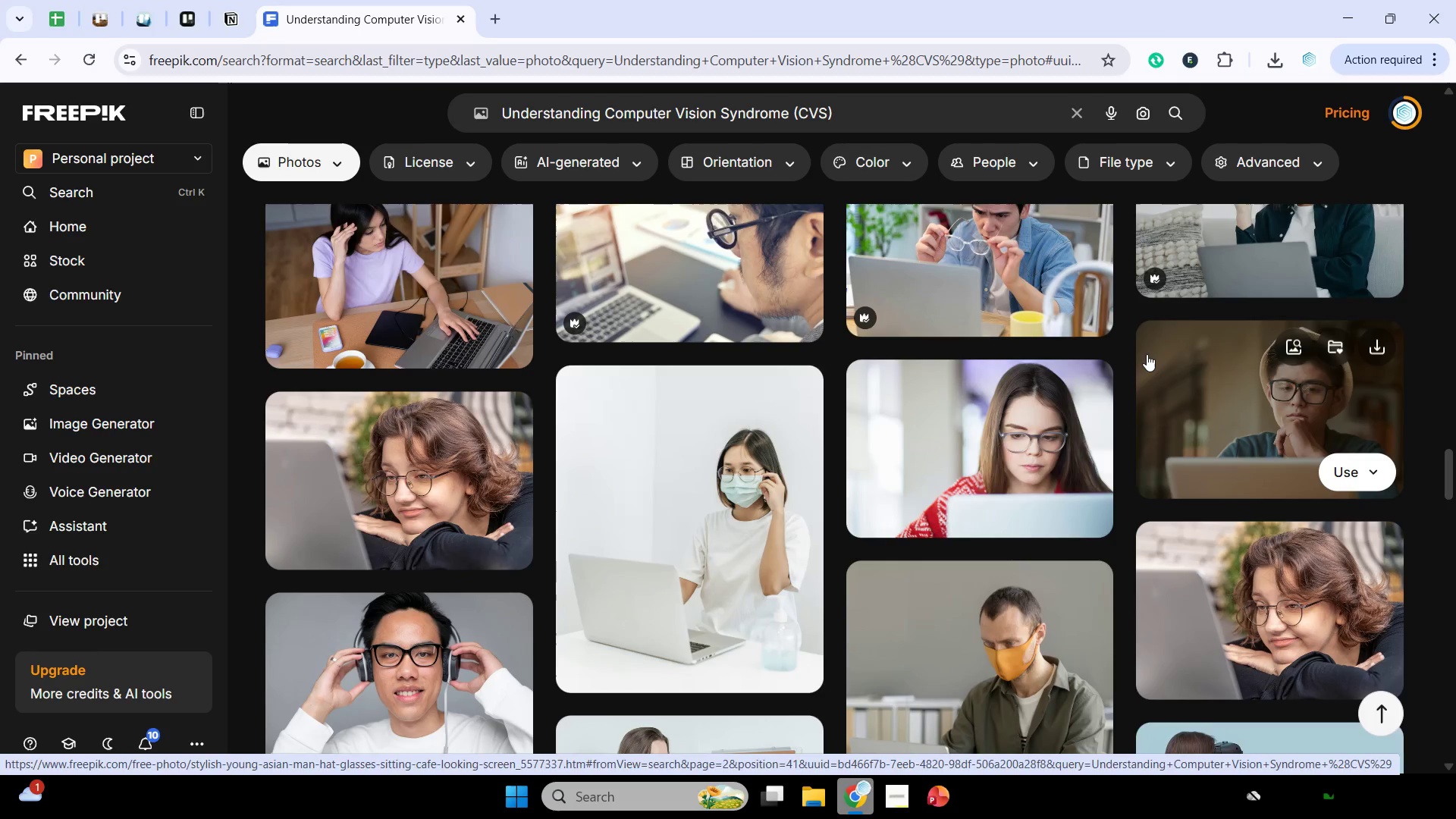 
scroll: coordinate [1153, 361], scroll_direction: down, amount: 3.0
 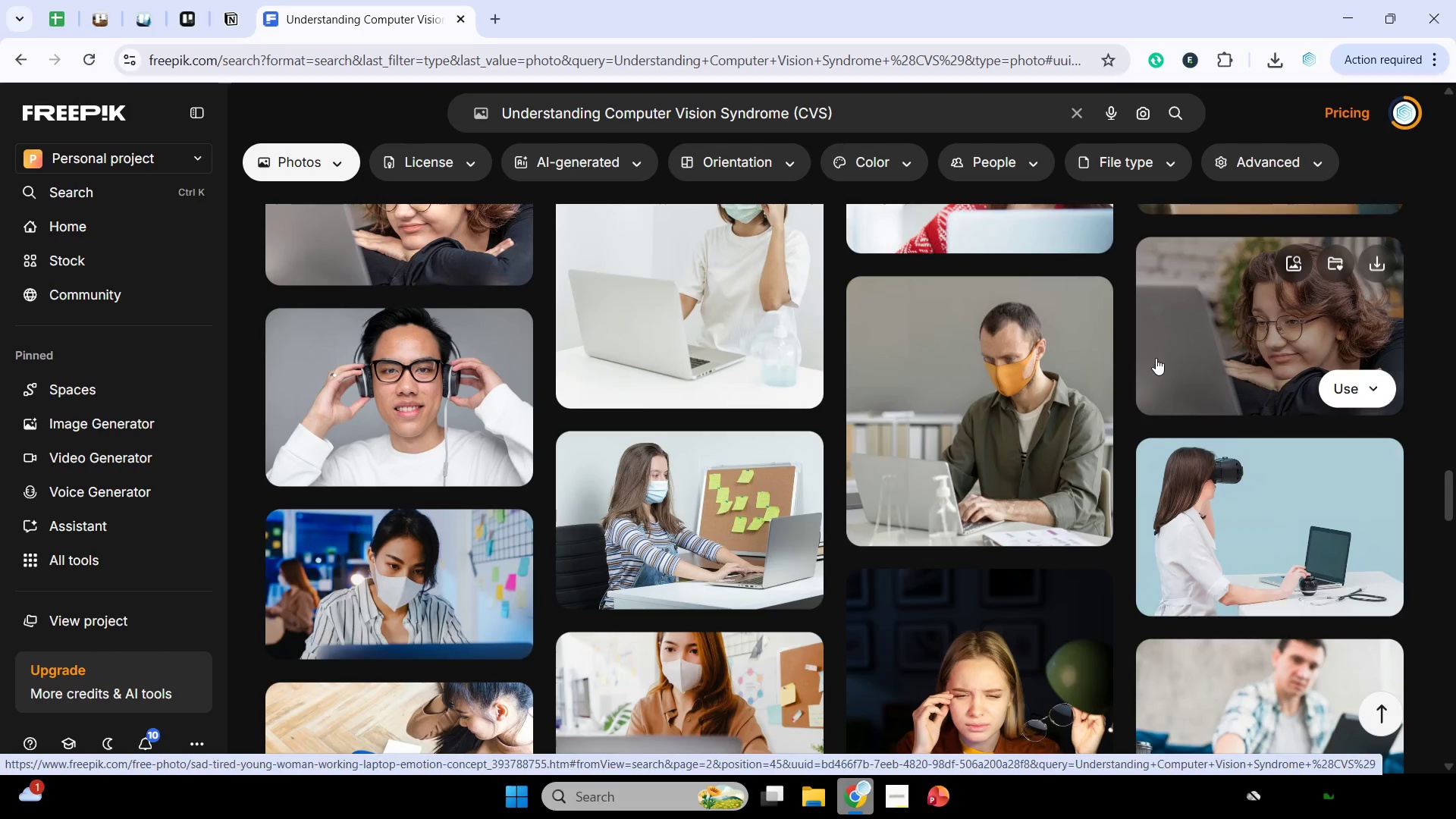 
mouse_move([1065, 449])
 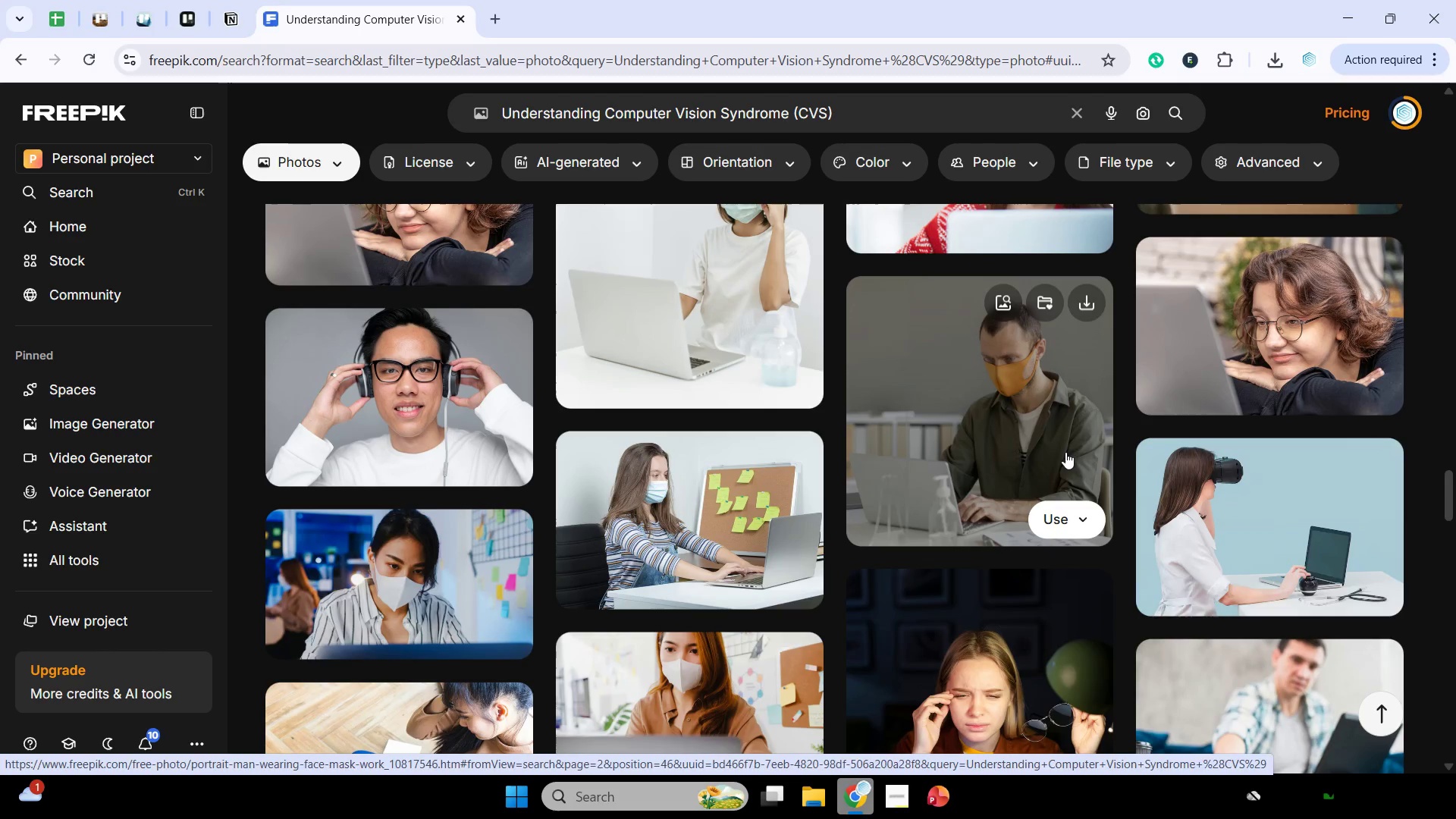 
scroll: coordinate [1066, 457], scroll_direction: down, amount: 2.0
 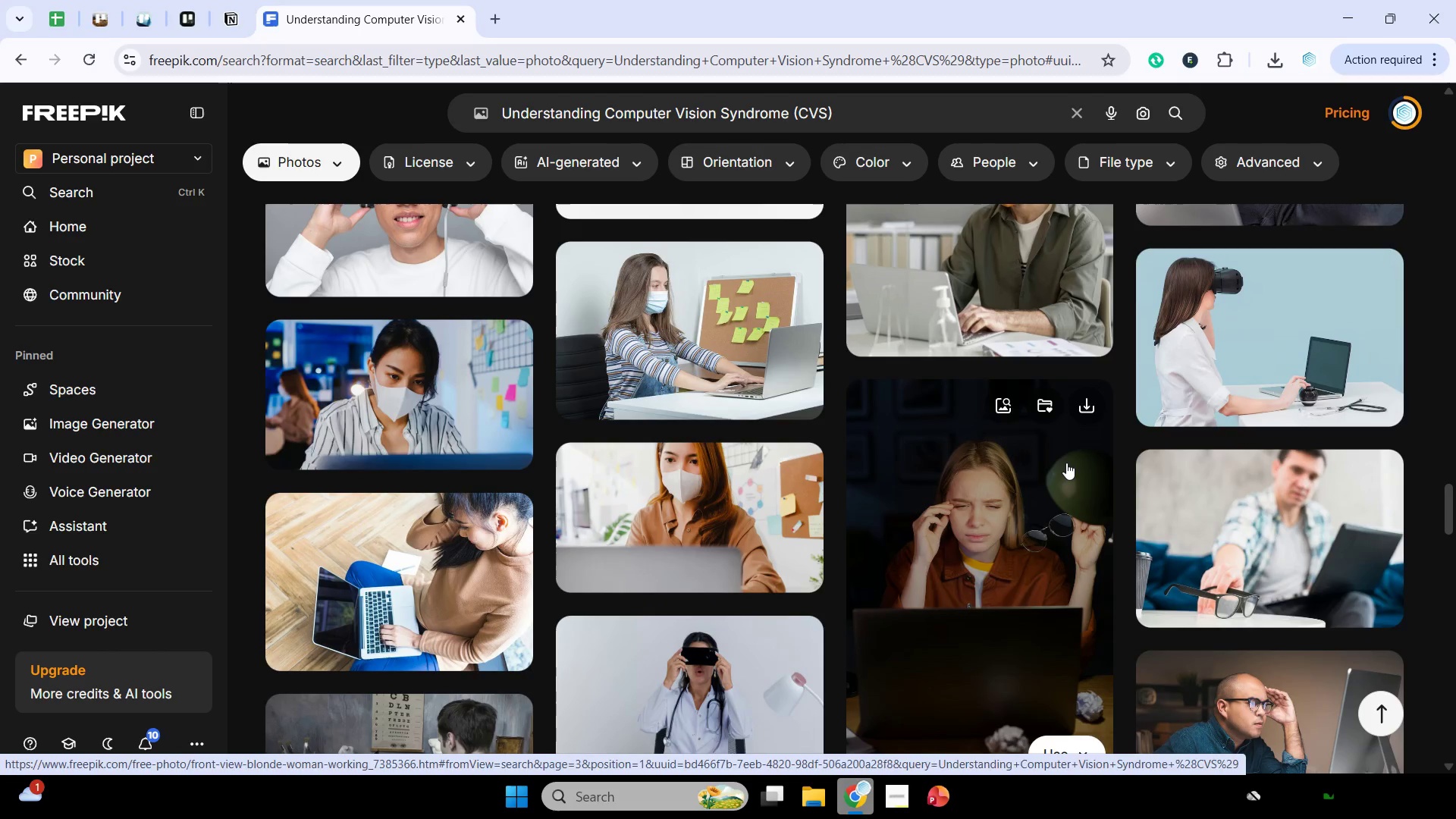 
wait(6.51)
 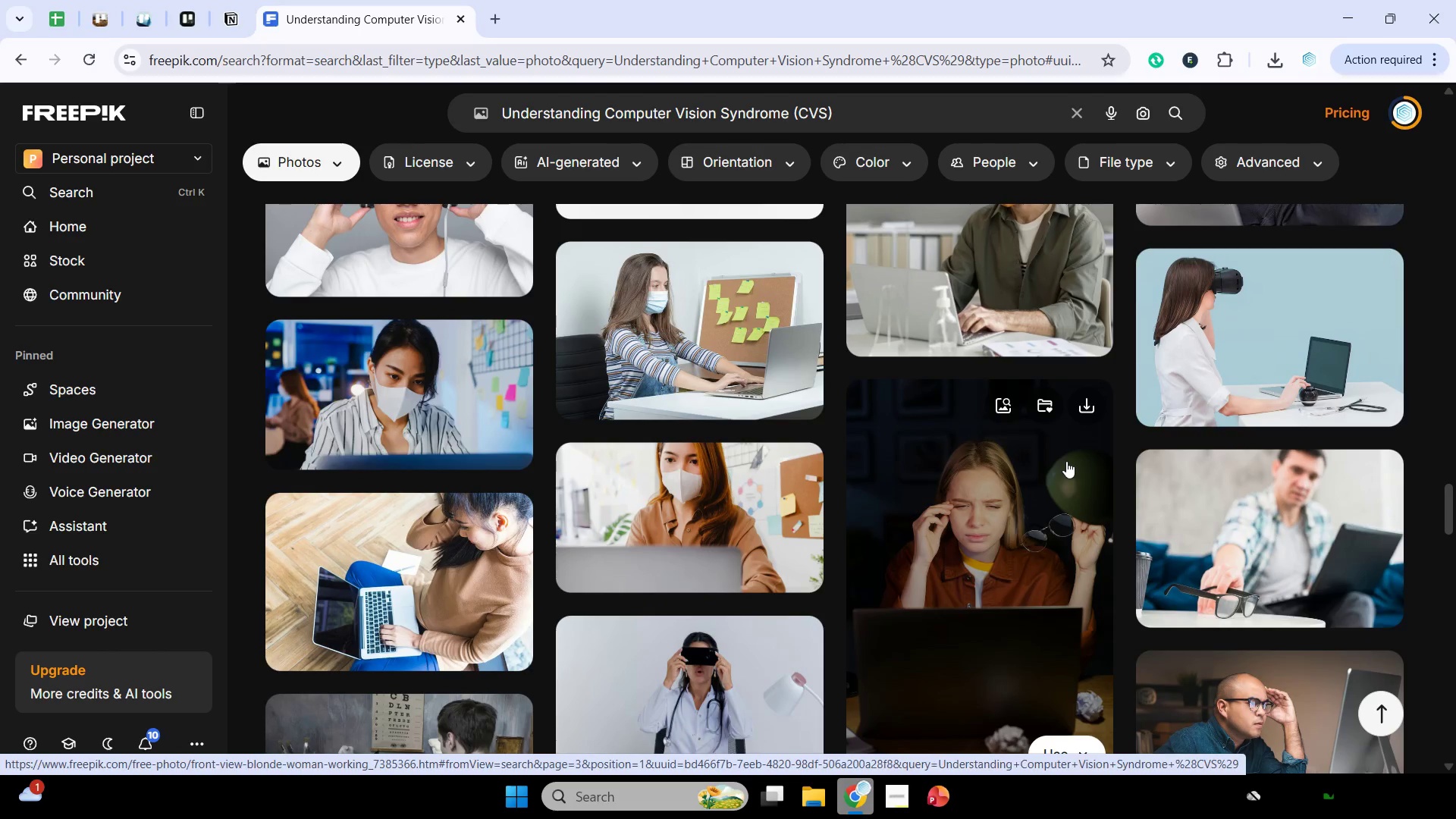 
scroll: coordinate [1066, 463], scroll_direction: down, amount: 2.0
 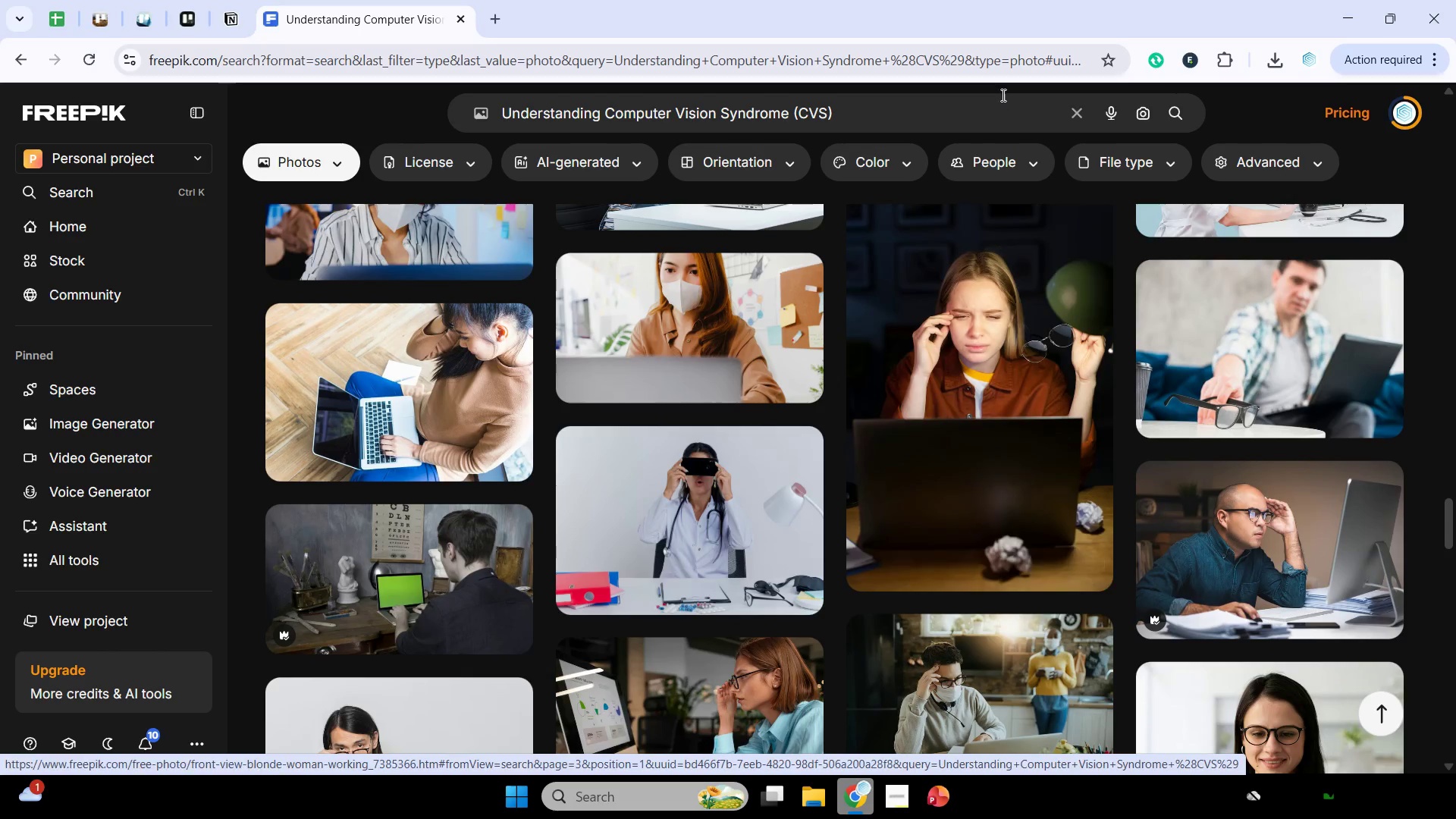 
left_click([908, 158])
 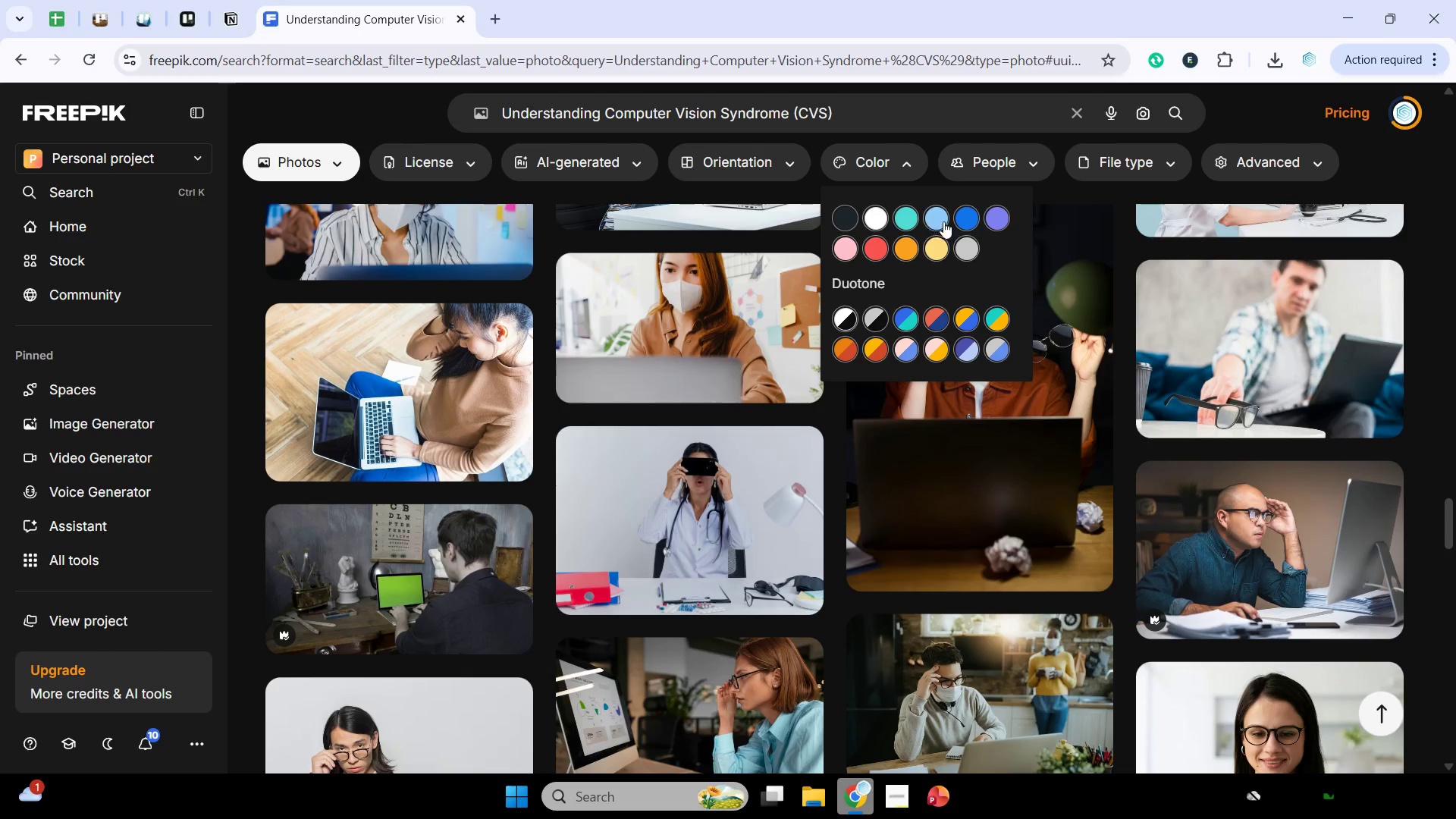 
left_click([962, 221])
 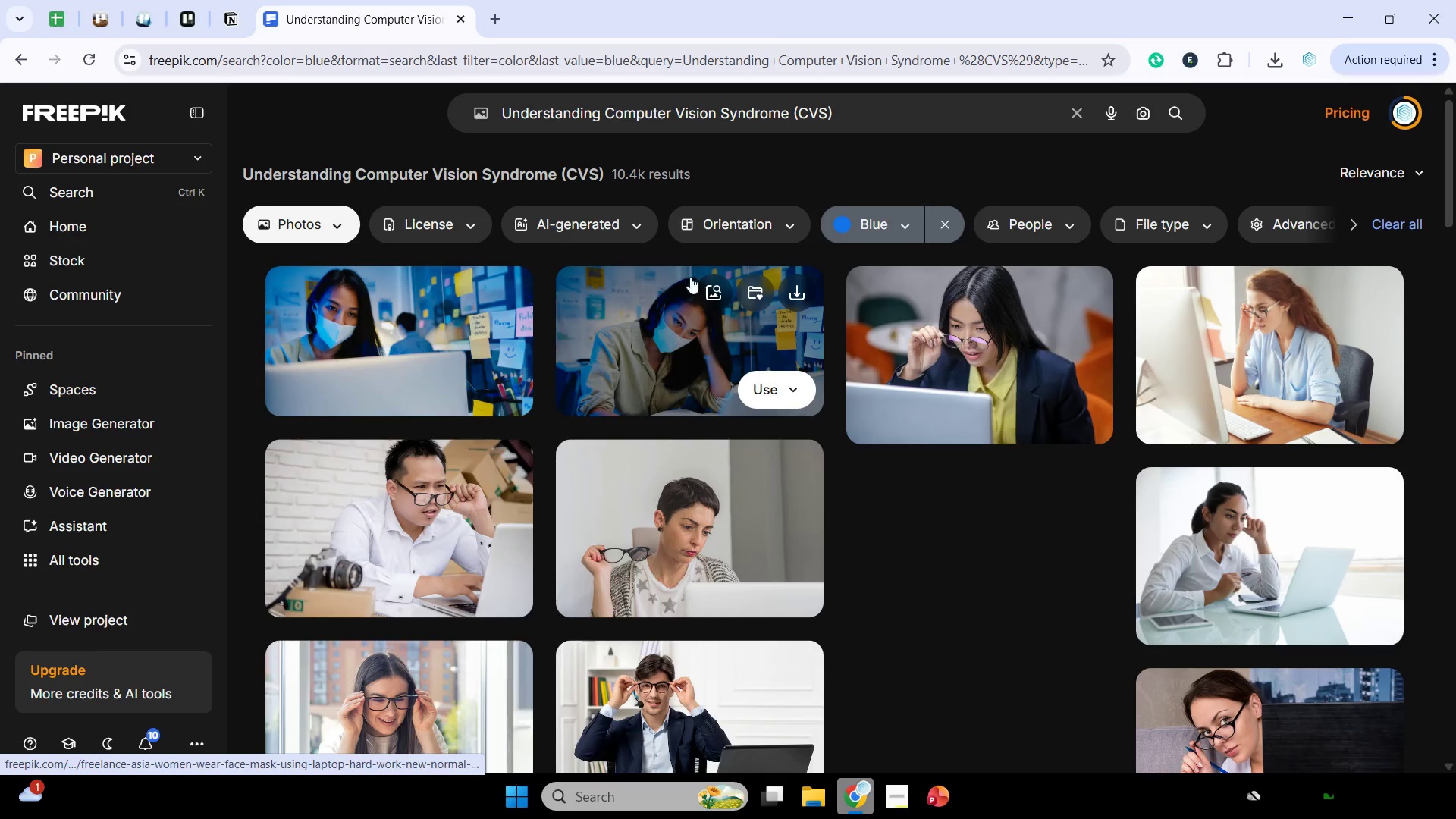 
scroll: coordinate [1005, 287], scroll_direction: down, amount: 3.0
 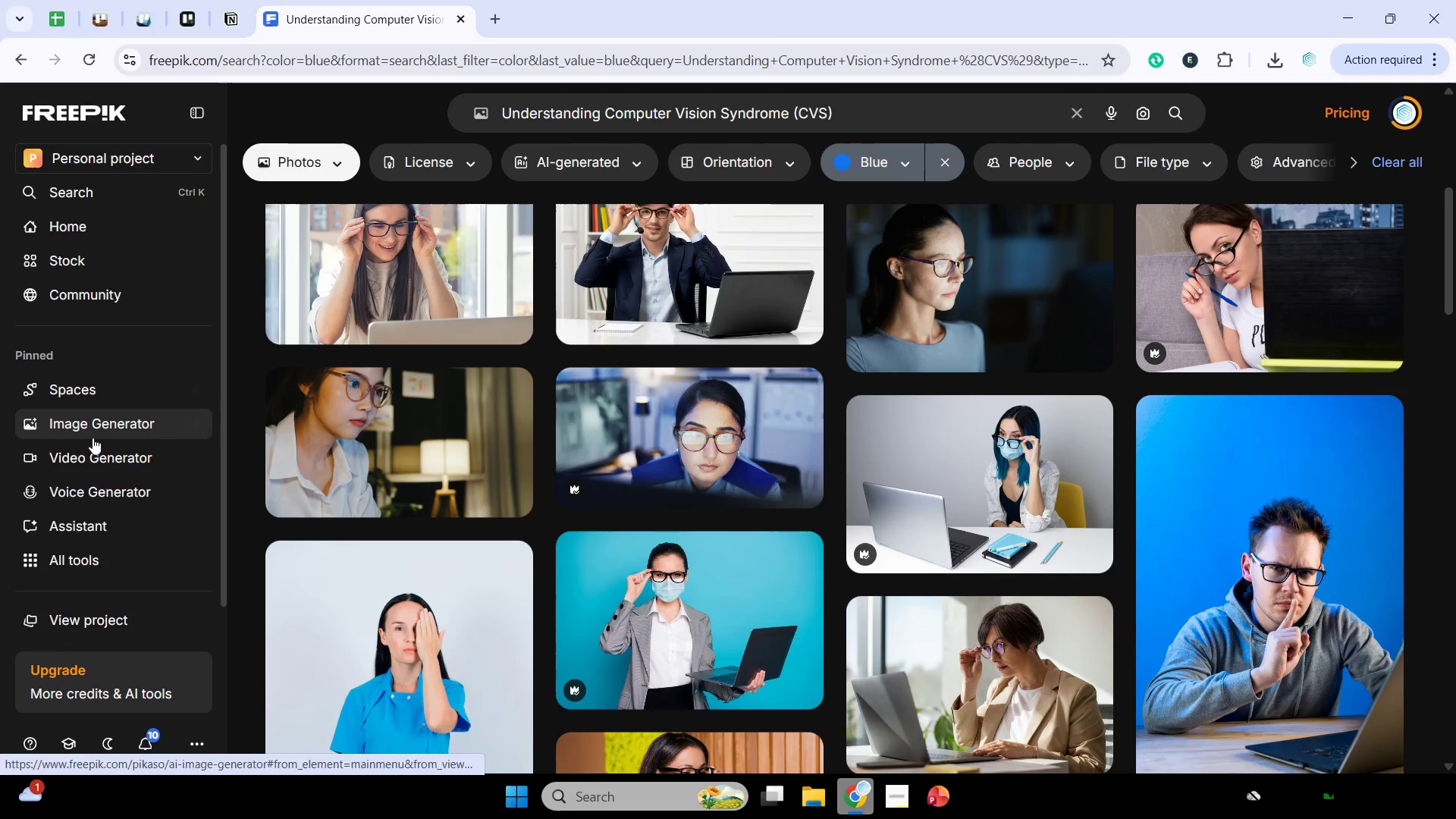 
left_click([109, 419])
 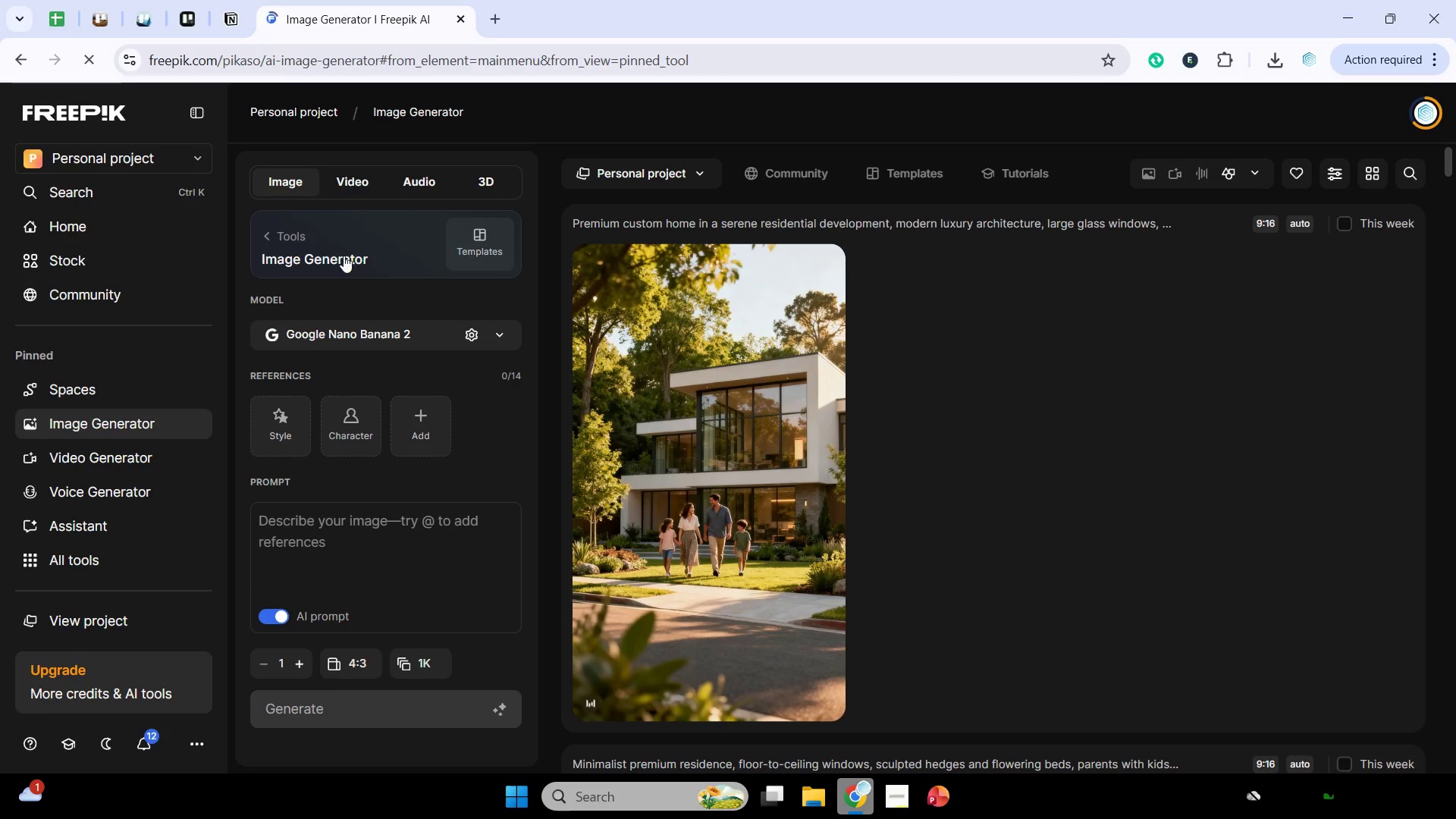 
wait(16.77)
 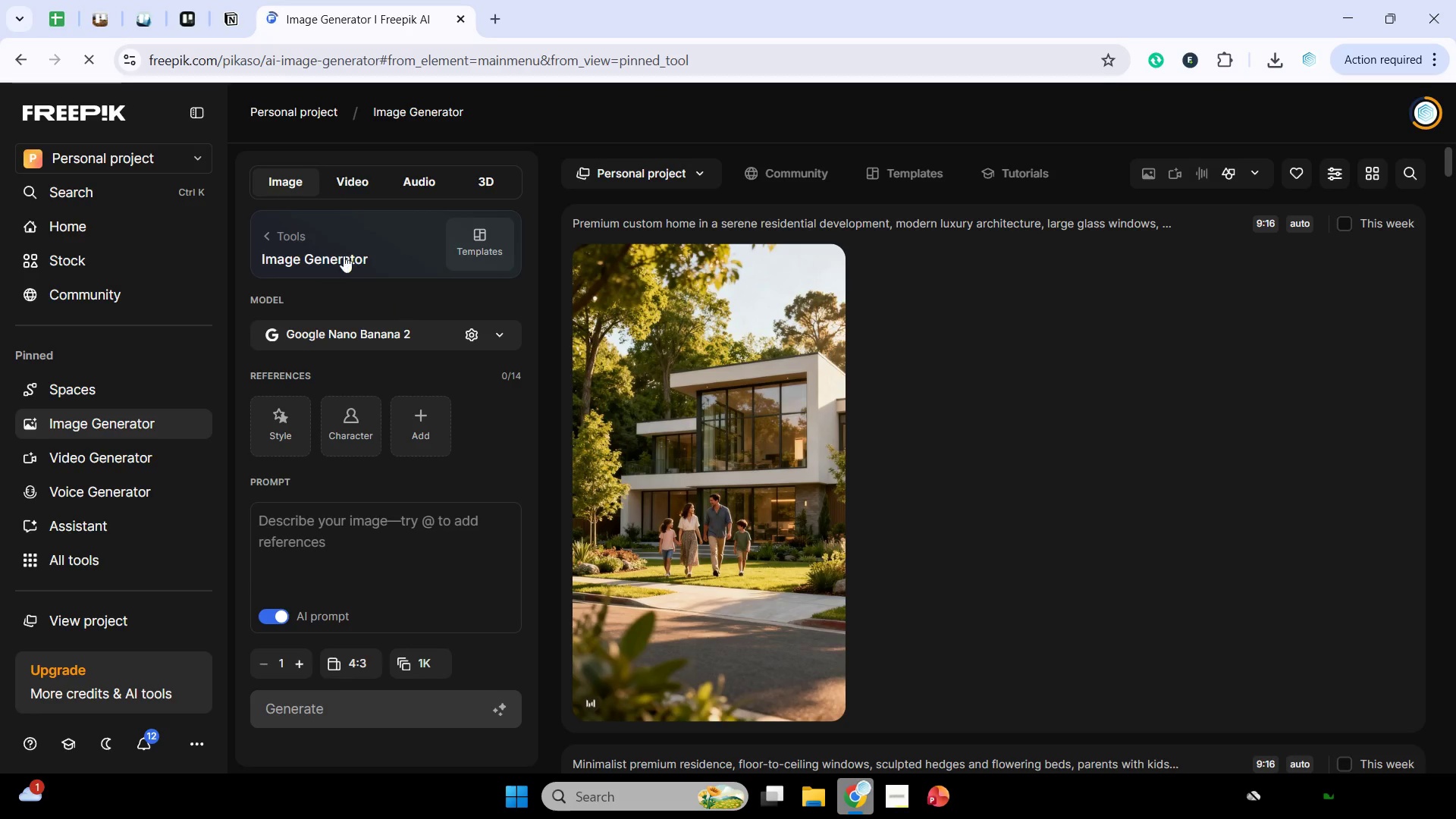 
left_click([419, 527])
 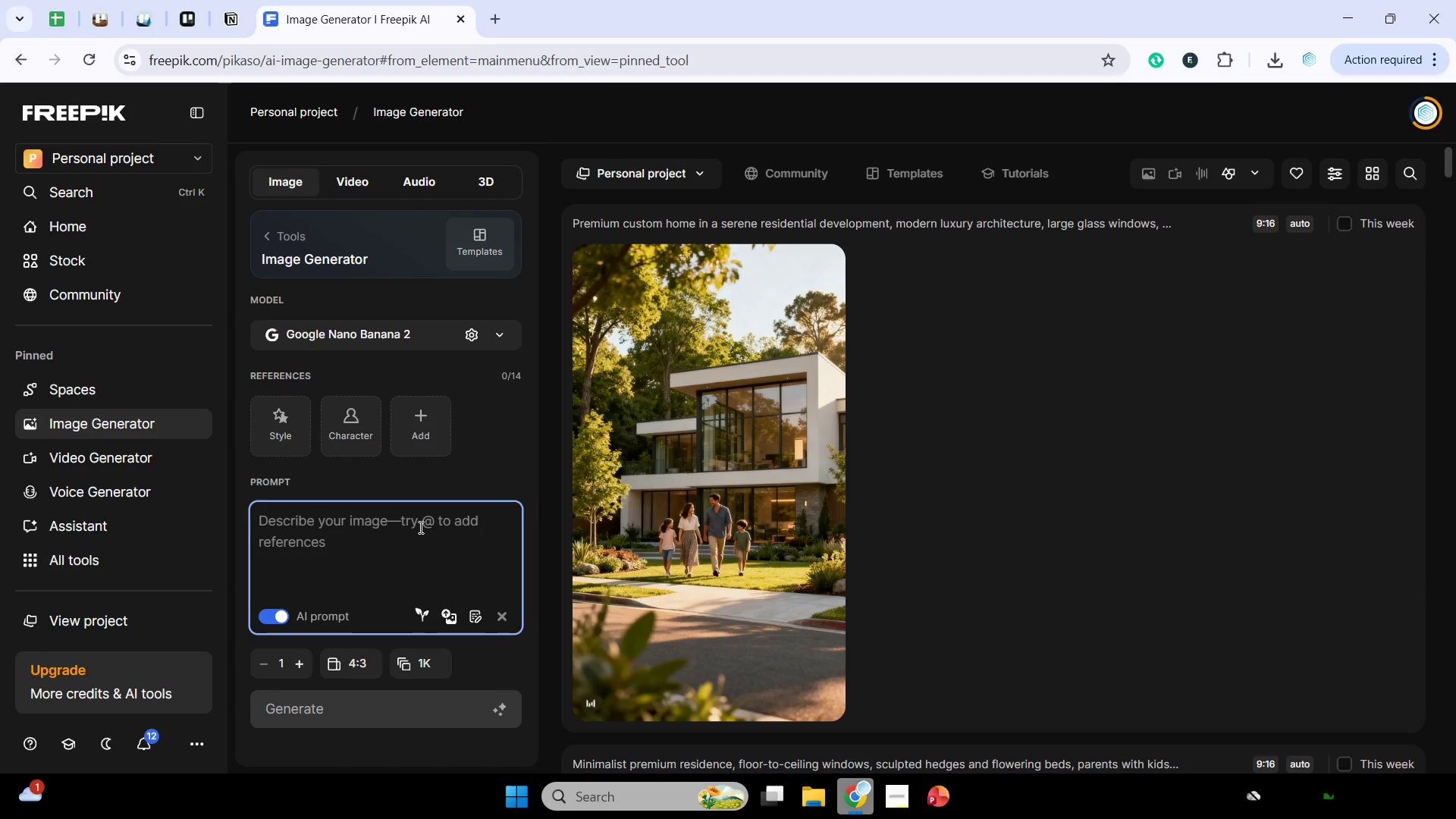 
key(Control+V)
 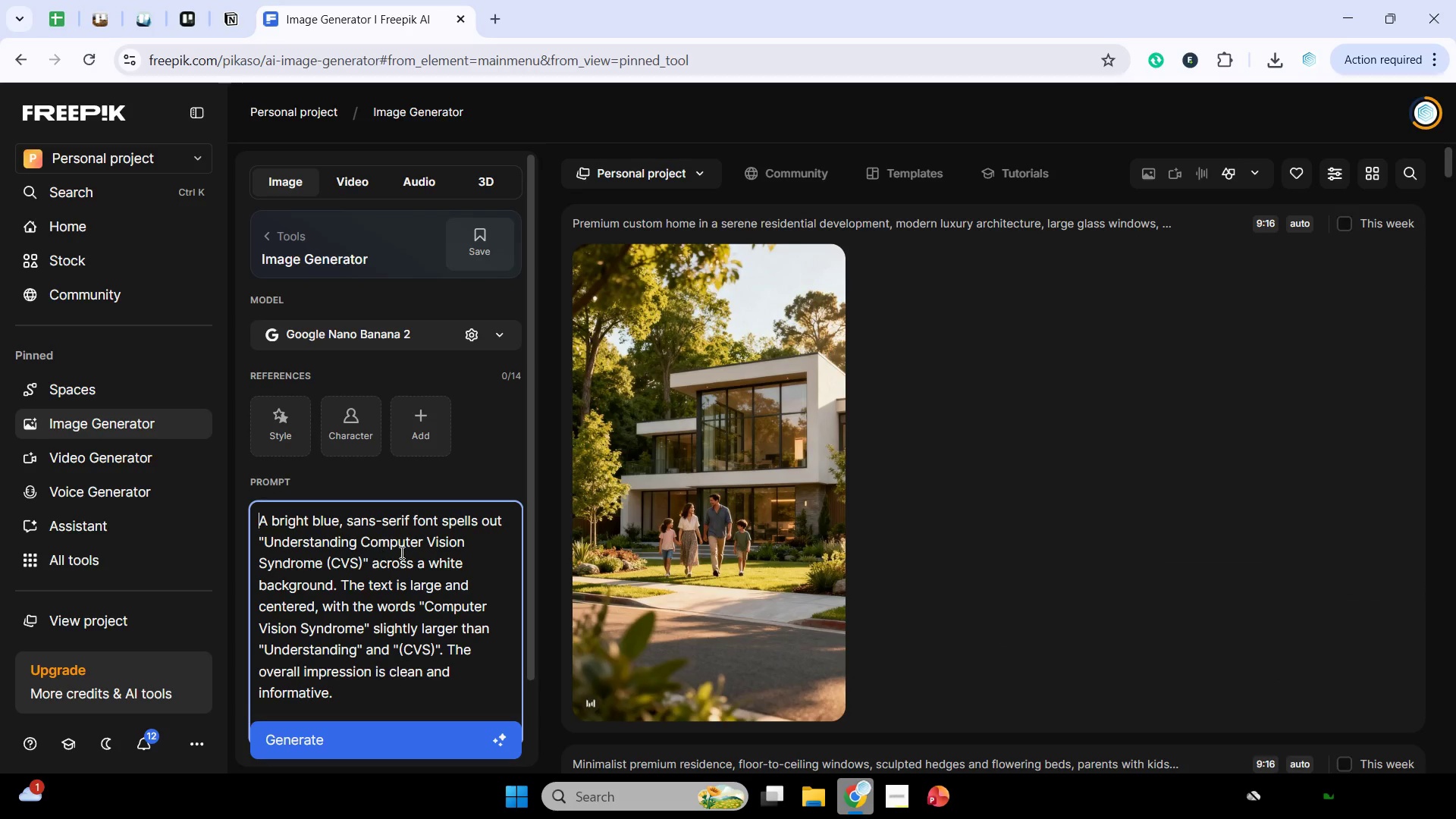 
scroll: coordinate [420, 563], scroll_direction: down, amount: 1.0
 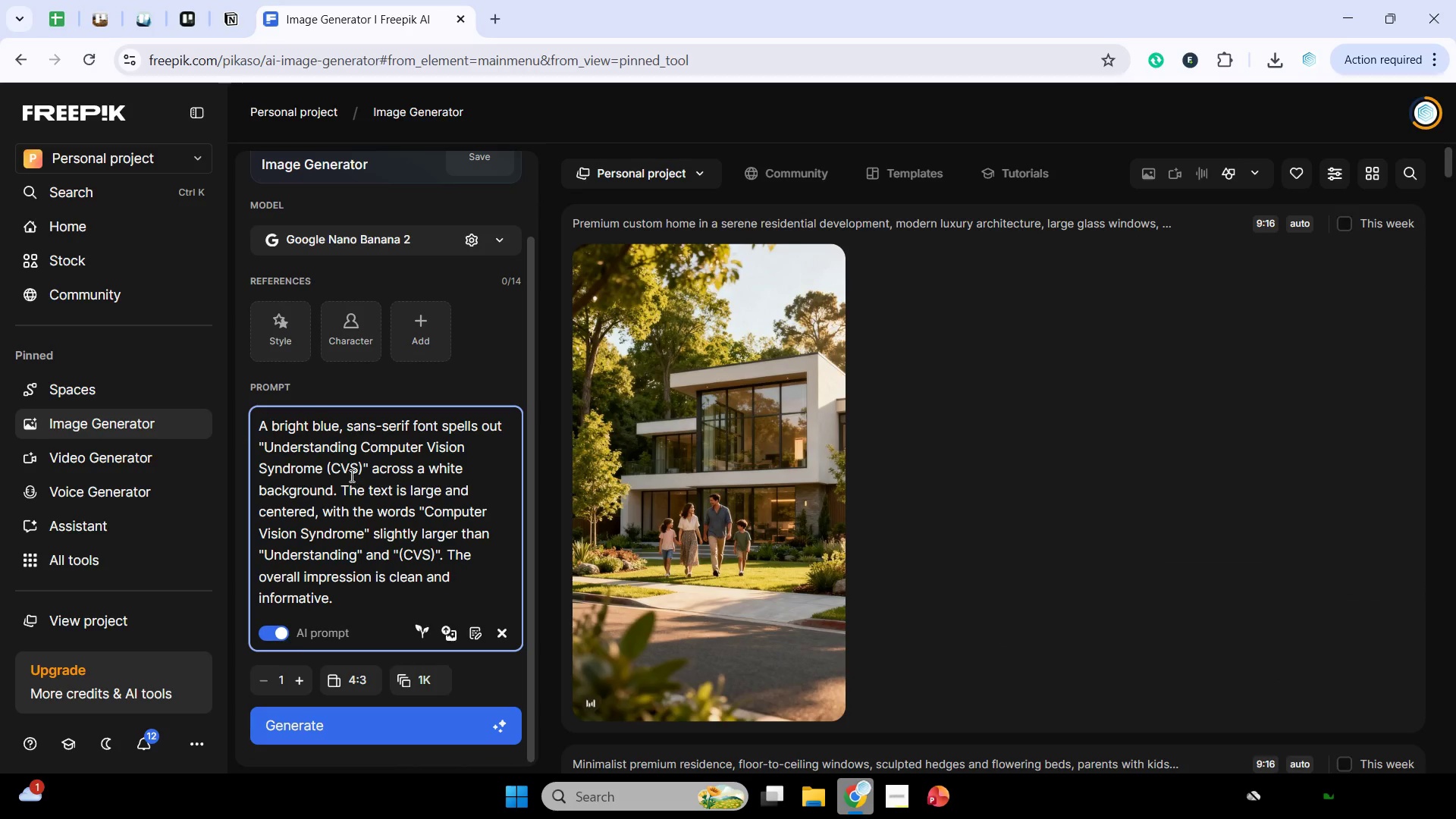 
left_click_drag(start_coordinate=[366, 466], to_coordinate=[452, 636])
 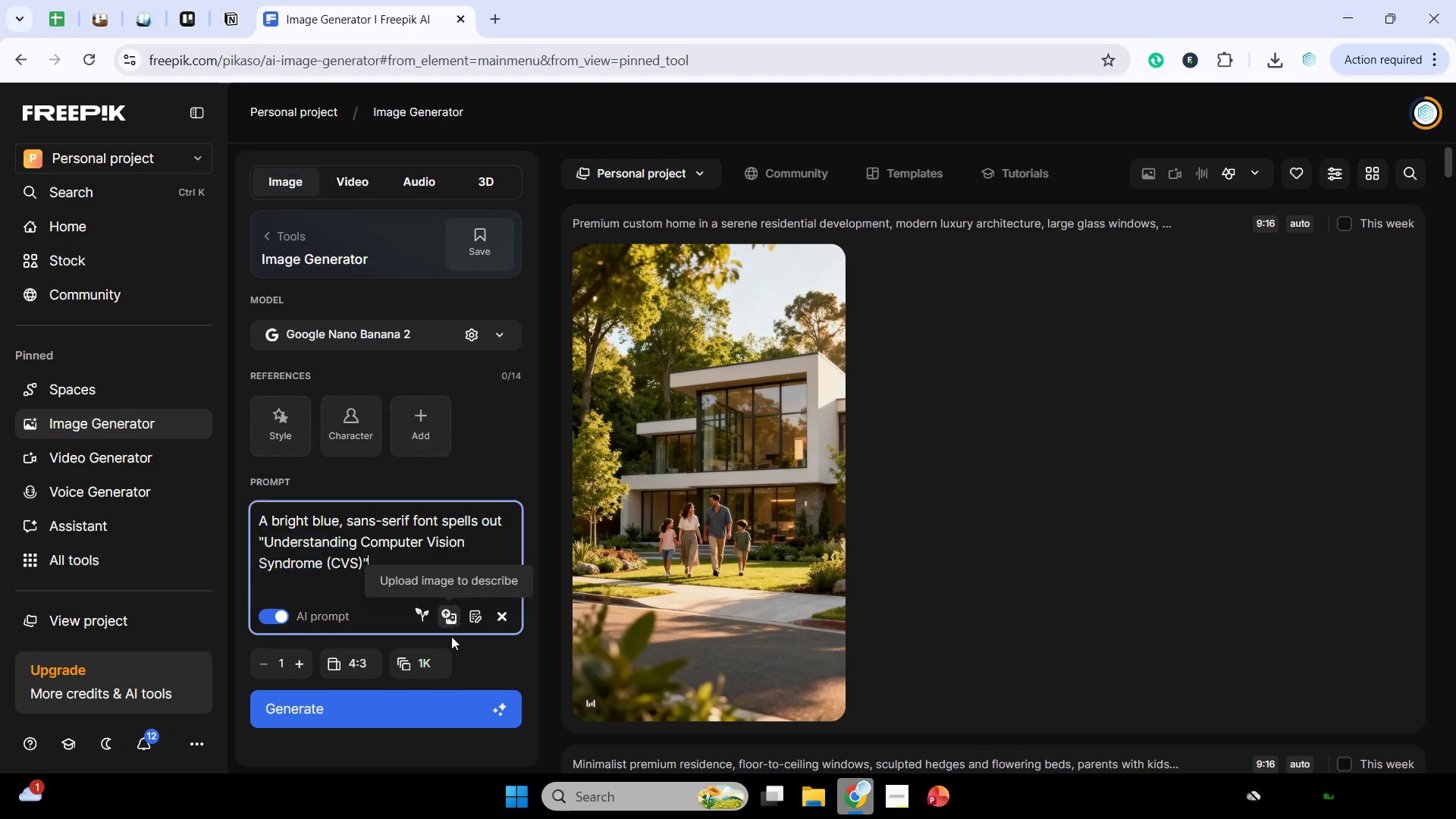 
key(Backspace)
 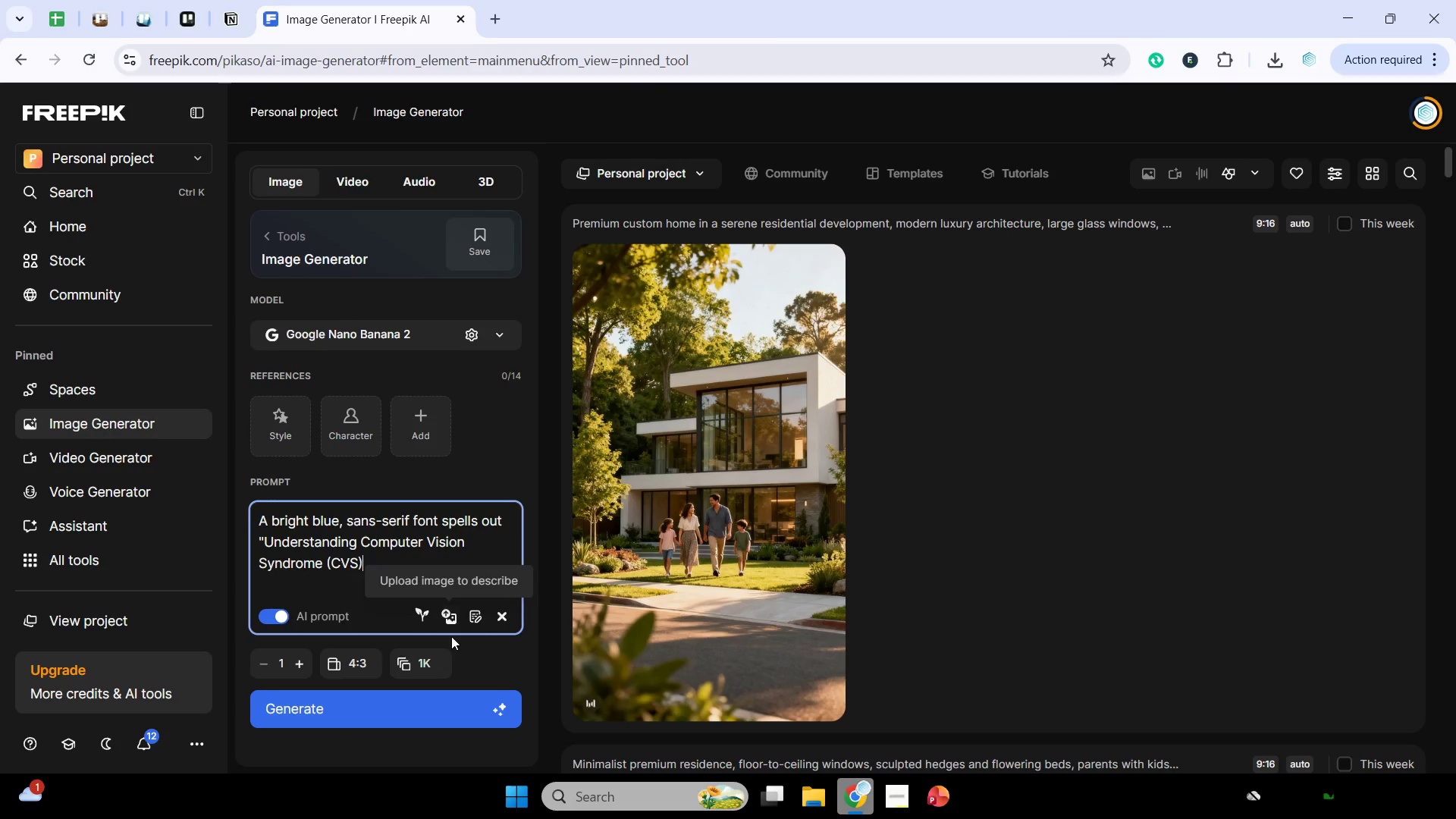 
key(Backspace)
 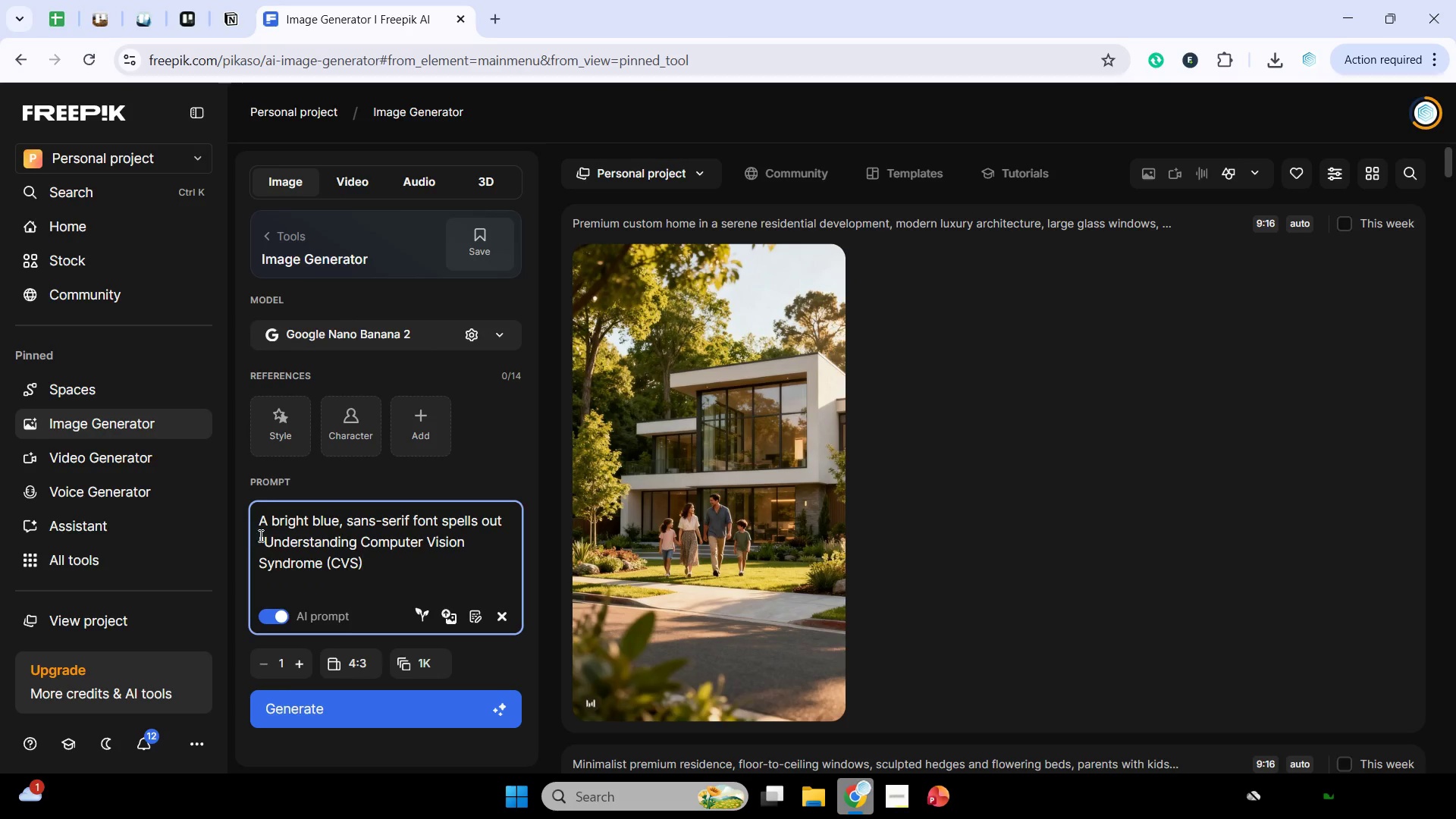 
left_click_drag(start_coordinate=[265, 541], to_coordinate=[253, 507])
 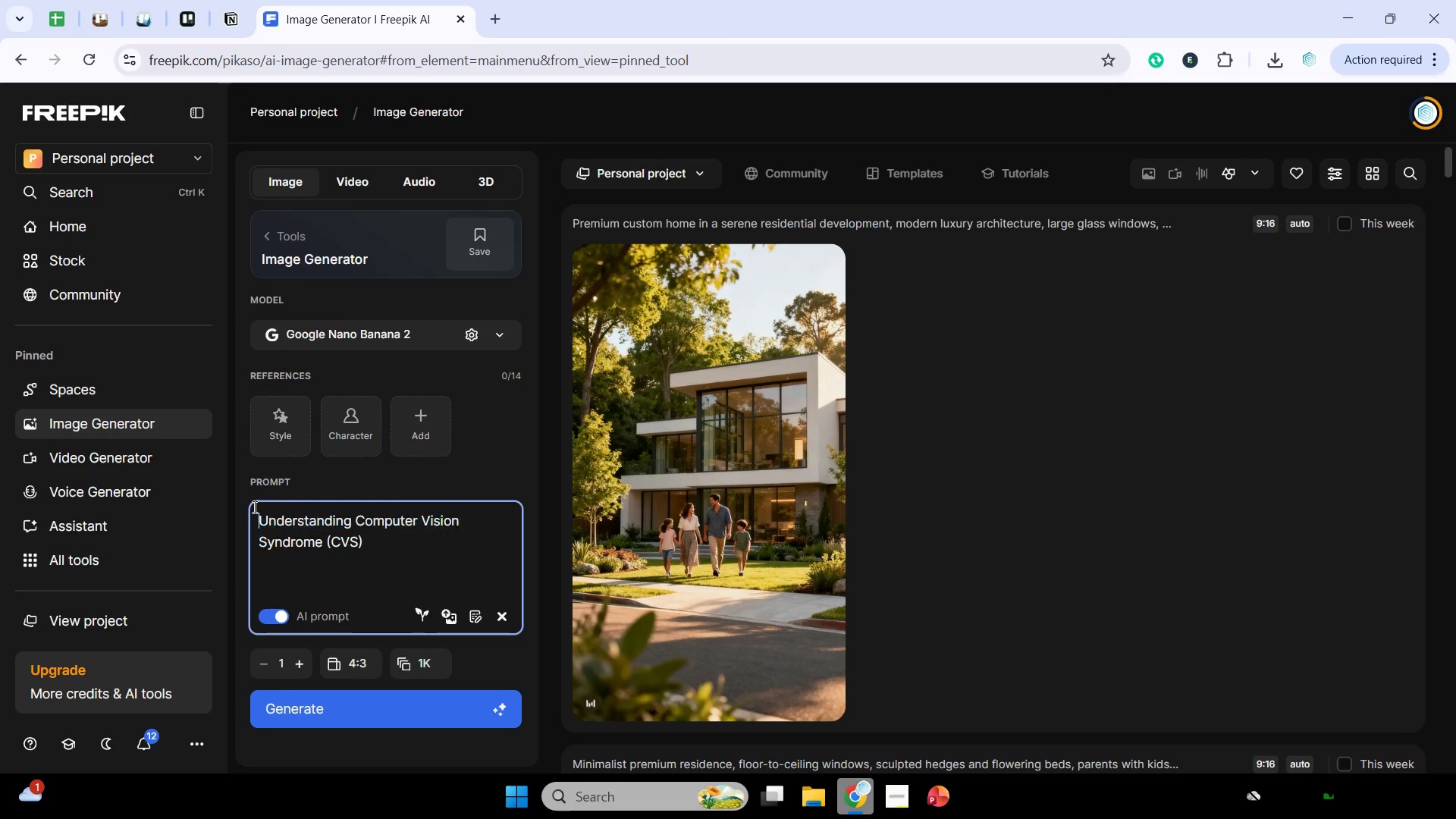 
key(Backspace)
 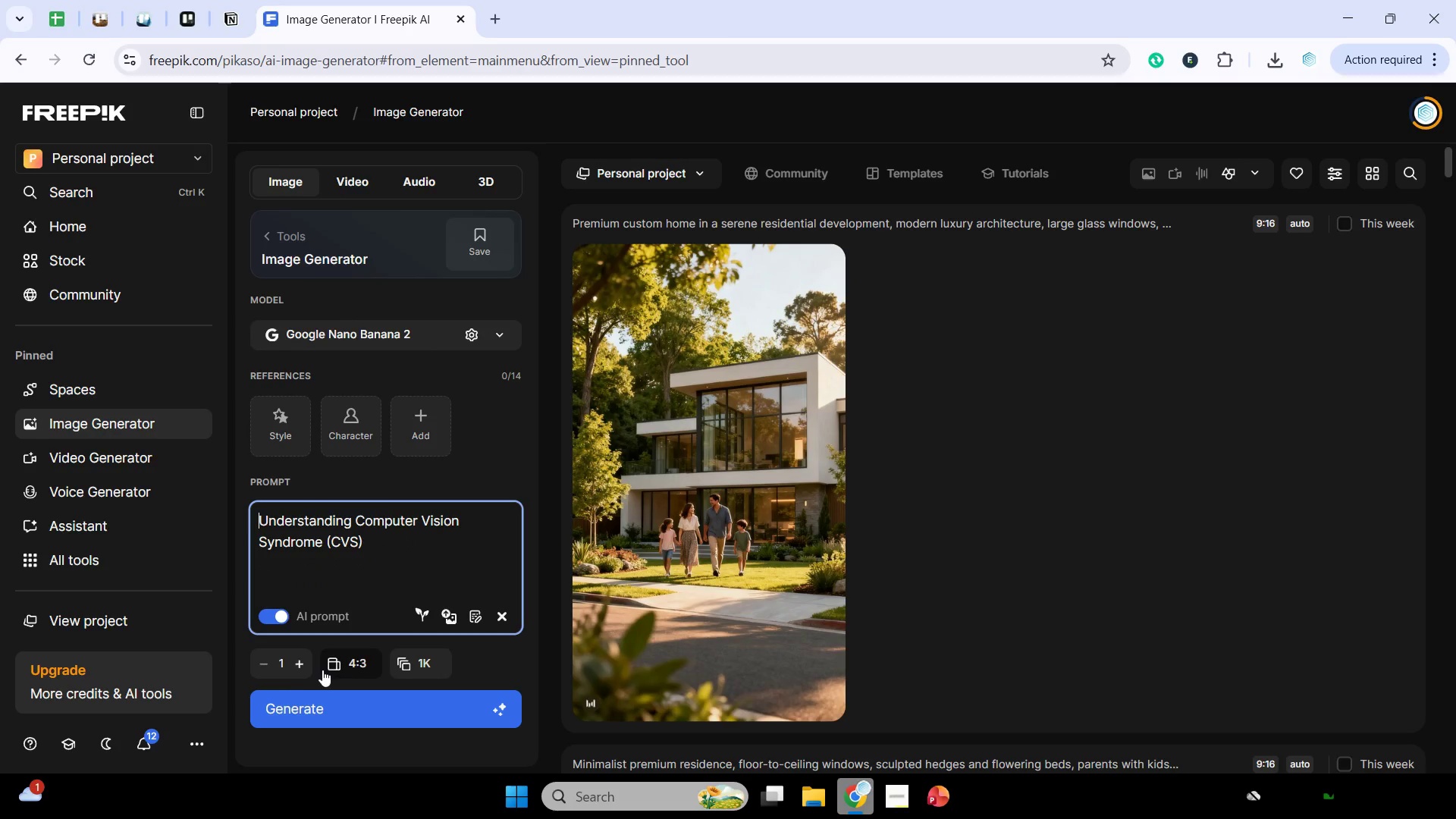 
double_click([293, 667])
 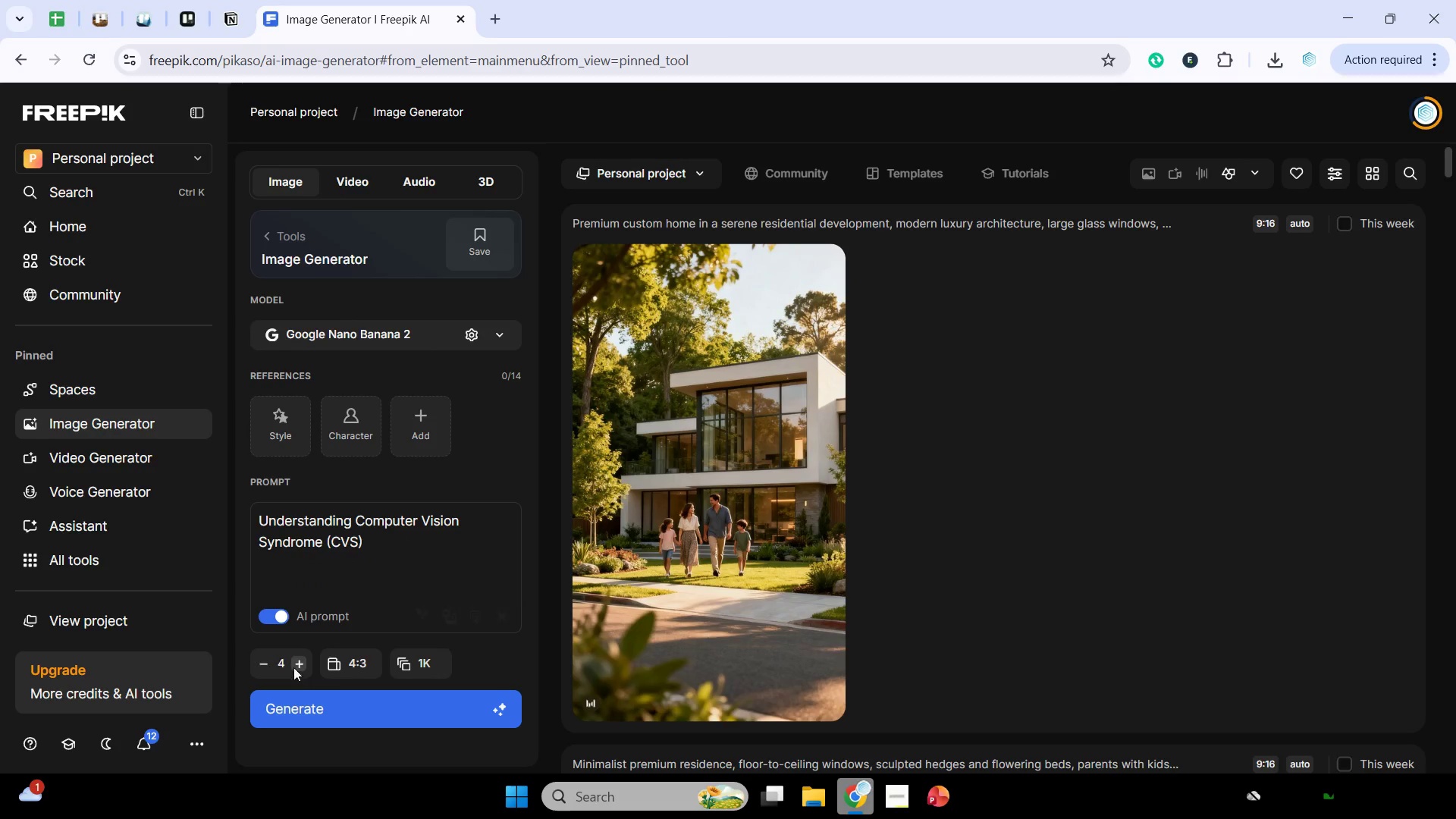 
triple_click([293, 667])
 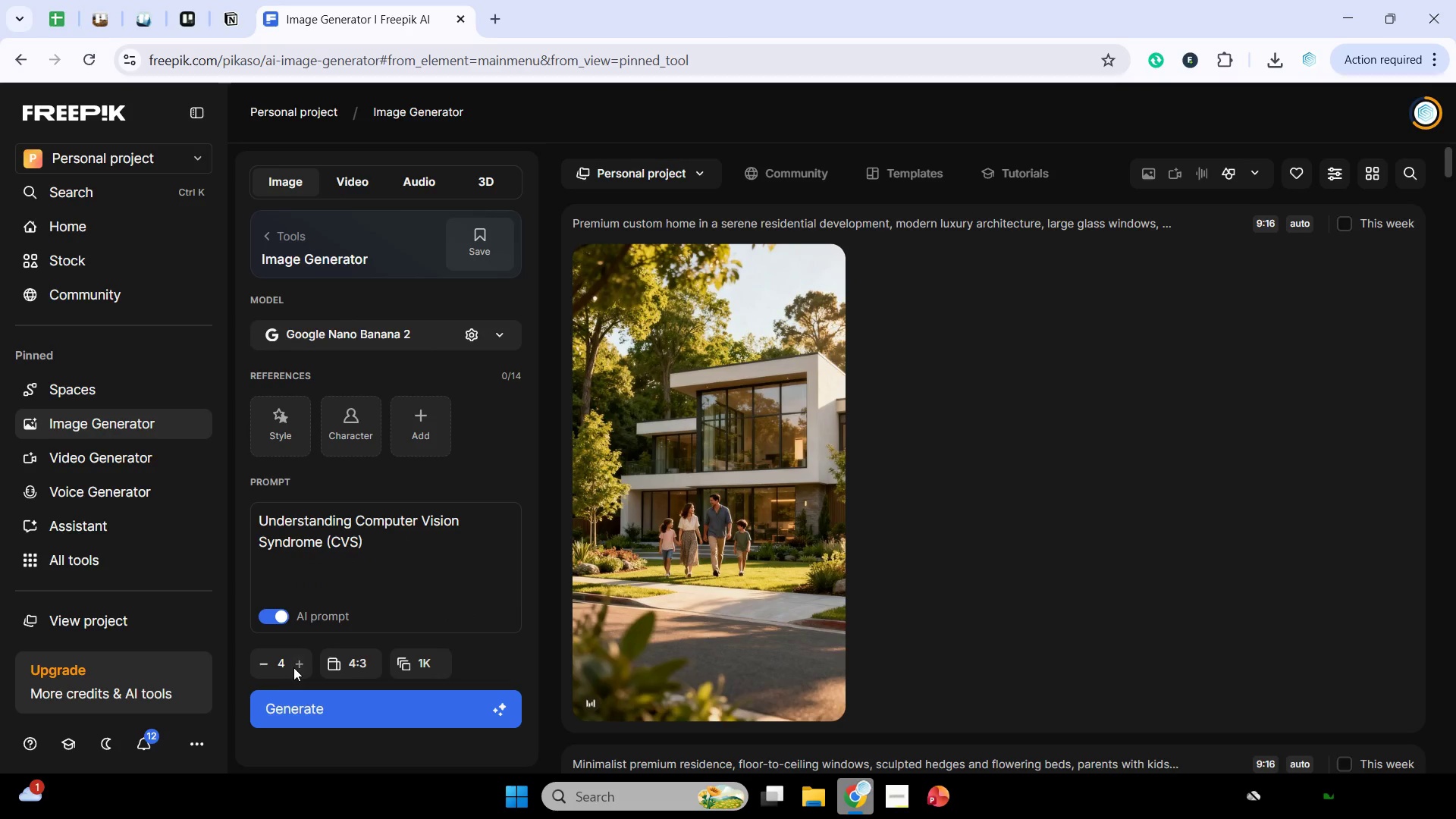 
triple_click([293, 667])
 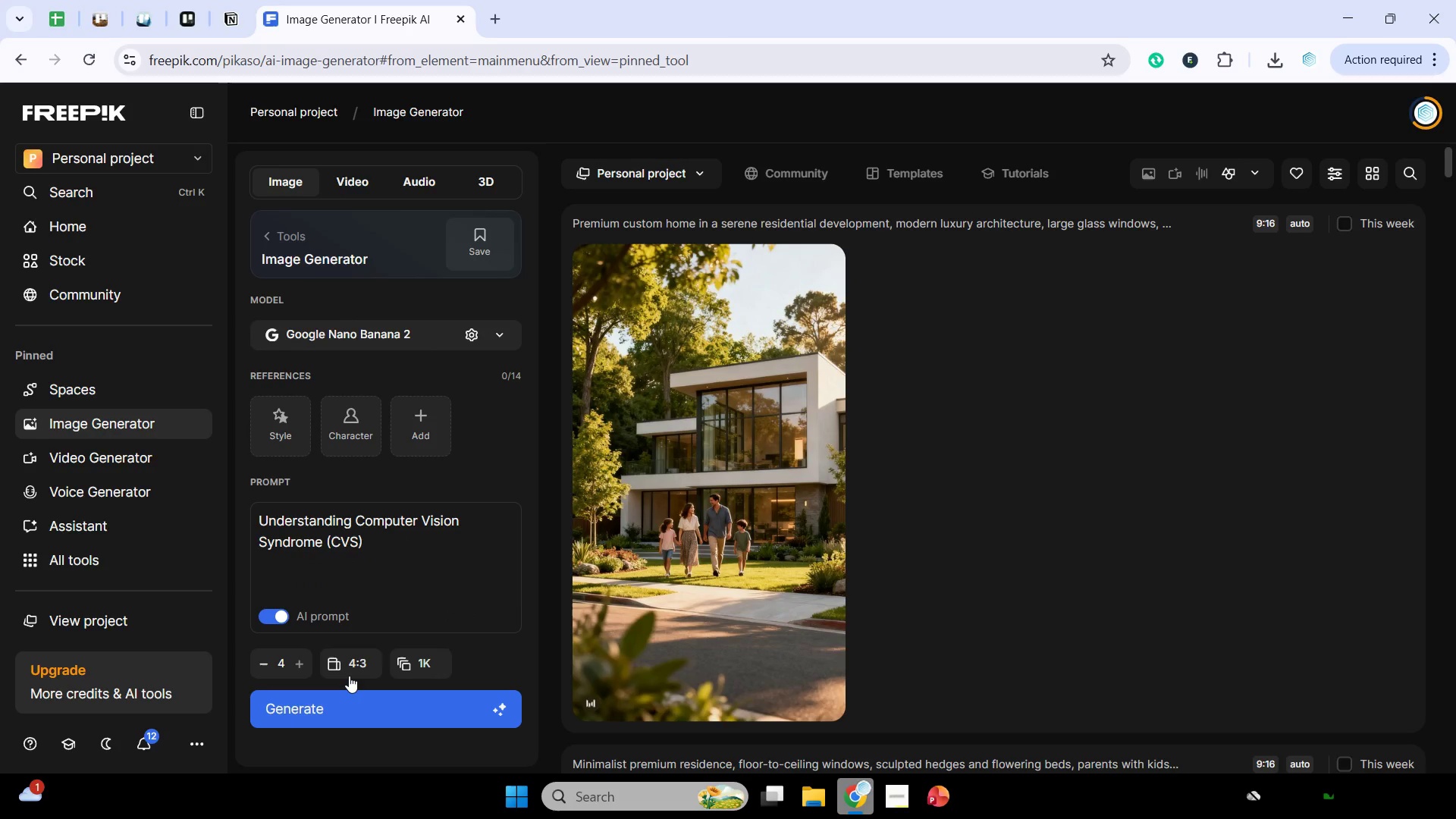 
mouse_move([383, 704])
 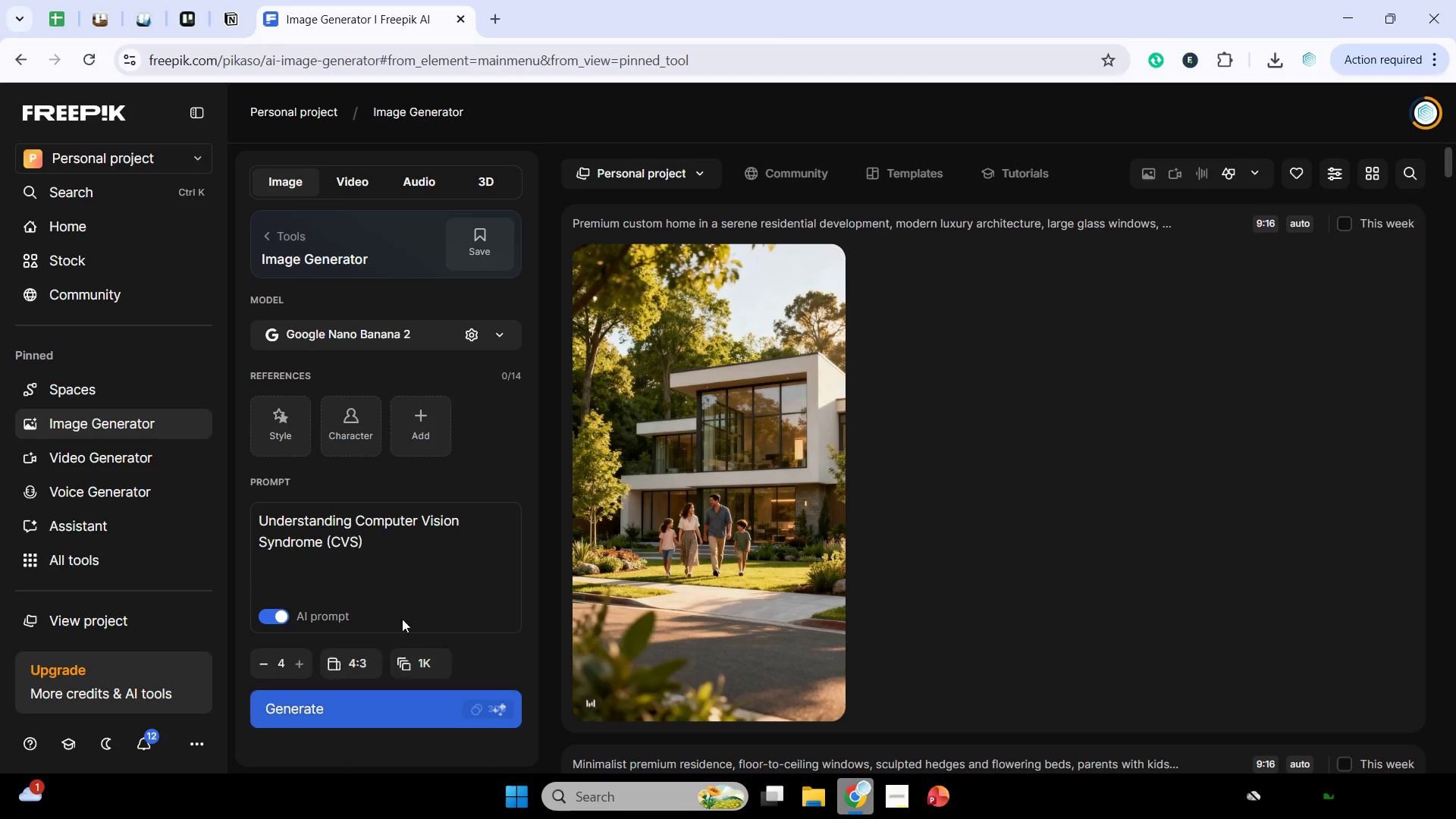 
left_click([419, 542])
 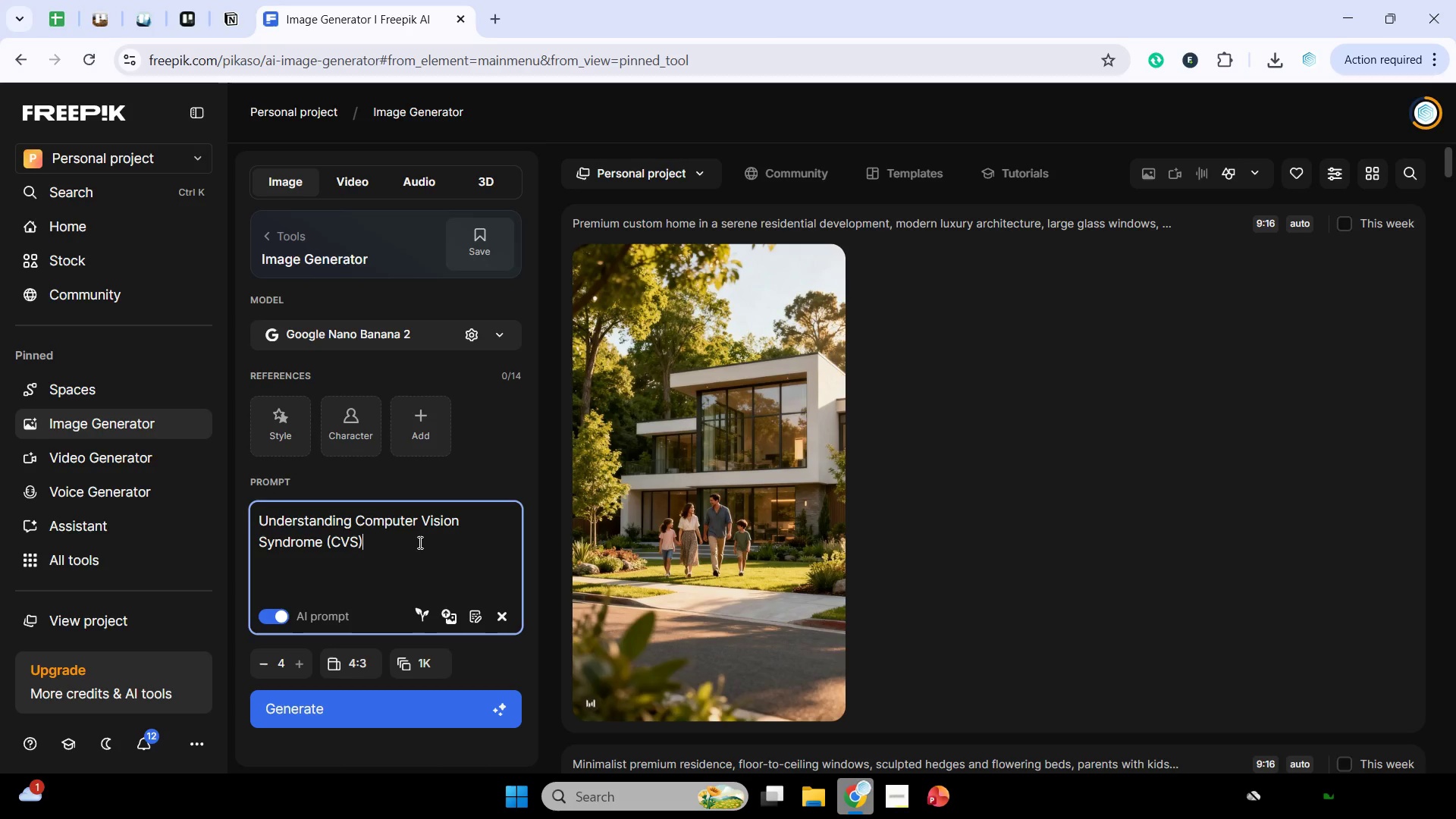 
type( in blue theme)
 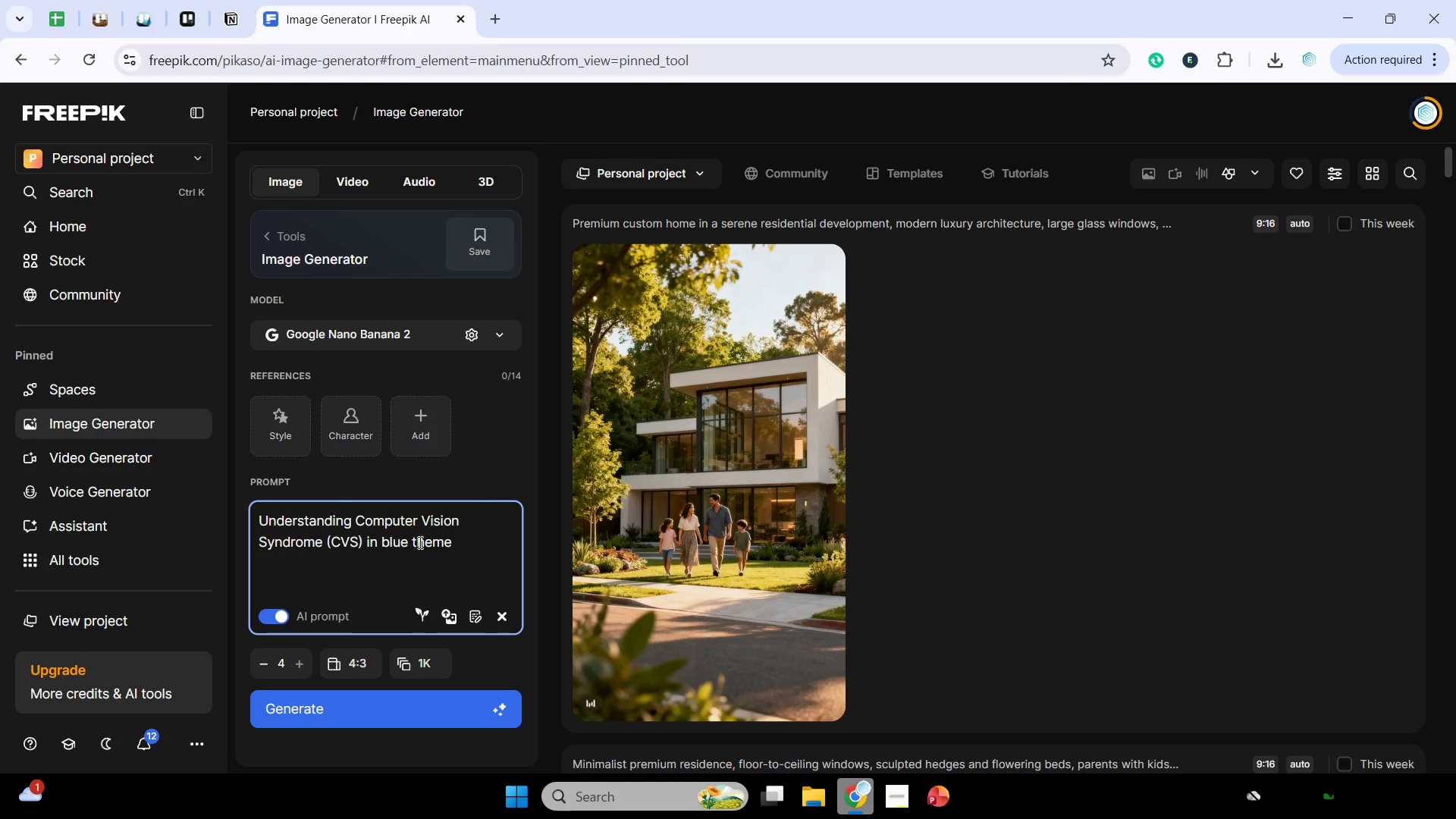 
key(Enter)
 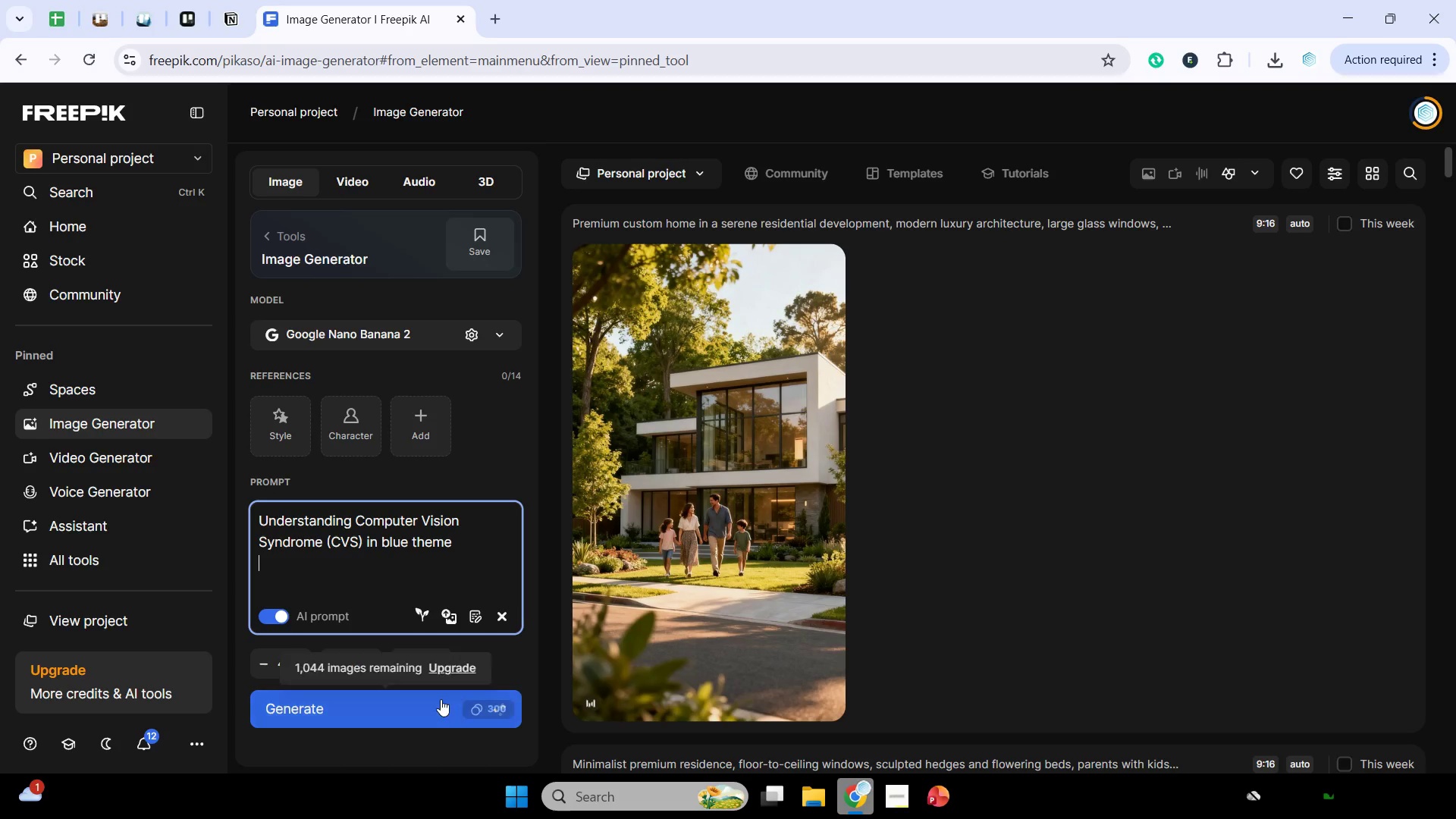 
key(Backspace)
 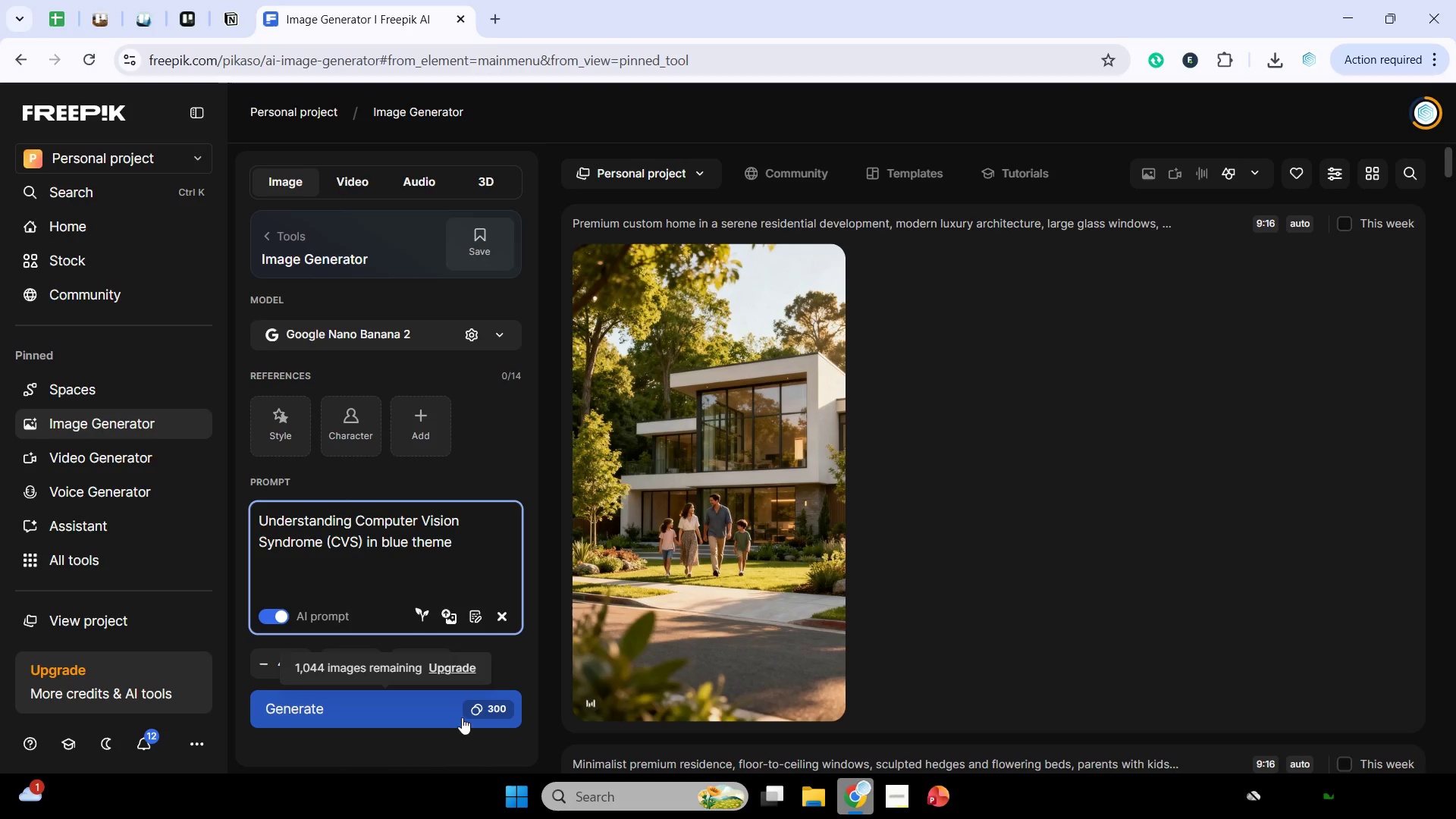 
left_click([463, 709])
 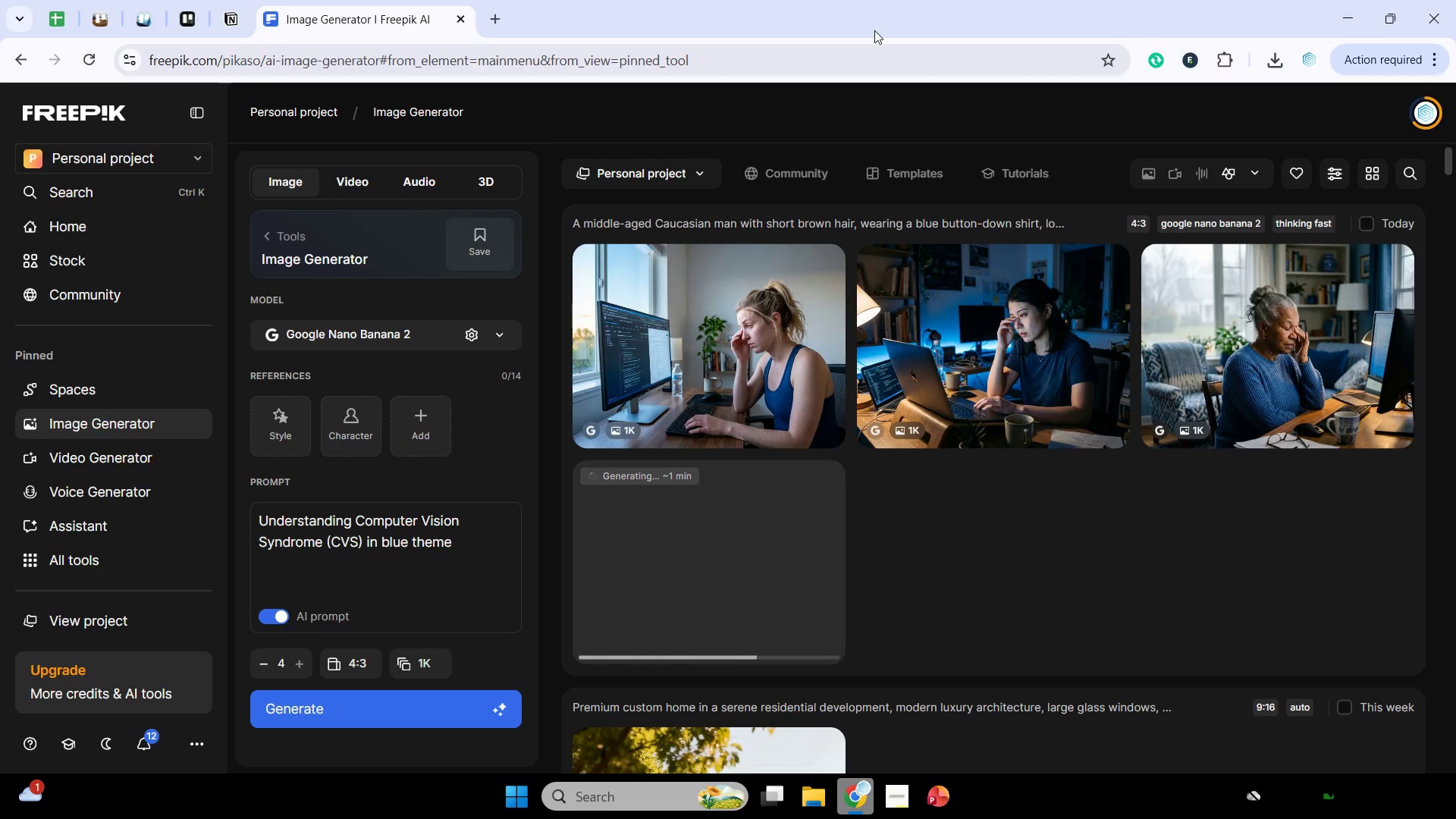 
wait(37.58)
 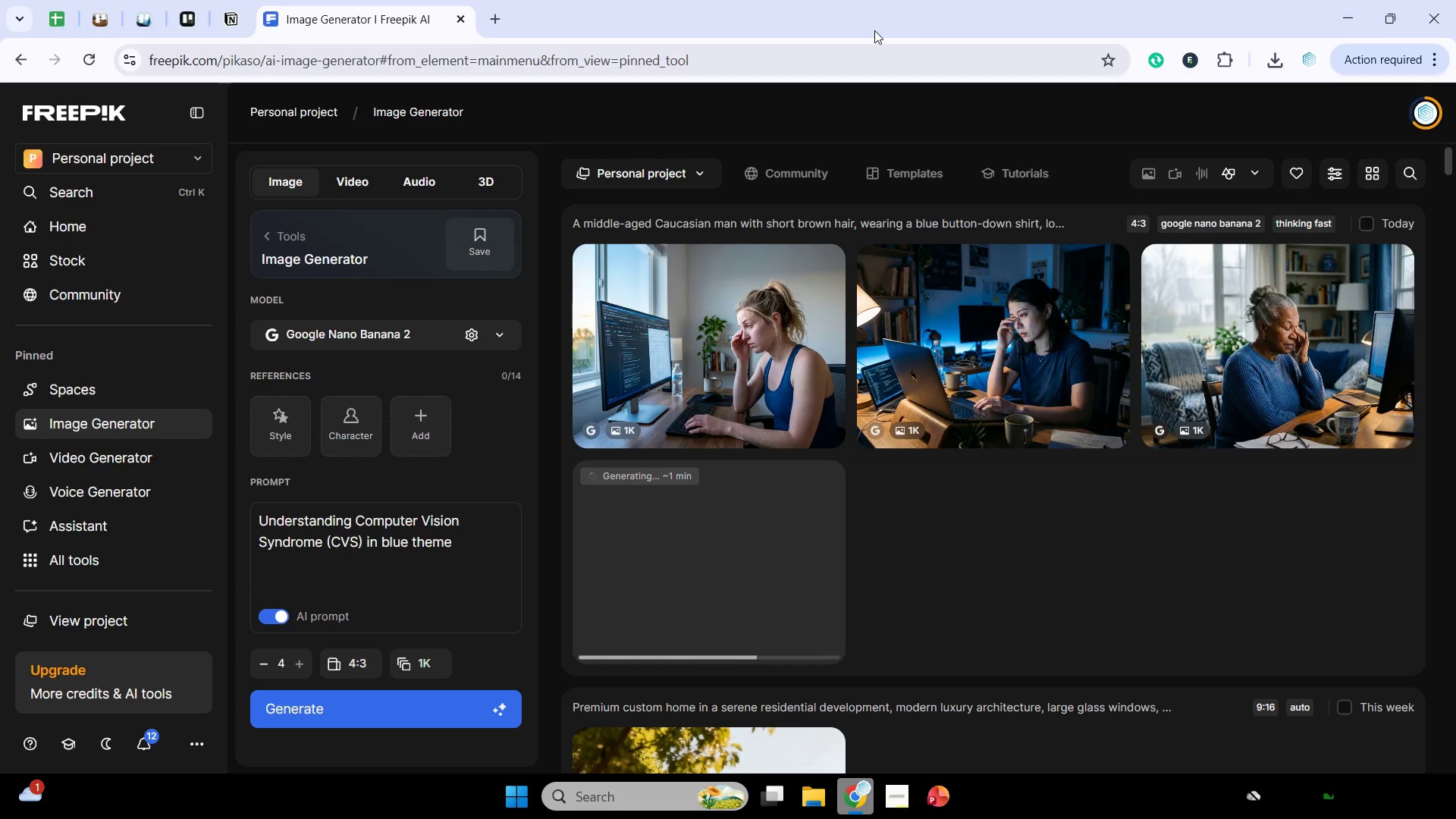 
left_click([792, 266])
 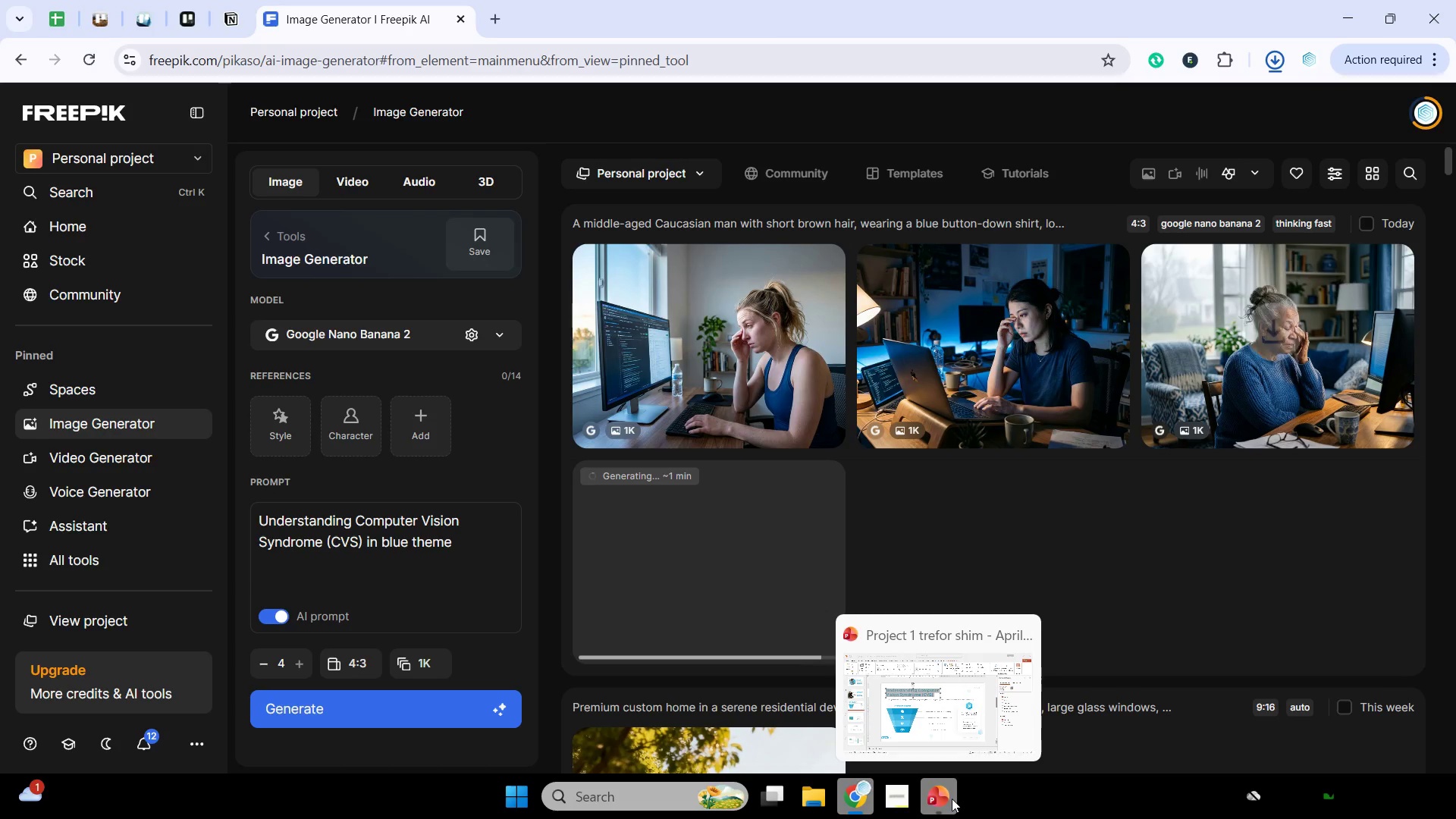 
left_click([952, 799])
 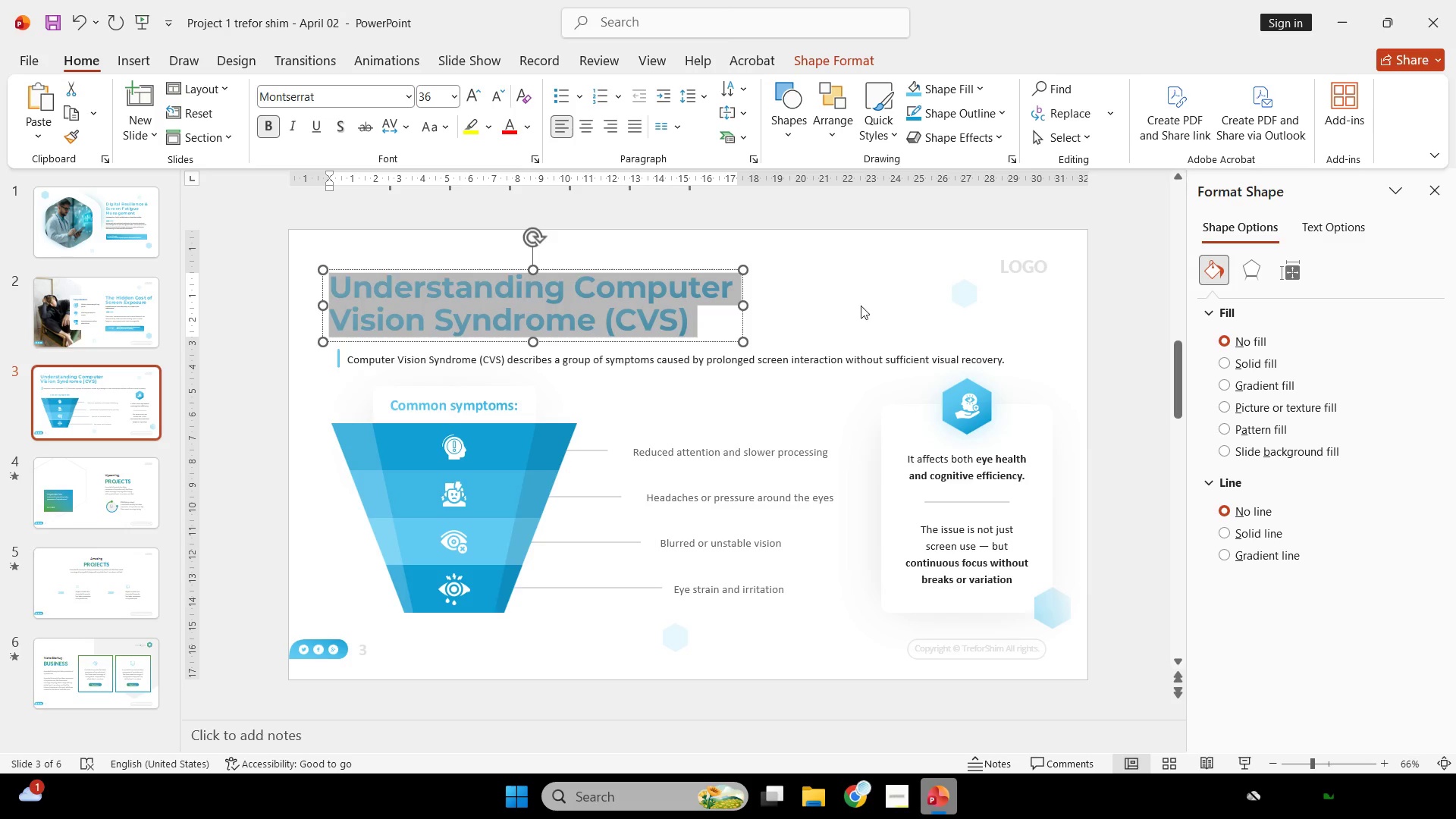 
left_click([864, 300])
 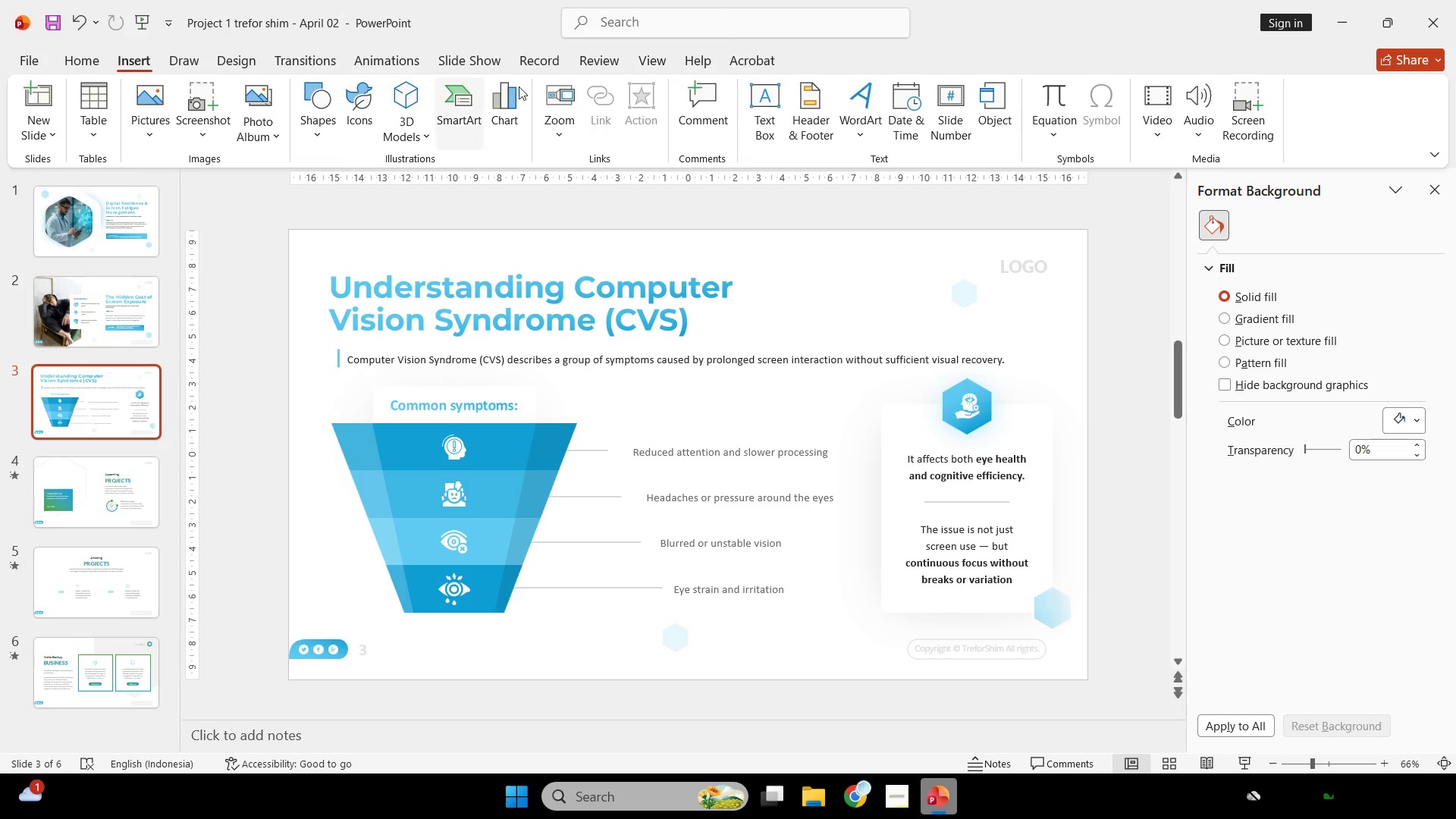 
left_click([331, 104])
 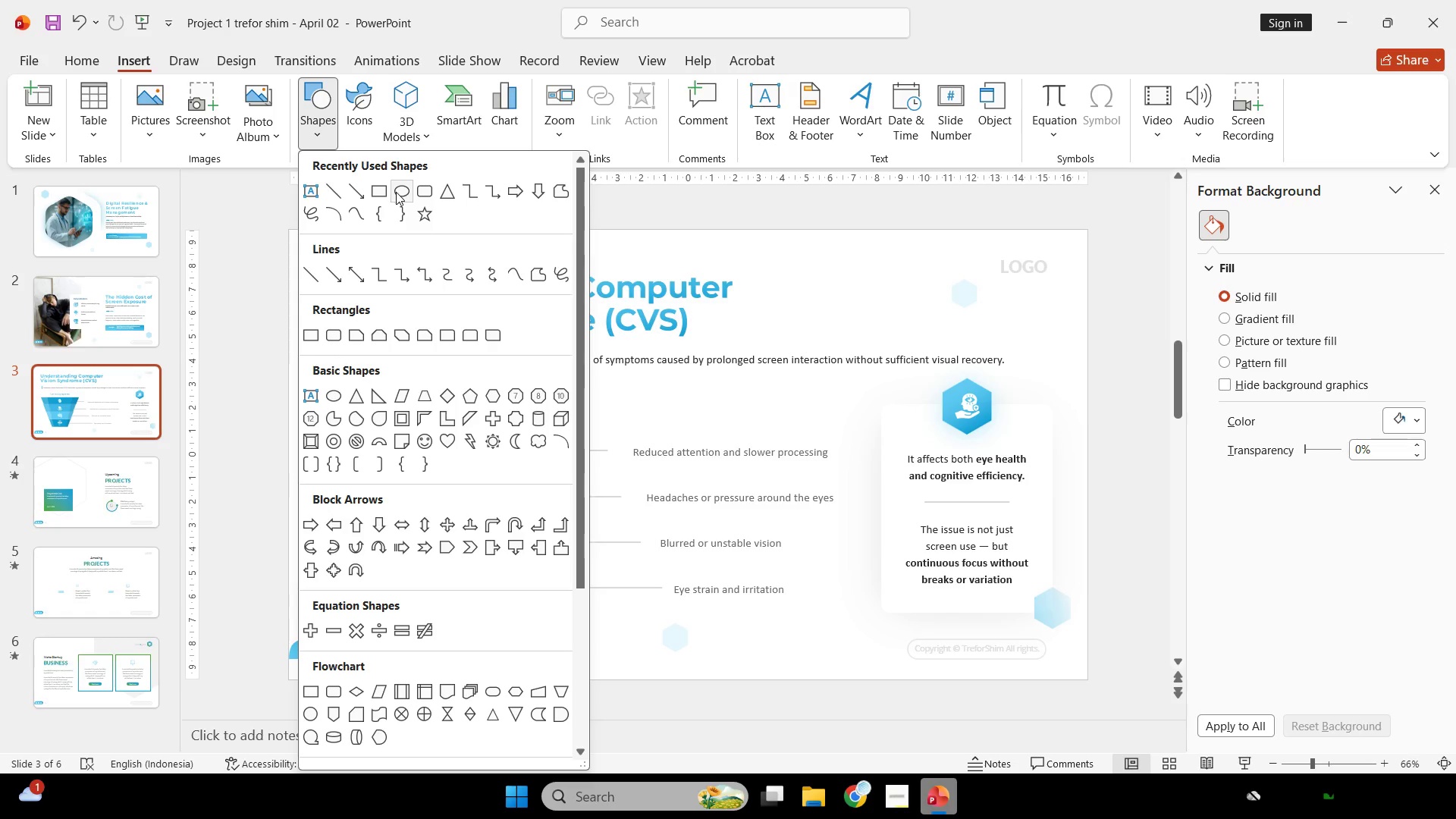 
left_click([379, 191])
 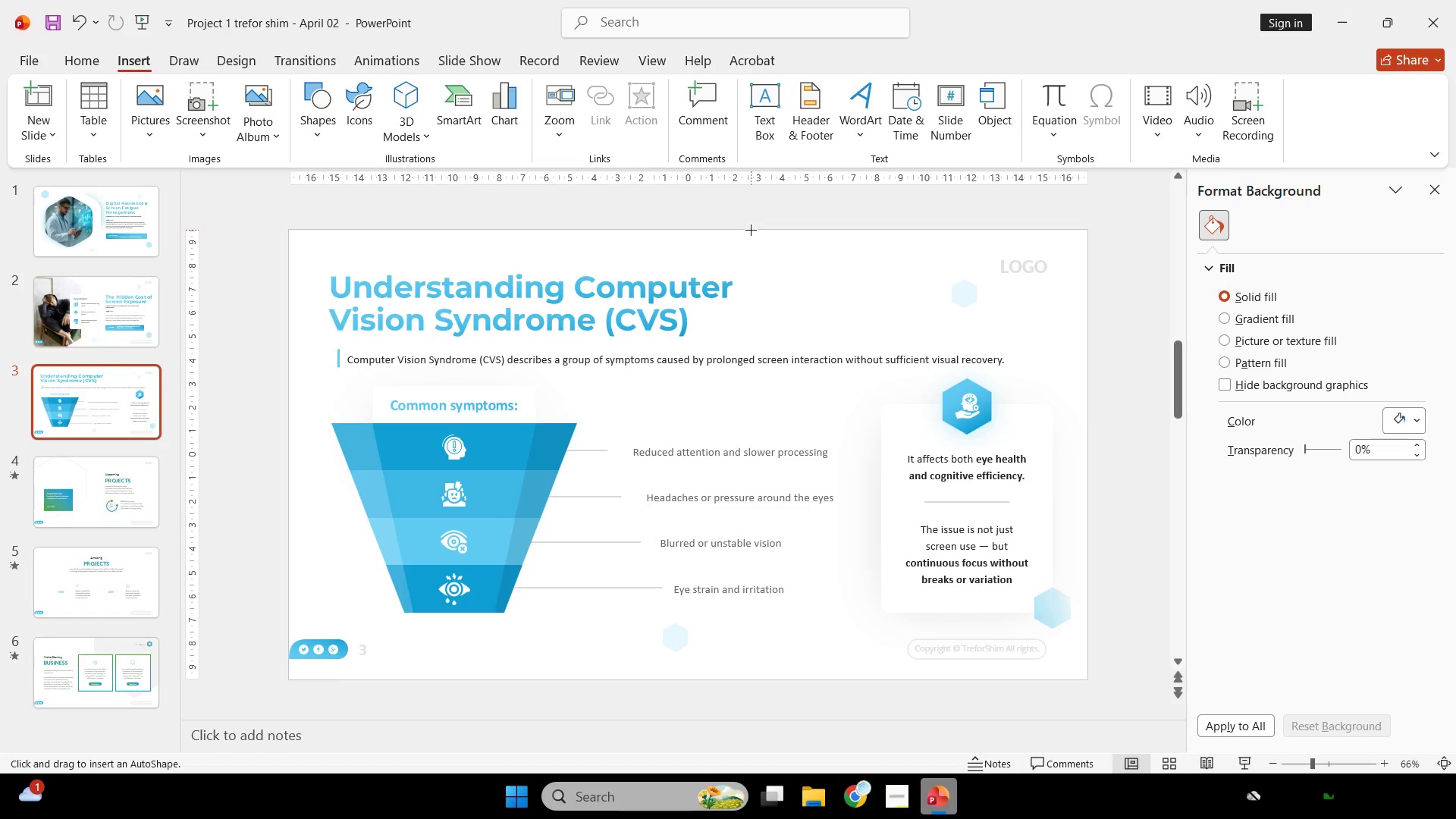 
left_click_drag(start_coordinate=[751, 230], to_coordinate=[1086, 679])
 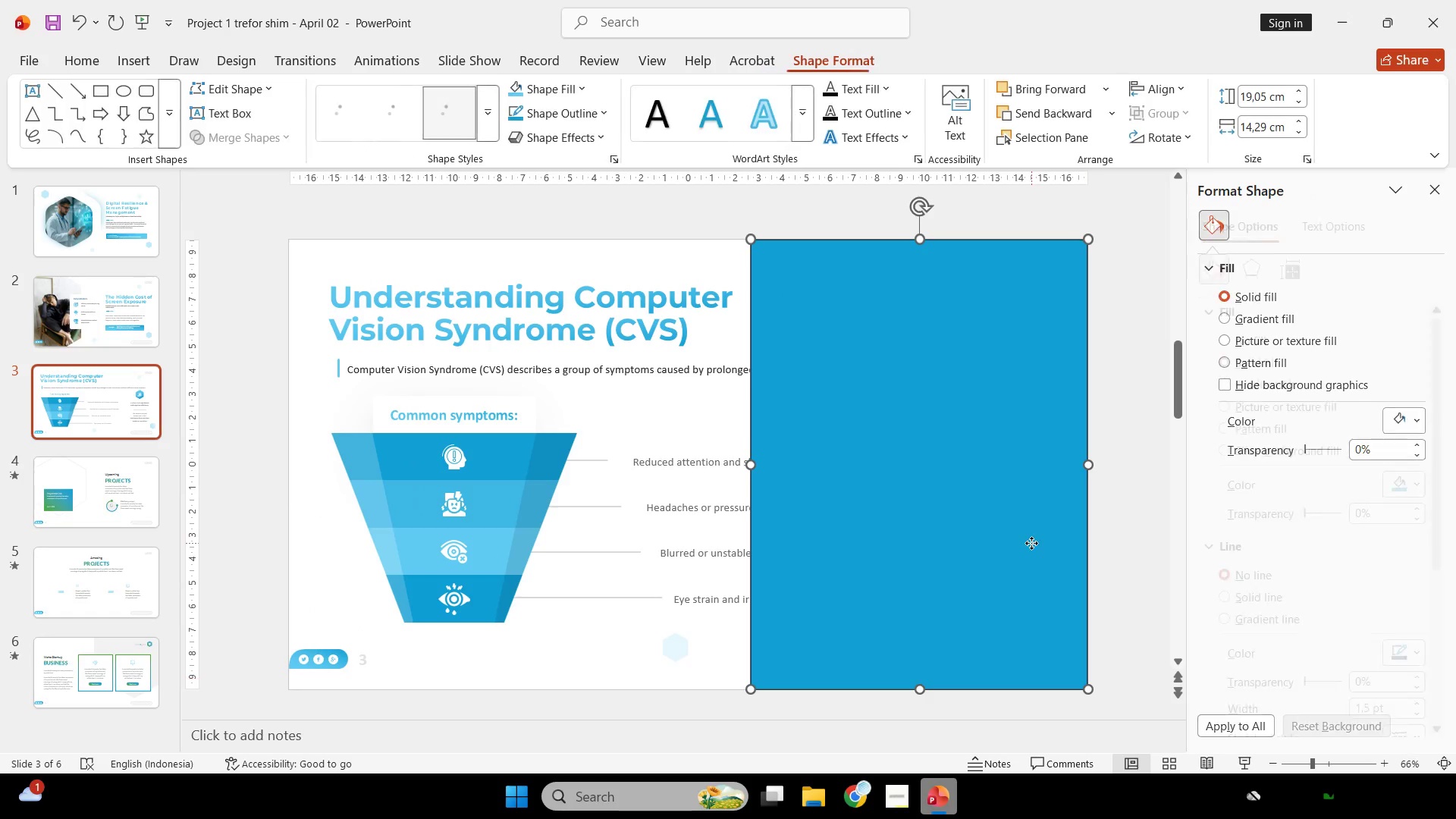 
right_click([1031, 543])
 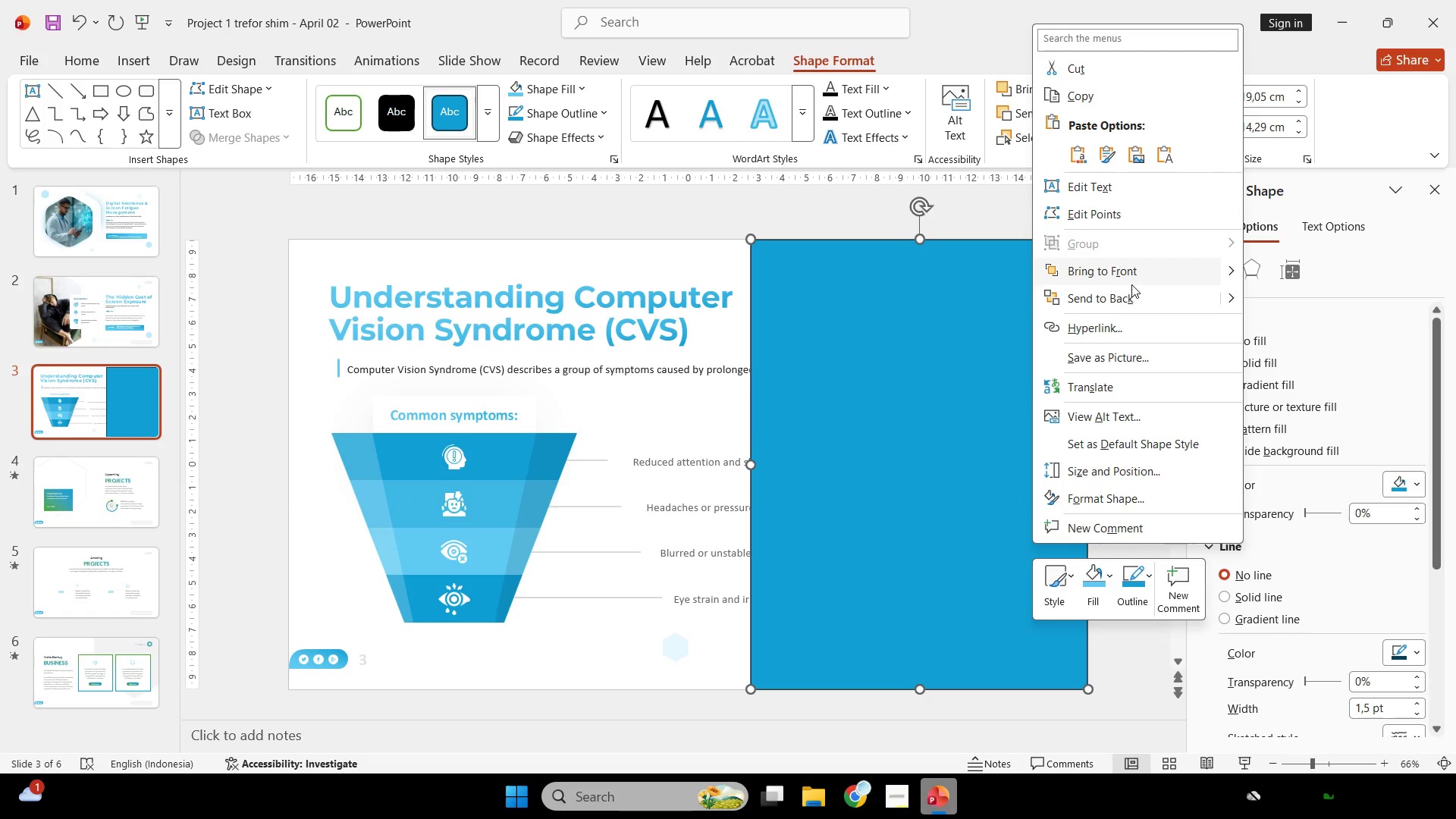 
left_click([1130, 286])
 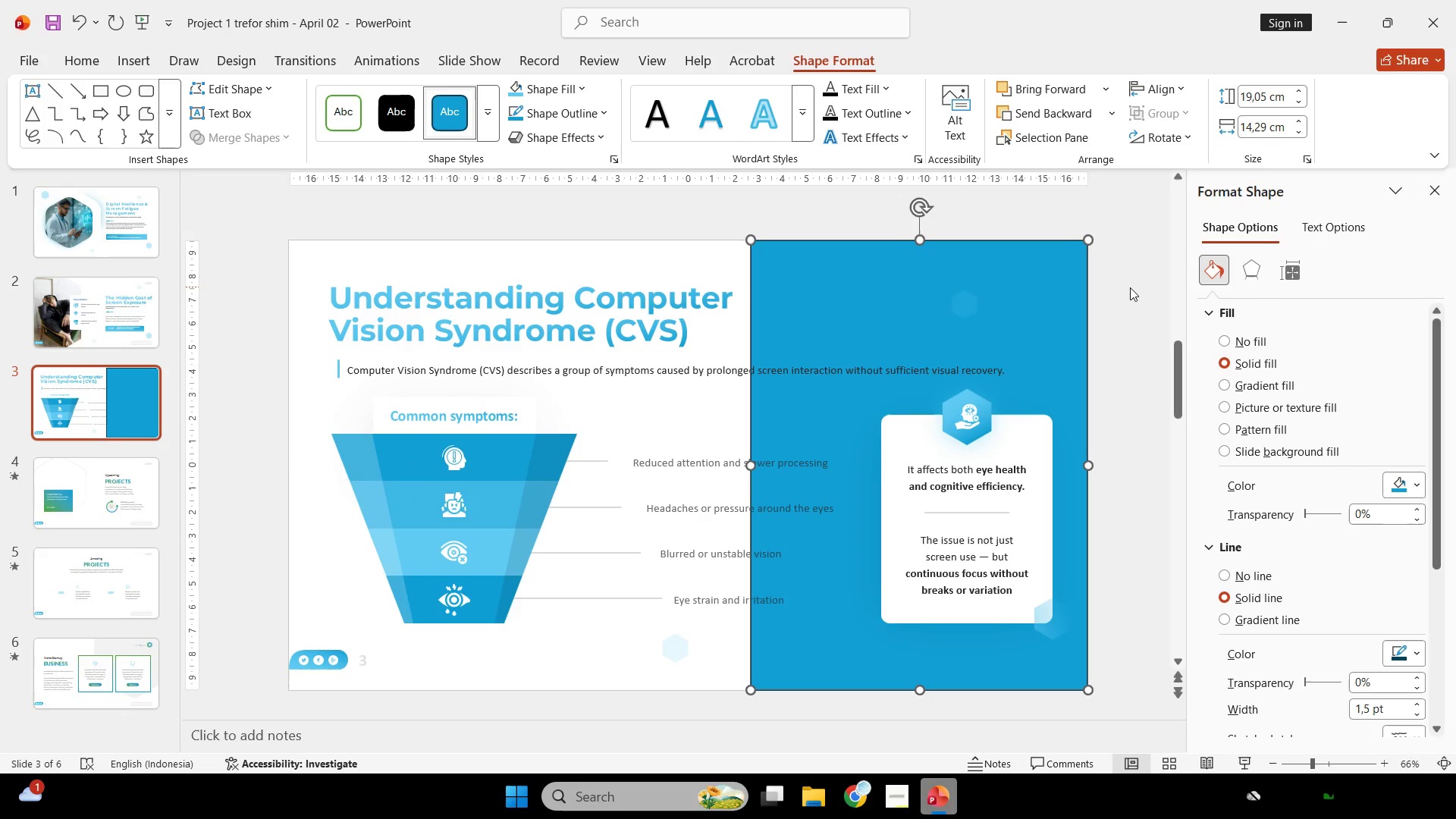 
key(Control+C)
 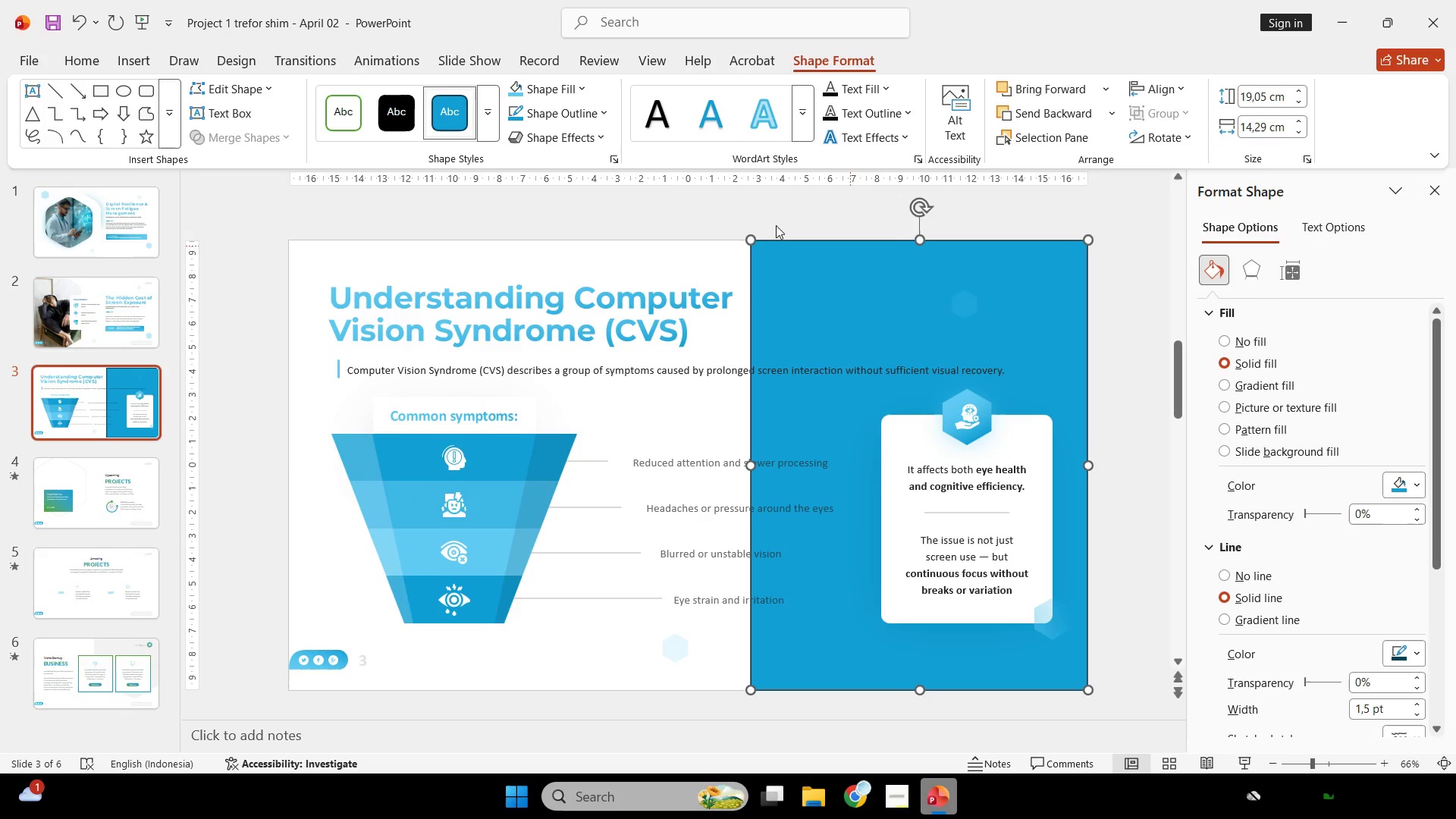 
key(Control+C)
 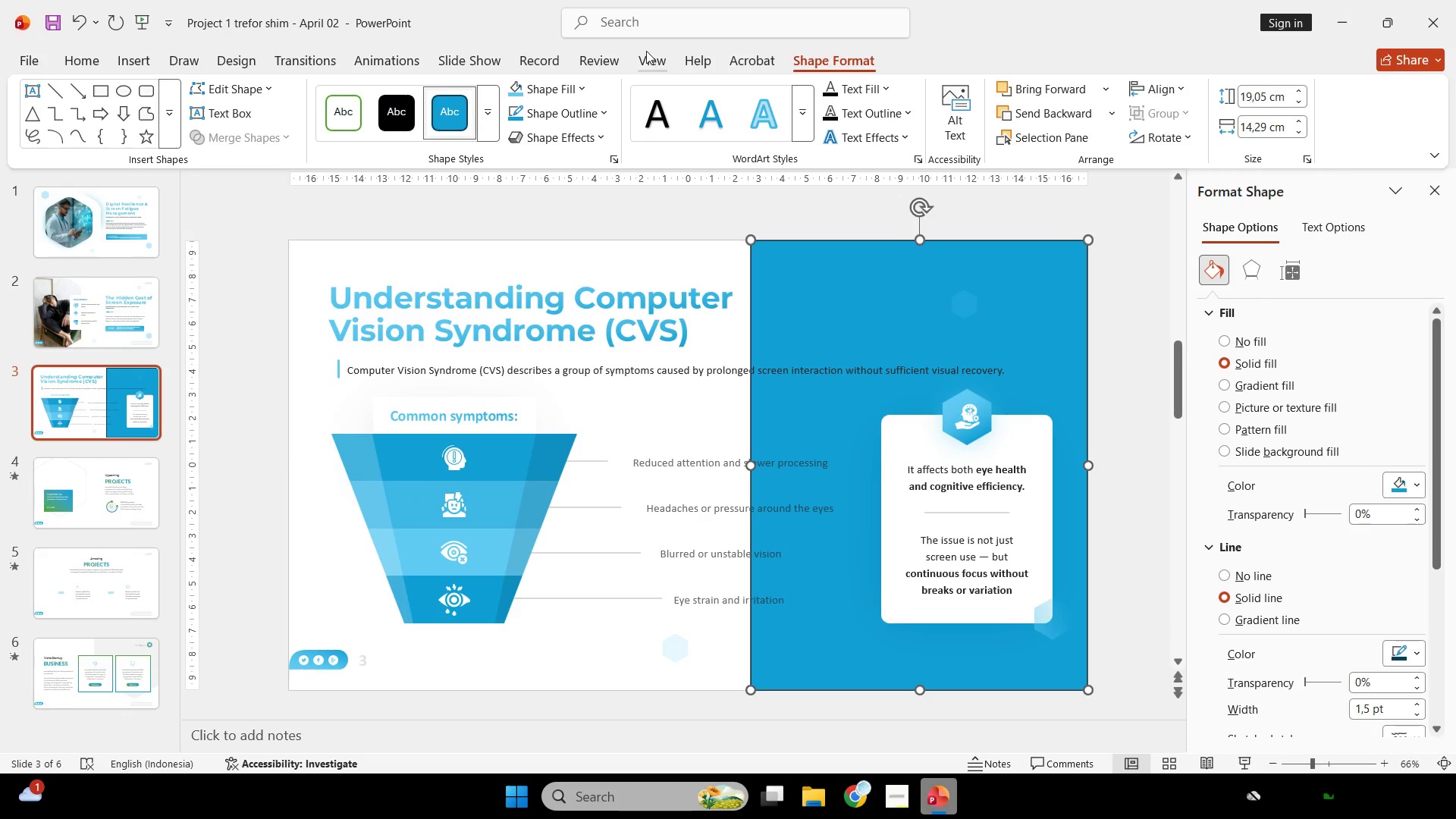 
left_click([646, 51])
 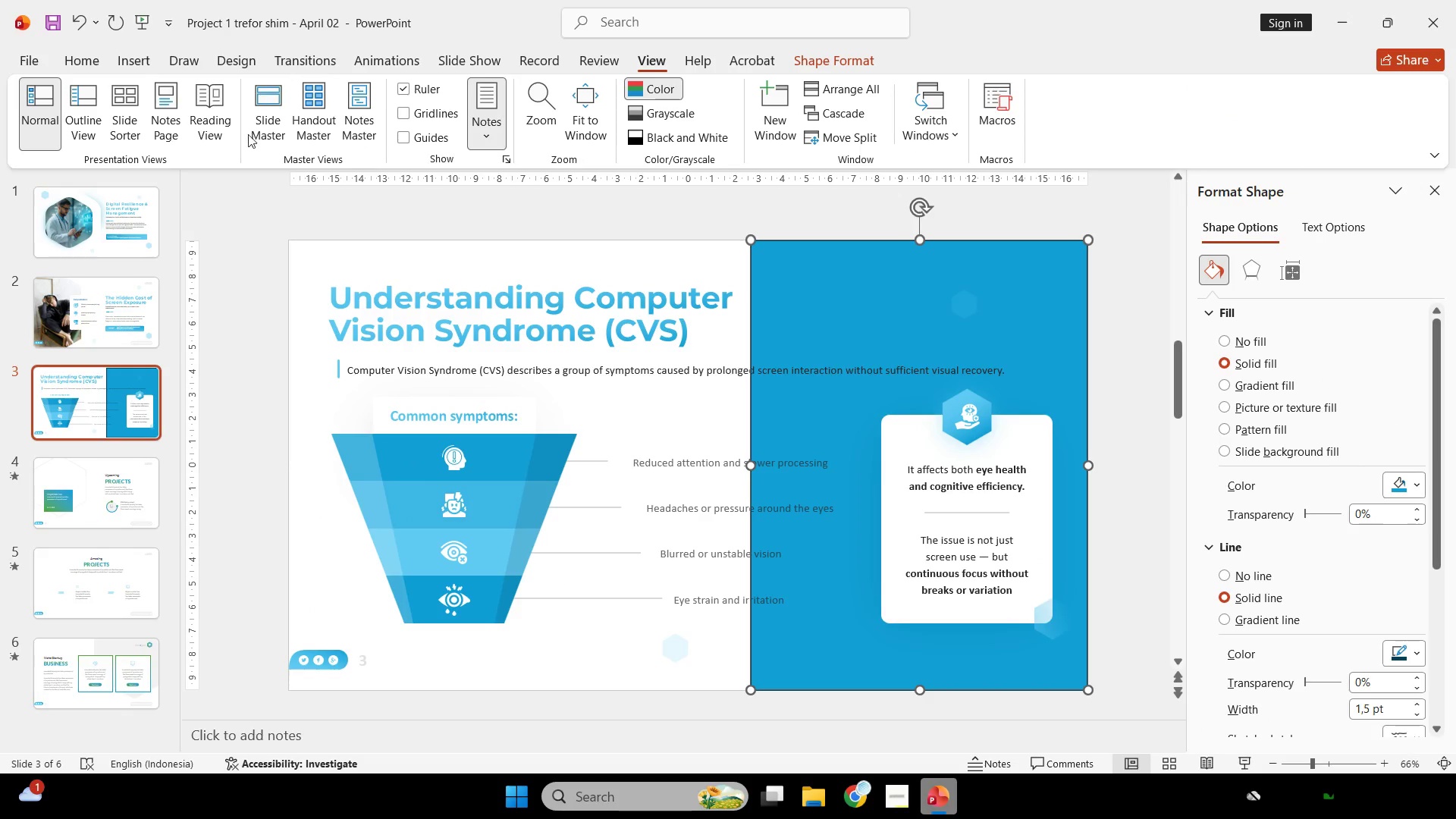 
left_click([253, 130])
 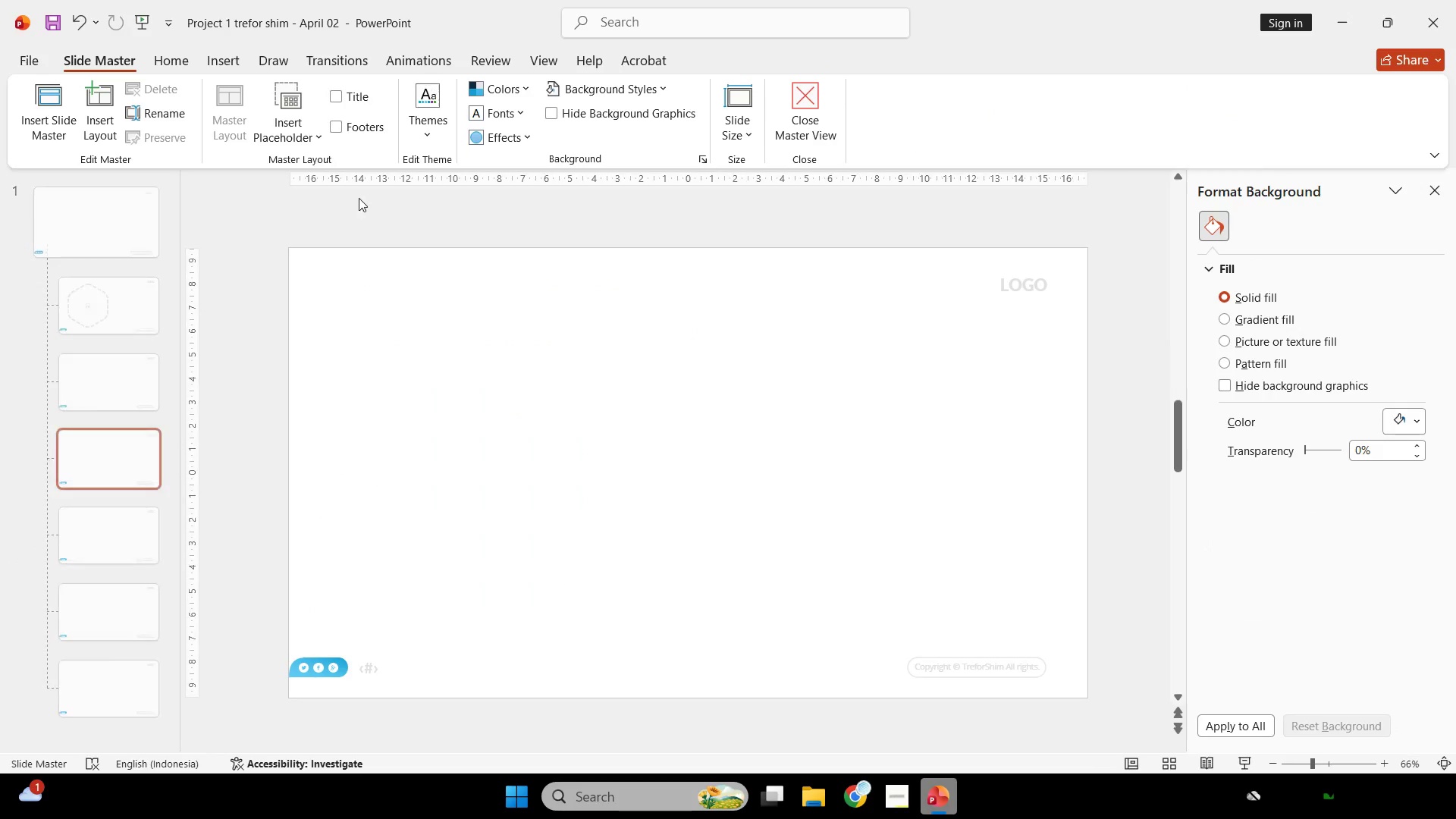 
key(Control+V)
 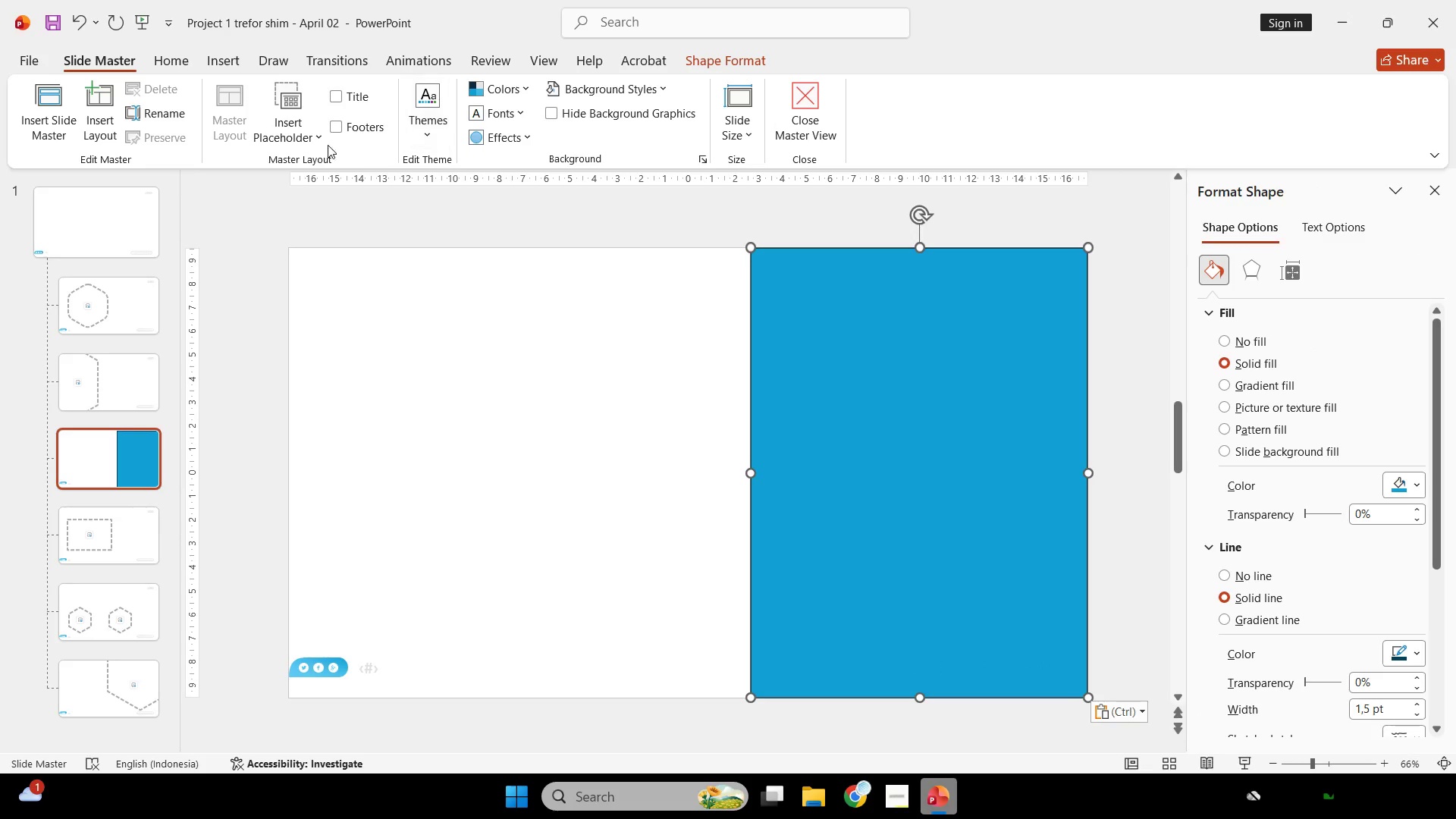 
left_click([297, 142])
 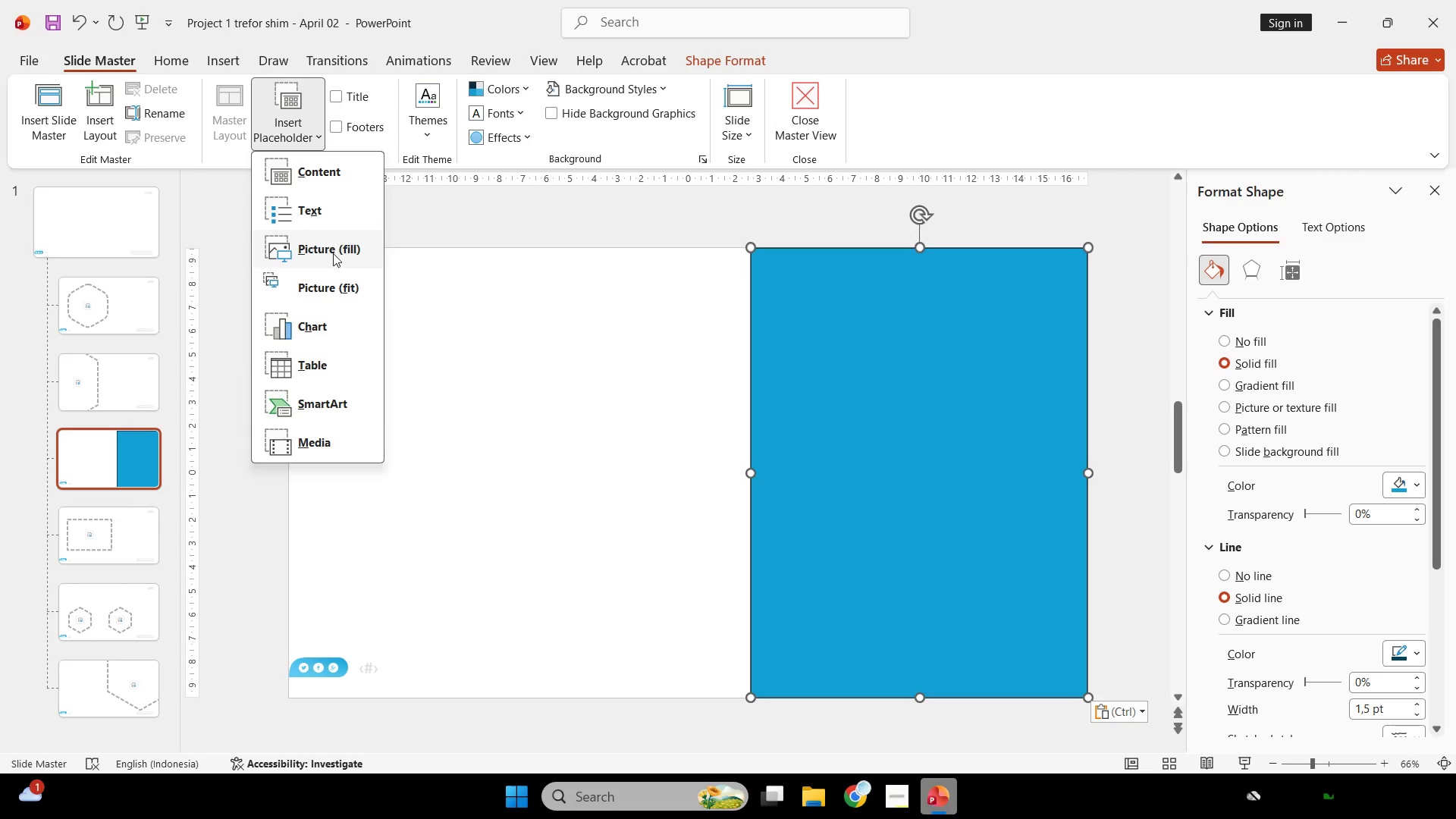 
left_click([334, 253])
 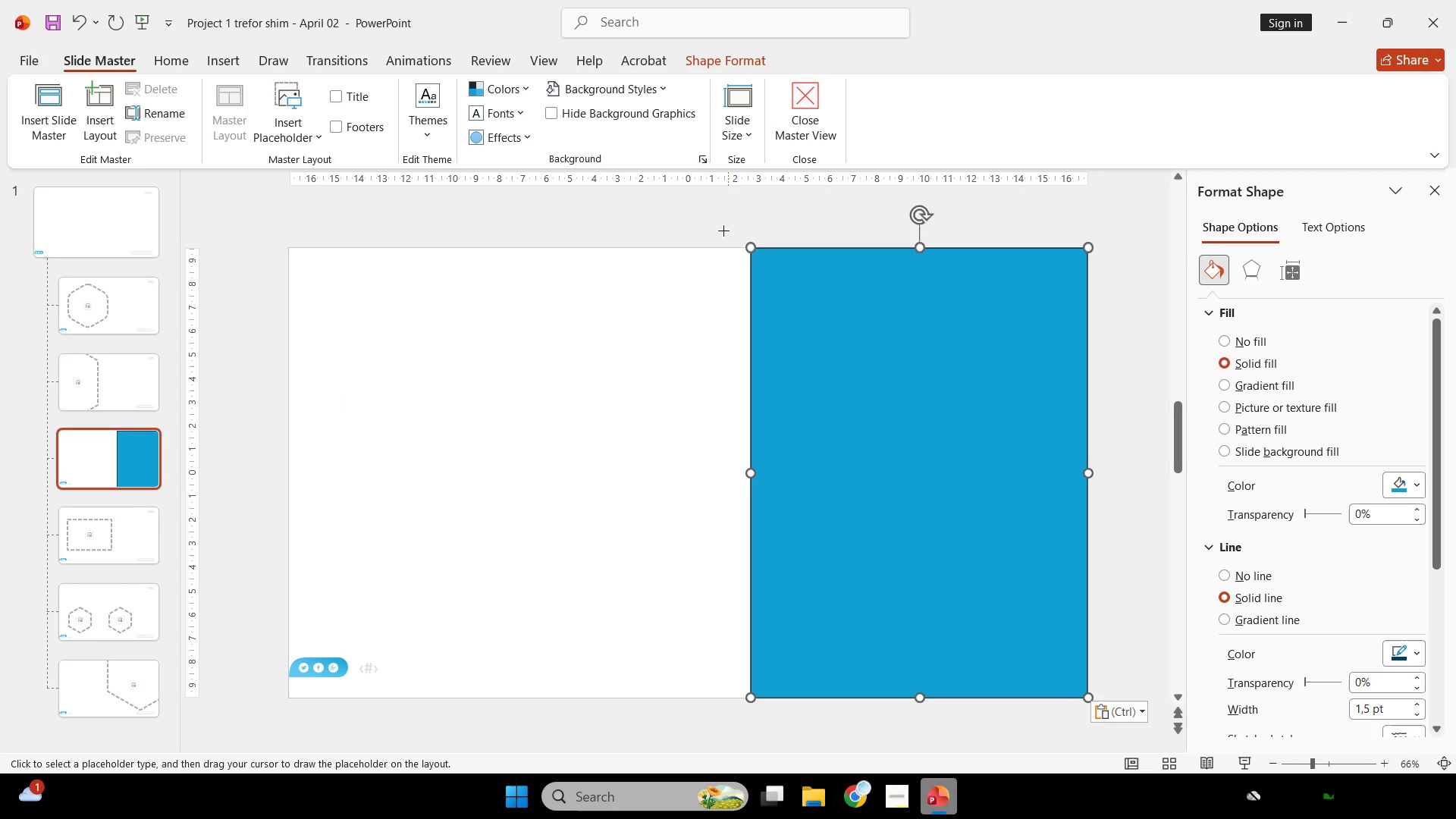 
left_click_drag(start_coordinate=[723, 231], to_coordinate=[1100, 717])
 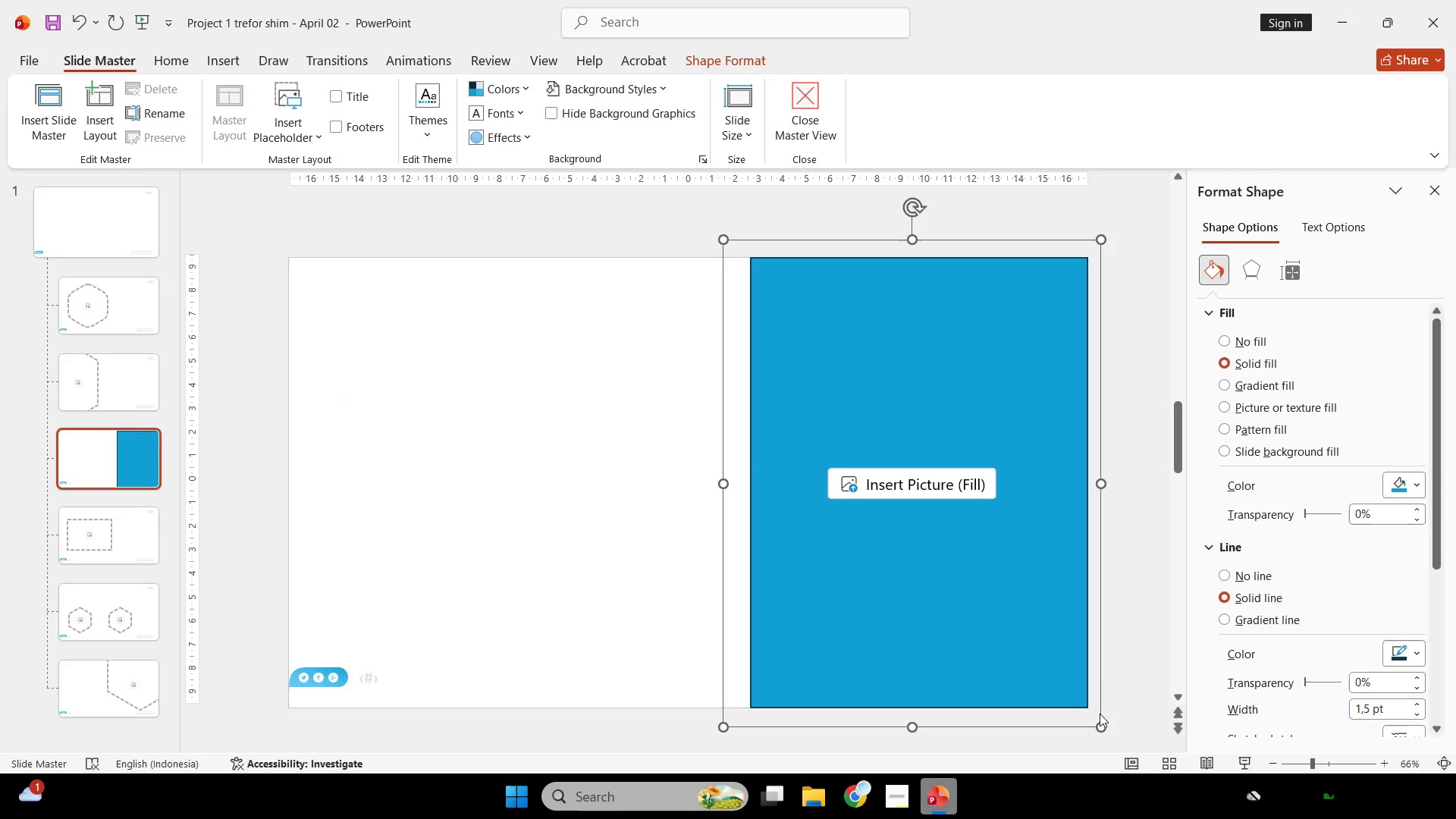 
hold_key(key=ControlLeft, duration=0.33)
 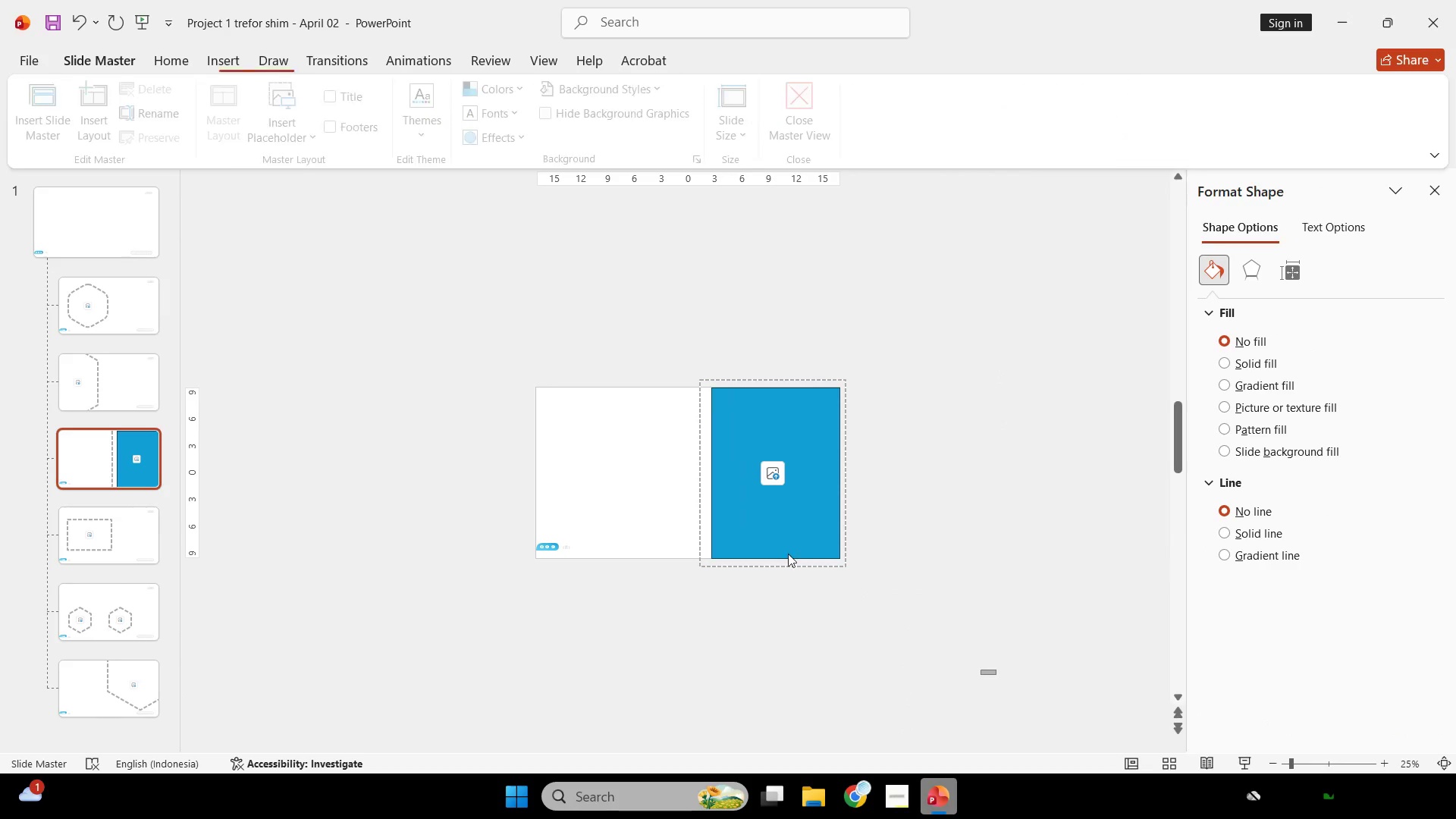 
left_click([1062, 685])
 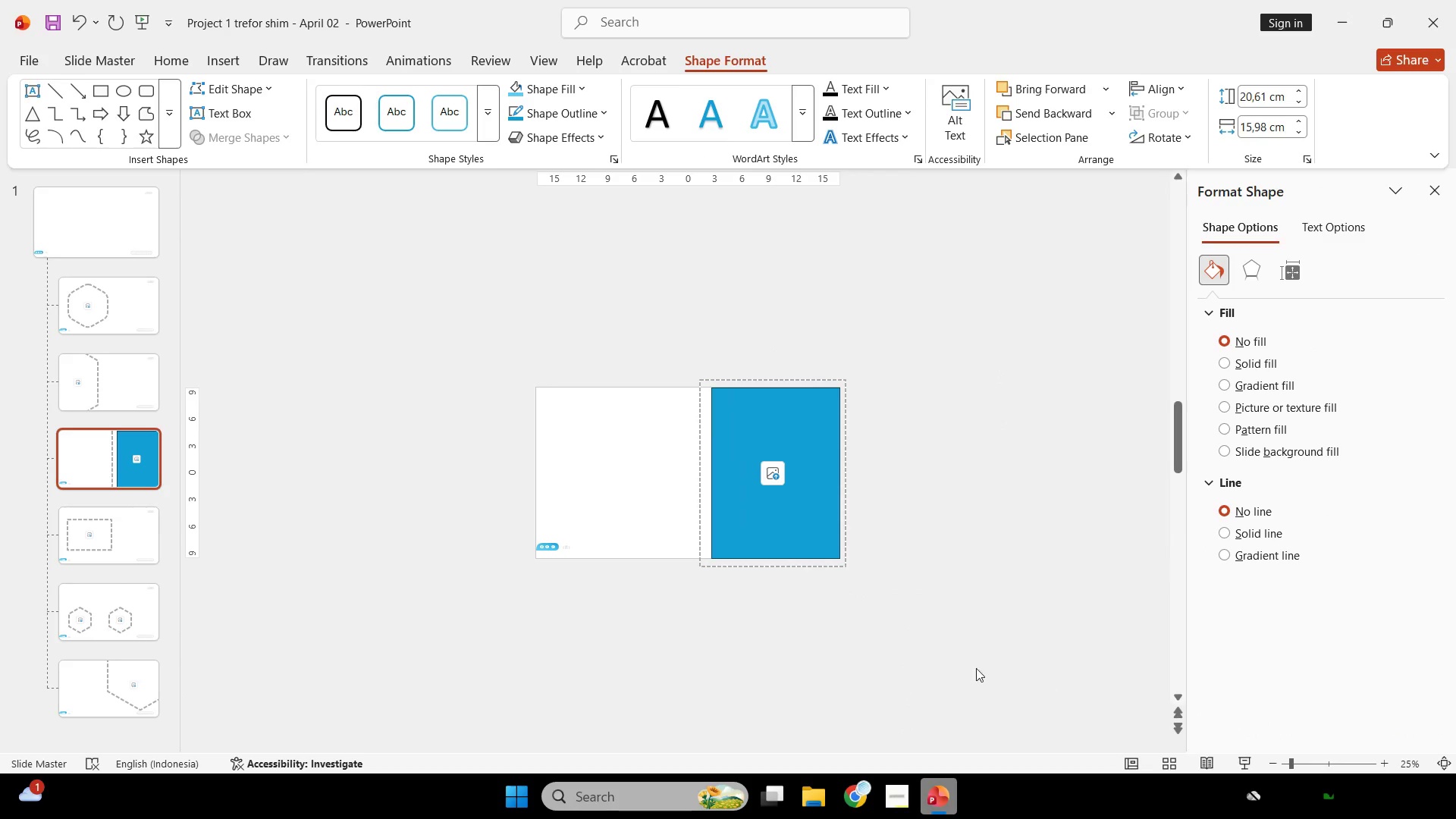 
scroll: coordinate [1098, 690], scroll_direction: down, amount: 3.0
 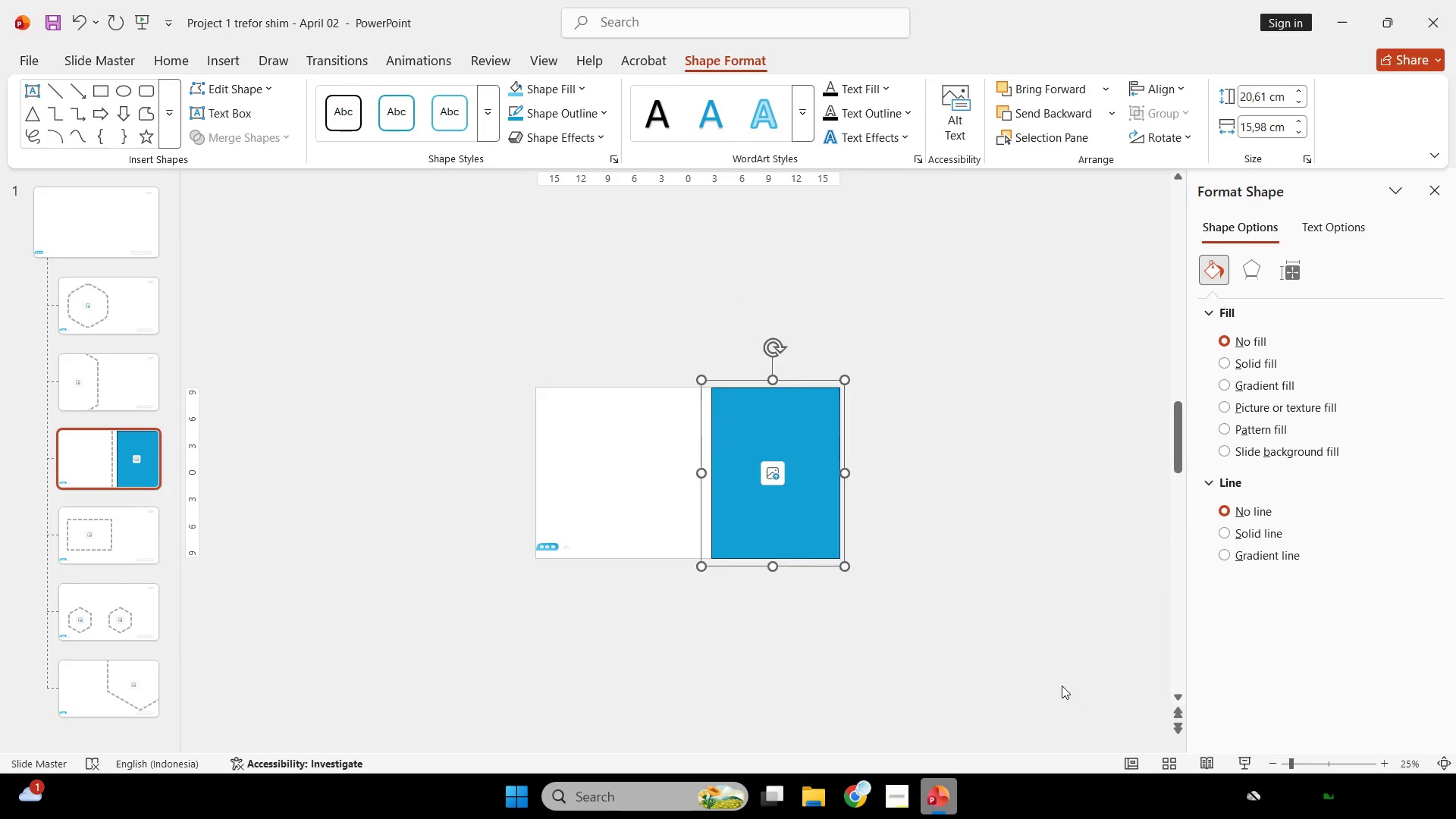 
left_click_drag(start_coordinate=[996, 675], to_coordinate=[654, 310])
 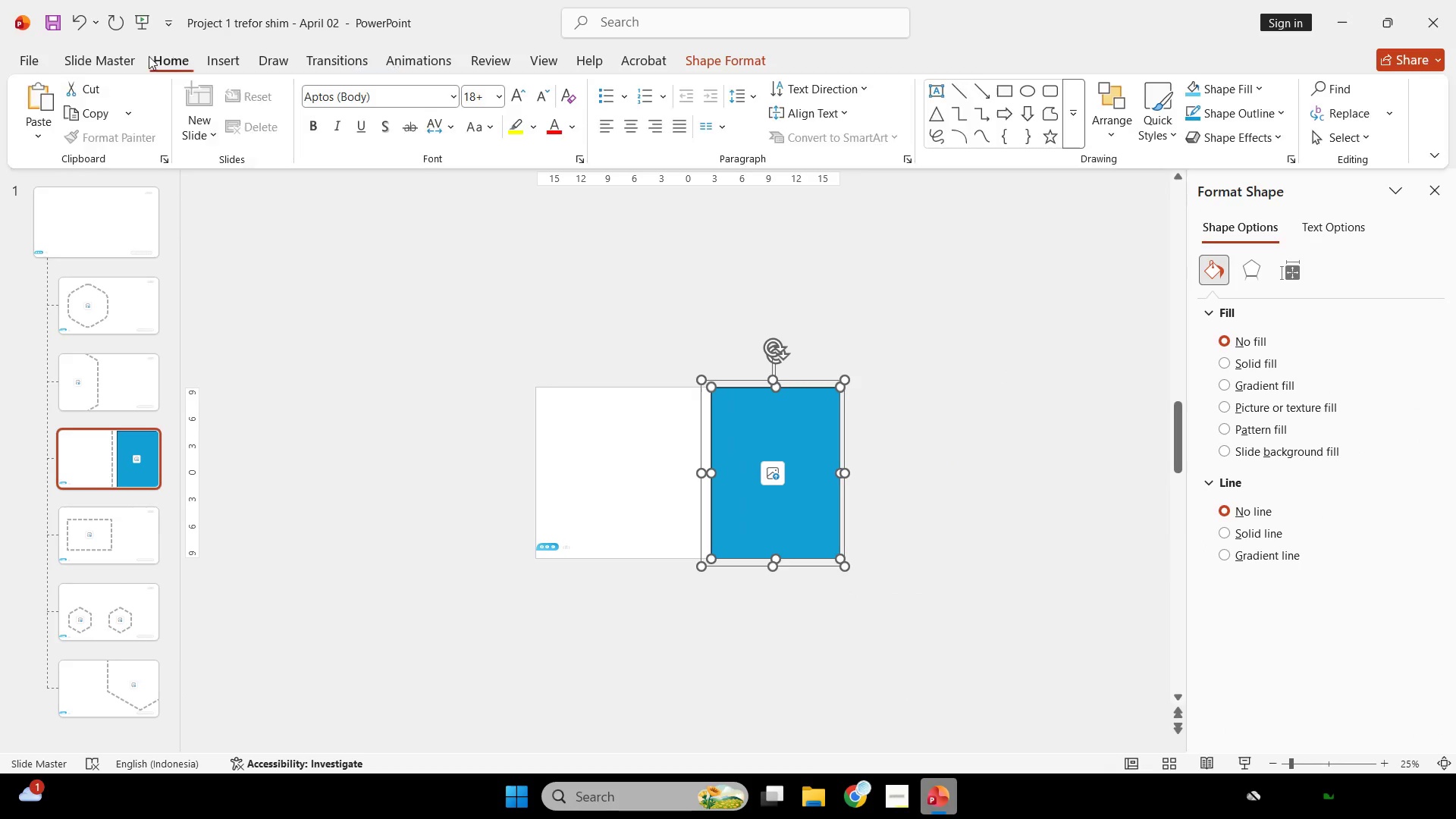 
double_click([95, 55])
 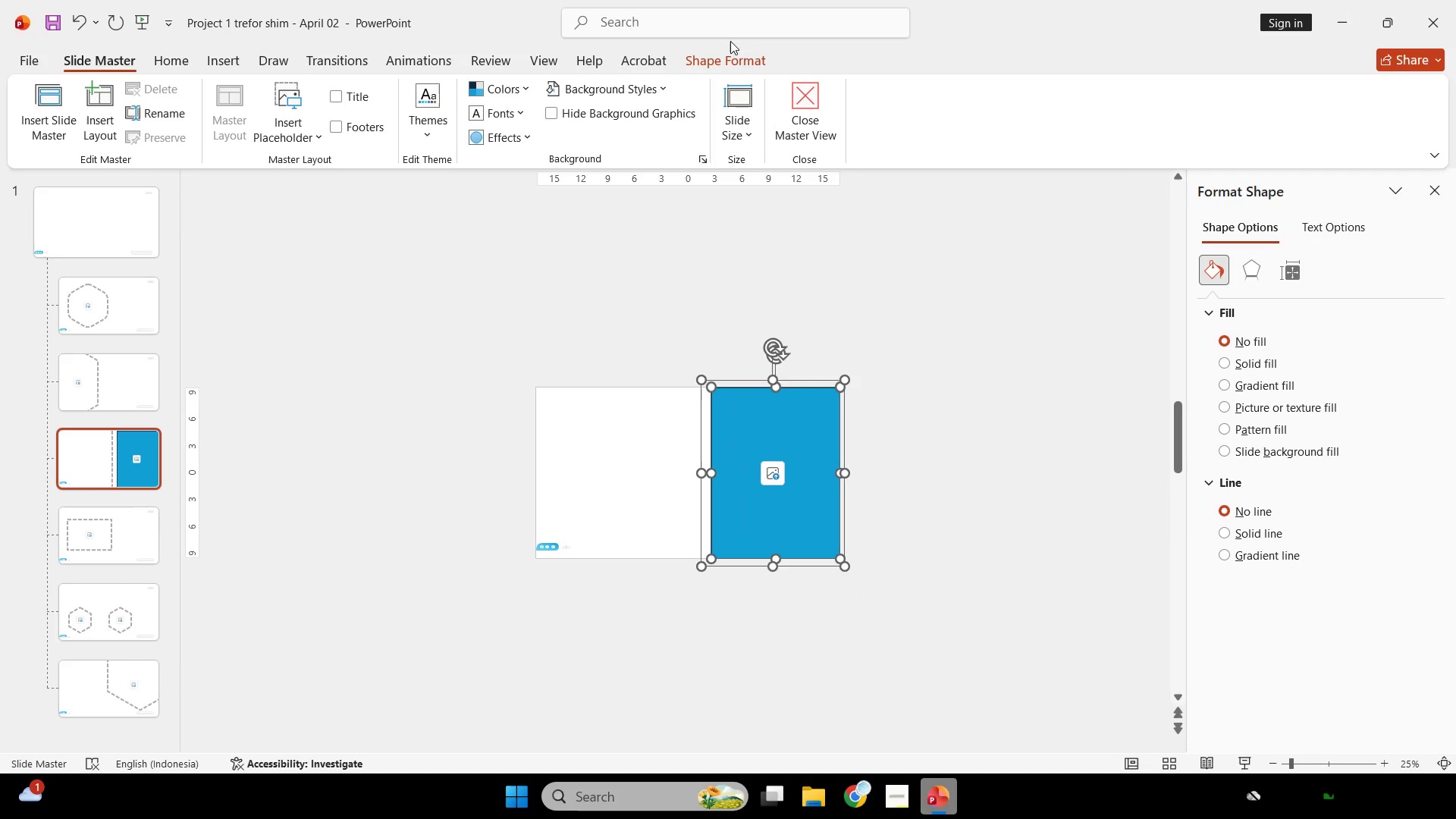 
left_click([745, 56])
 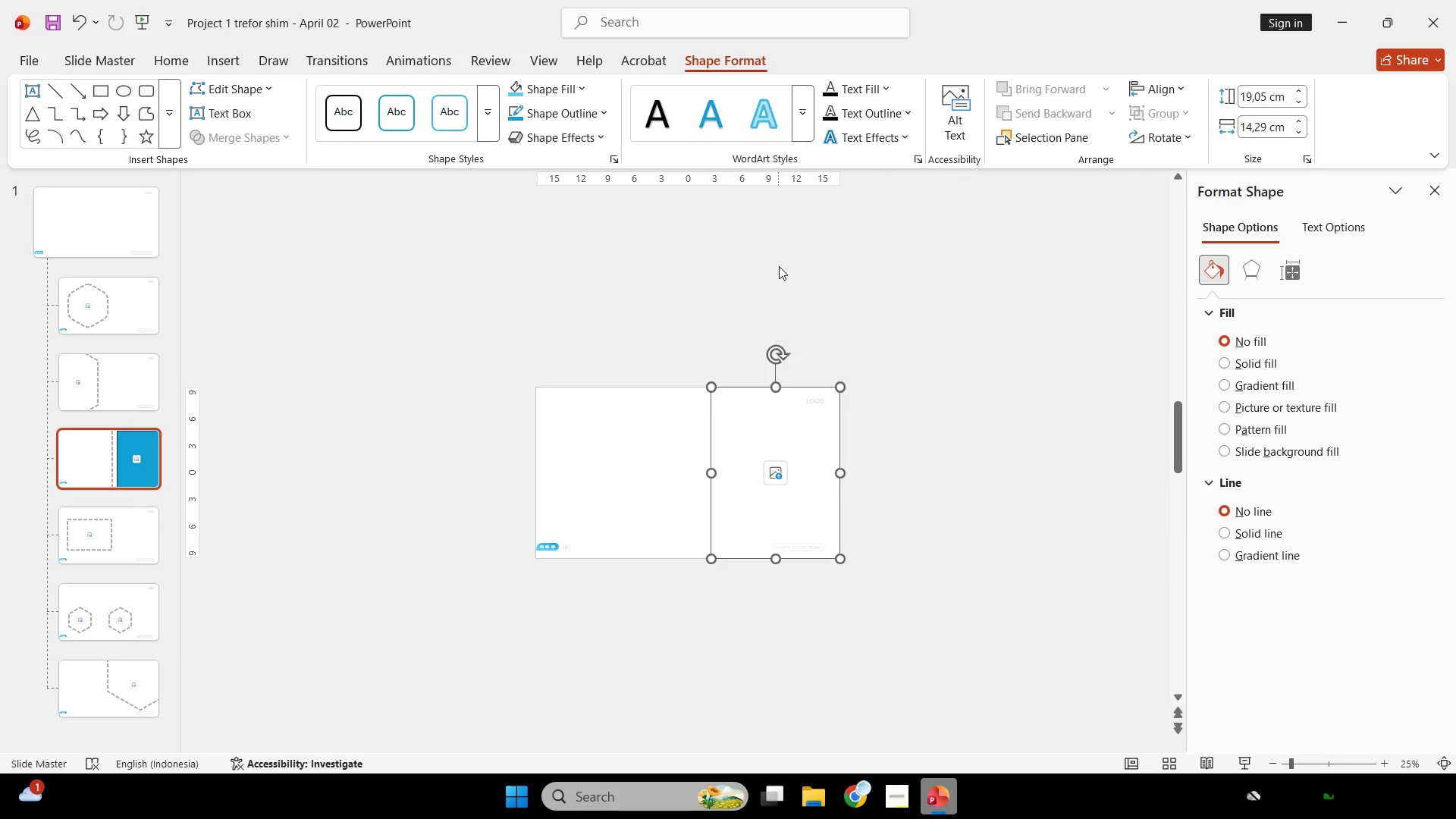 
left_click([807, 107])
 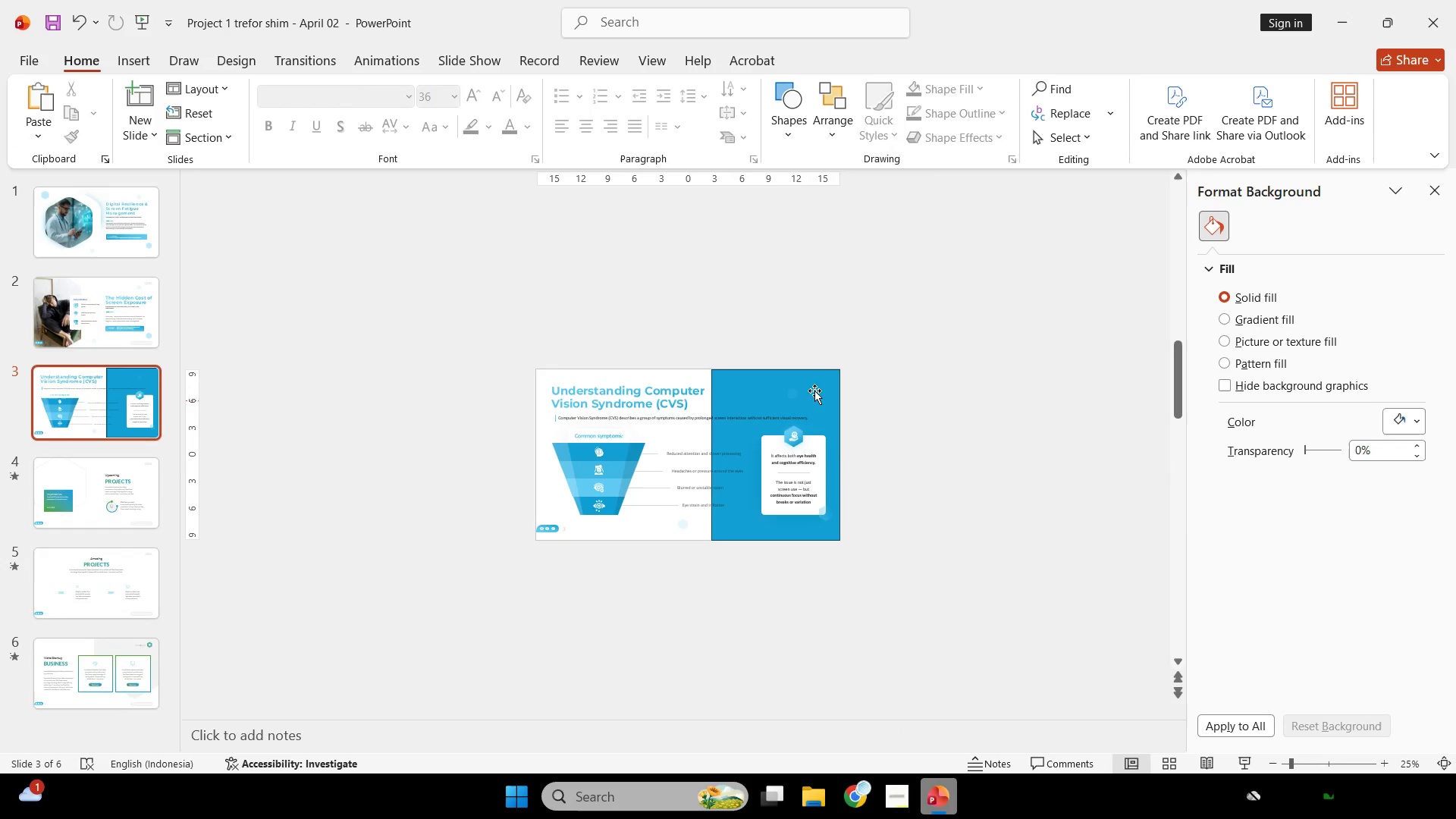 
left_click([799, 389])
 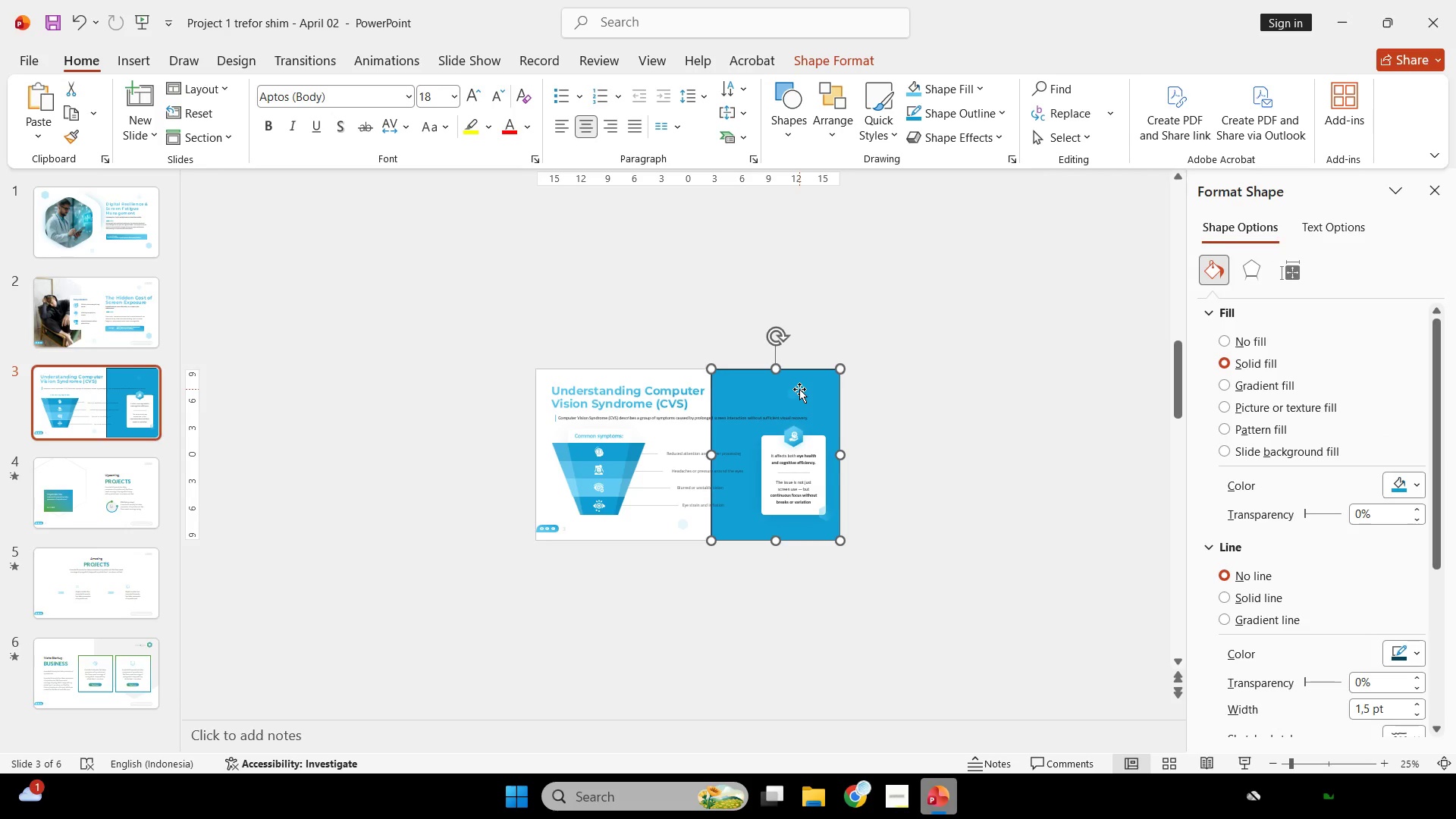 
key(Backslash)
 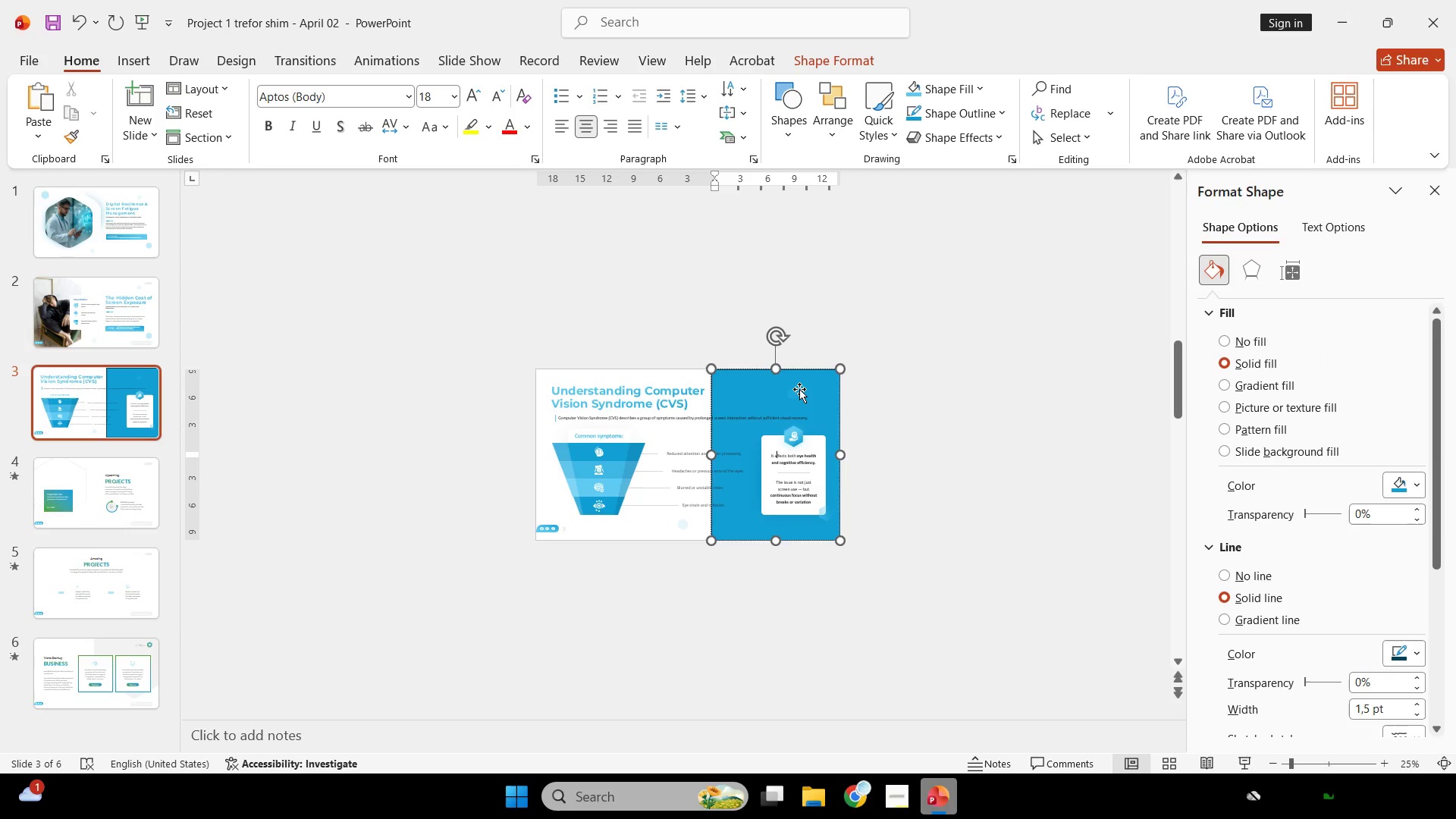 
key(Backspace)
 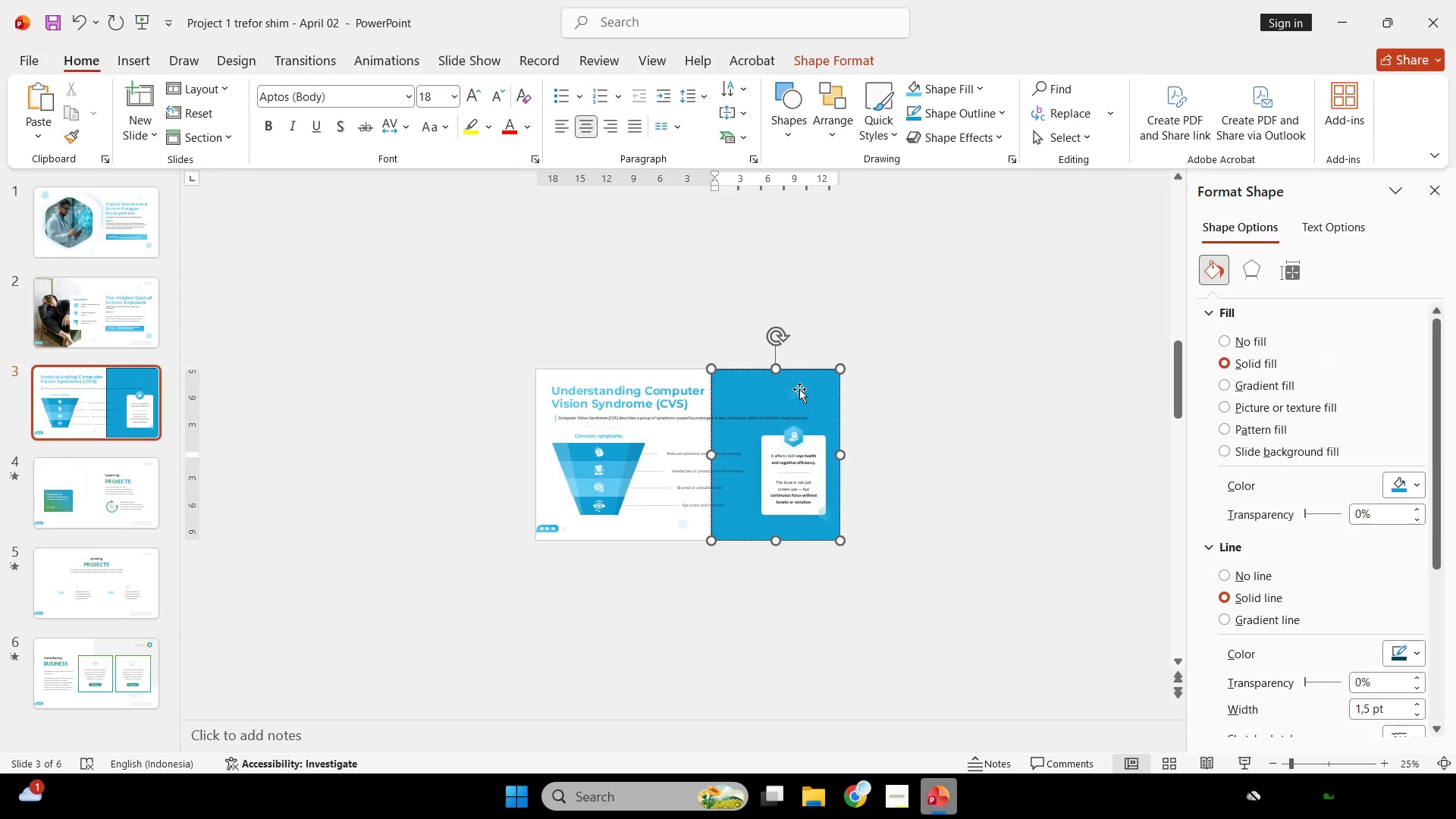 
left_click([799, 389])
 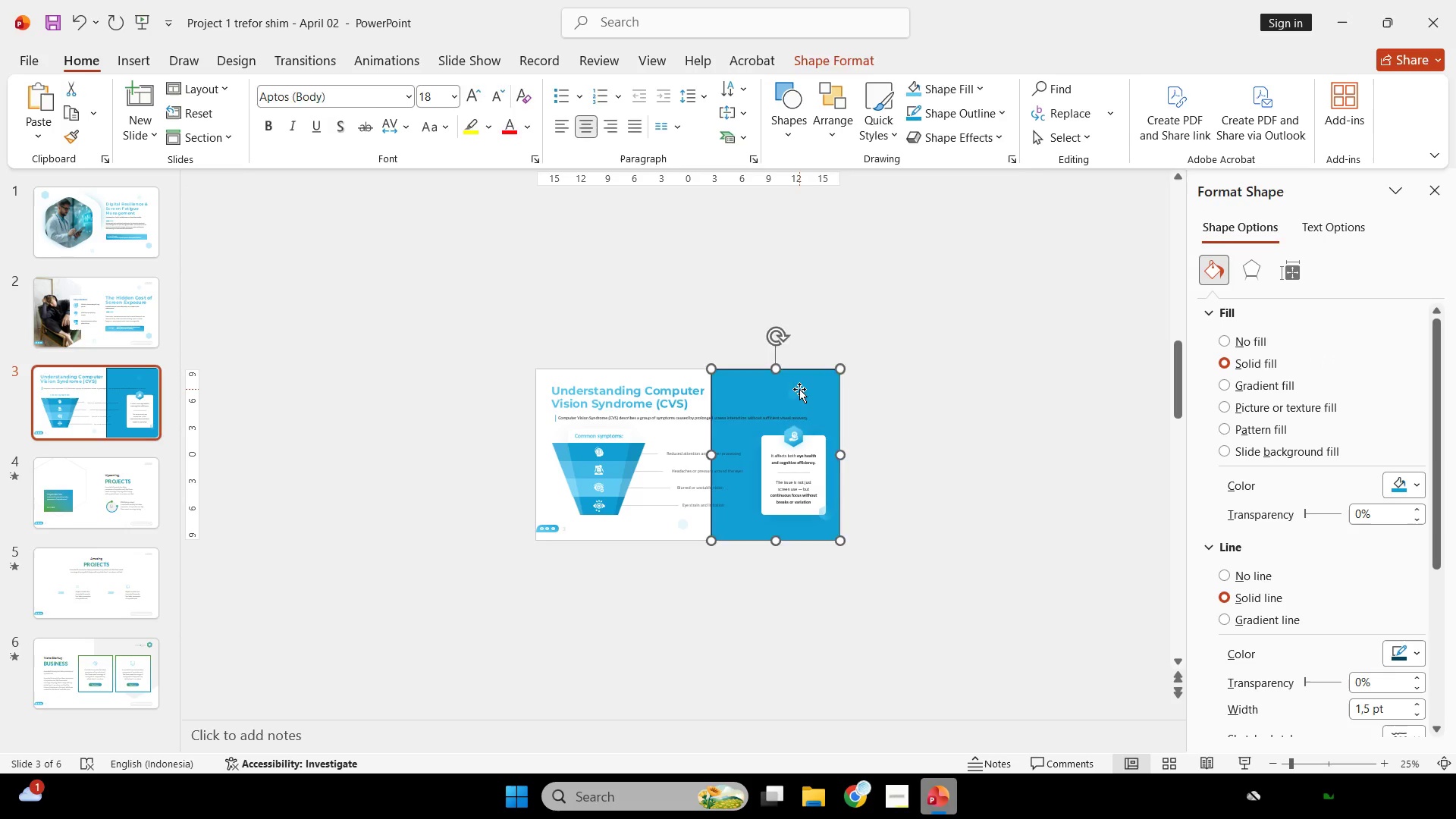 
key(Backspace)
 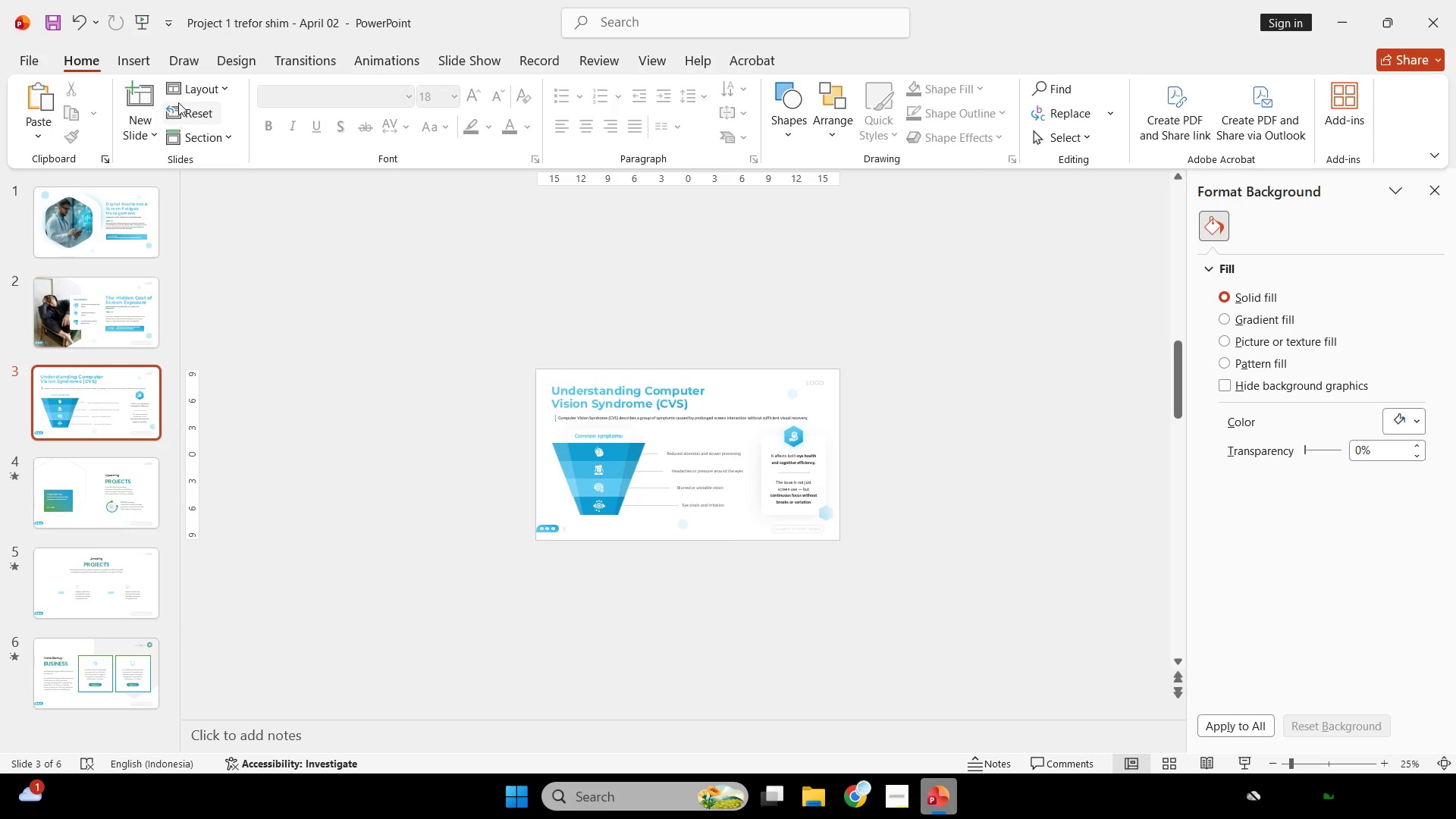 
left_click([184, 115])
 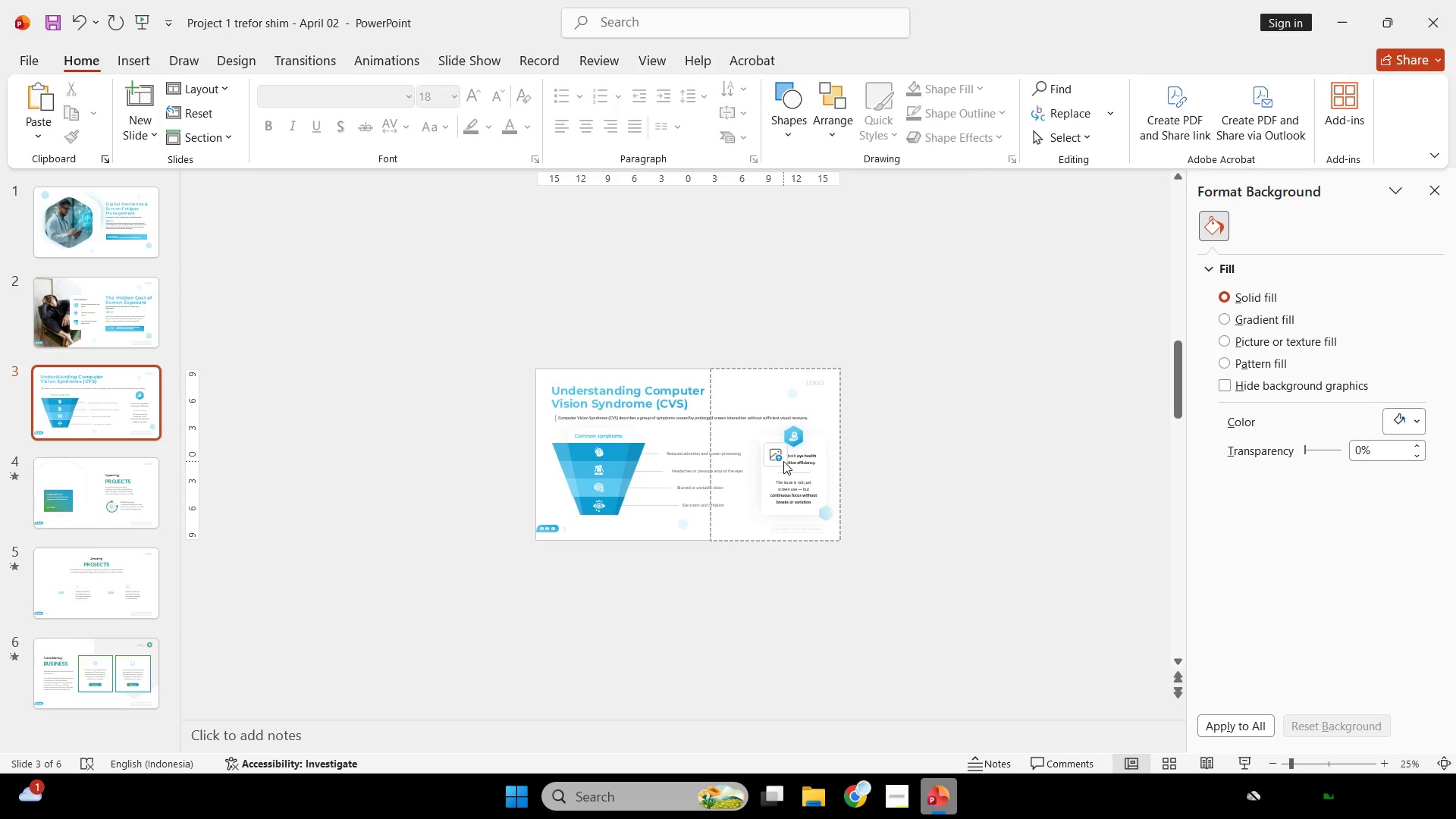 
double_click([788, 492])
 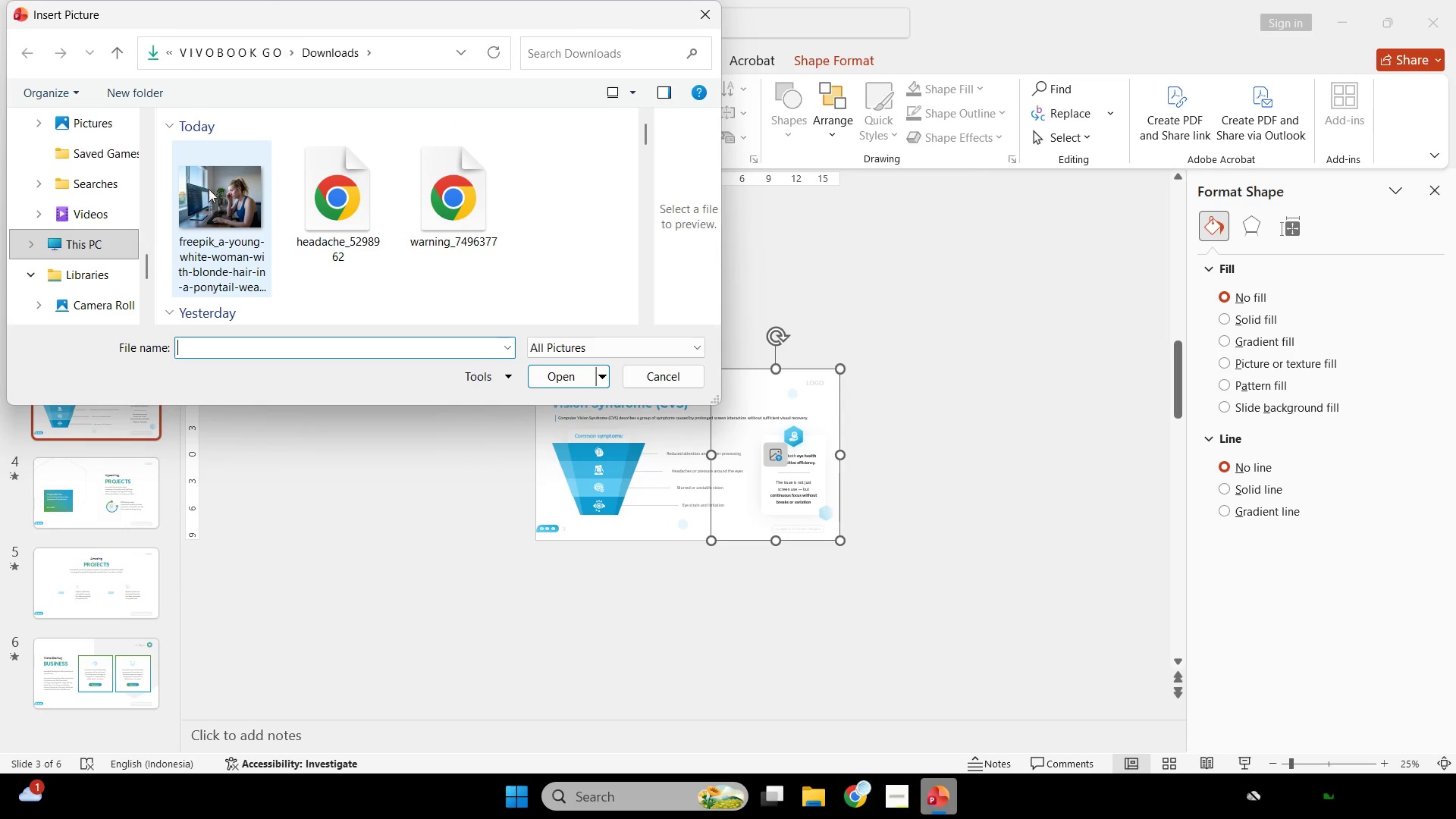 
double_click([203, 187])
 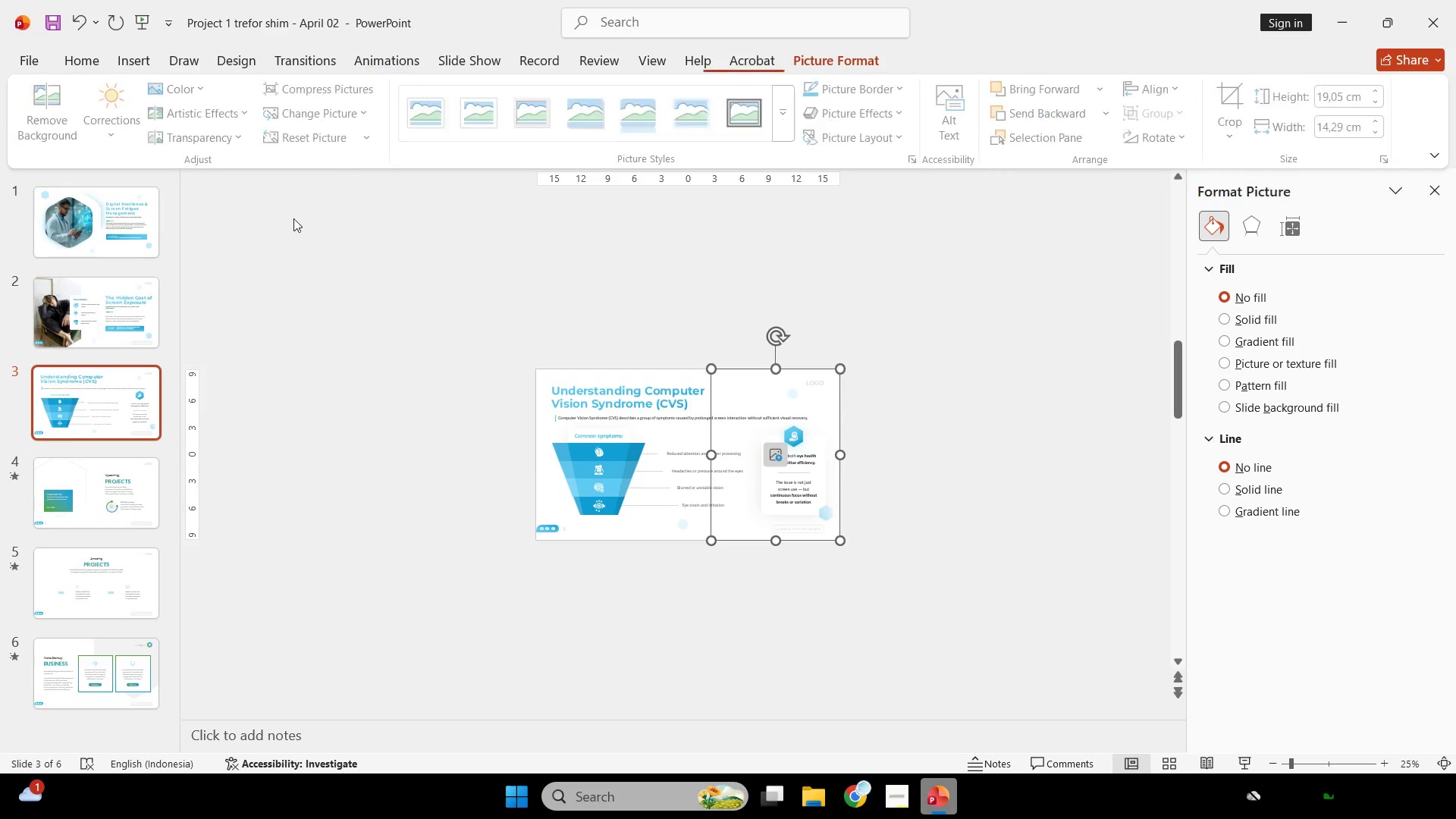 
hold_key(key=ControlLeft, duration=0.81)
scroll: coordinate [802, 378], scroll_direction: none, amount: 0.0
 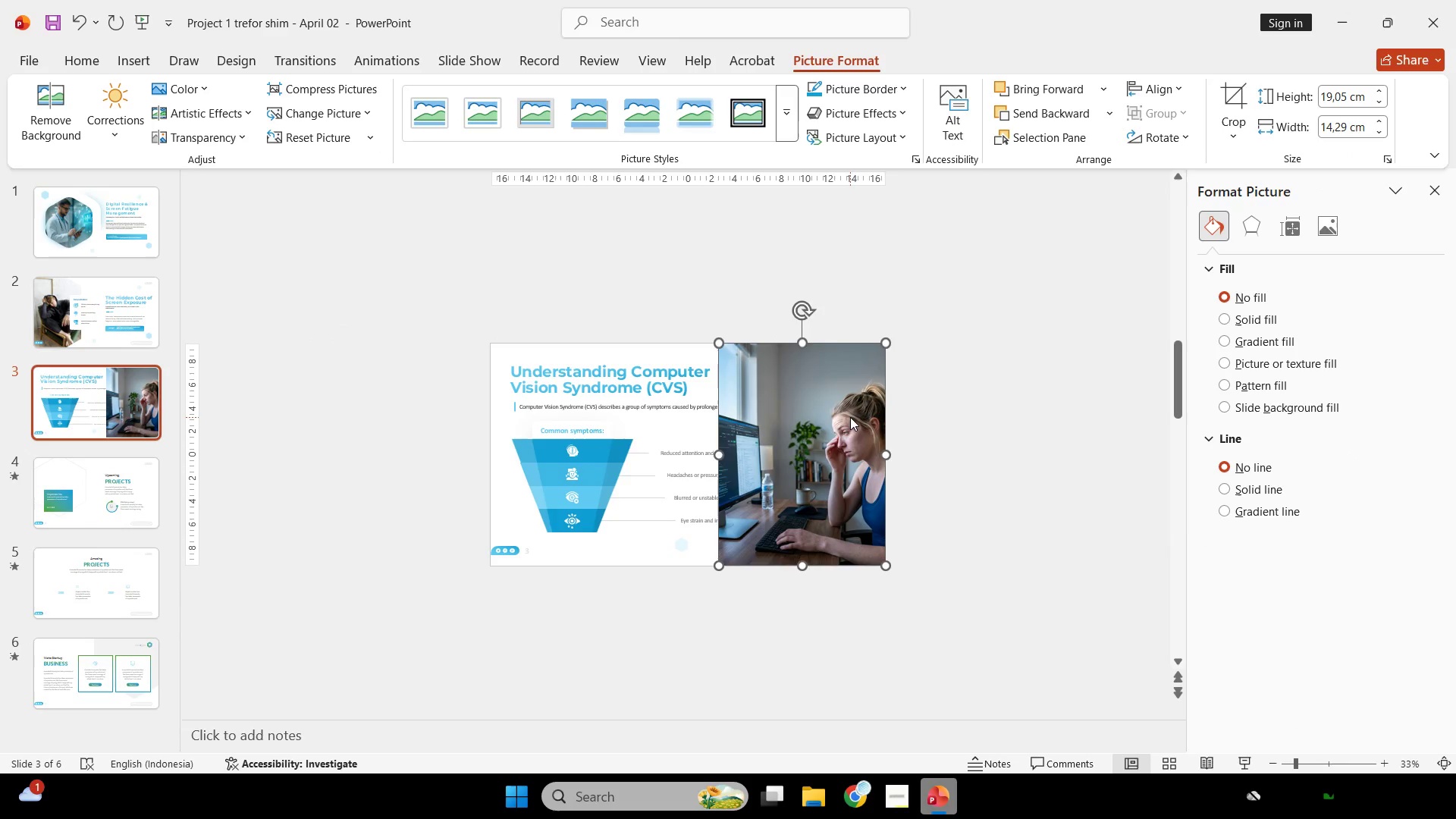 
left_click([850, 417])
 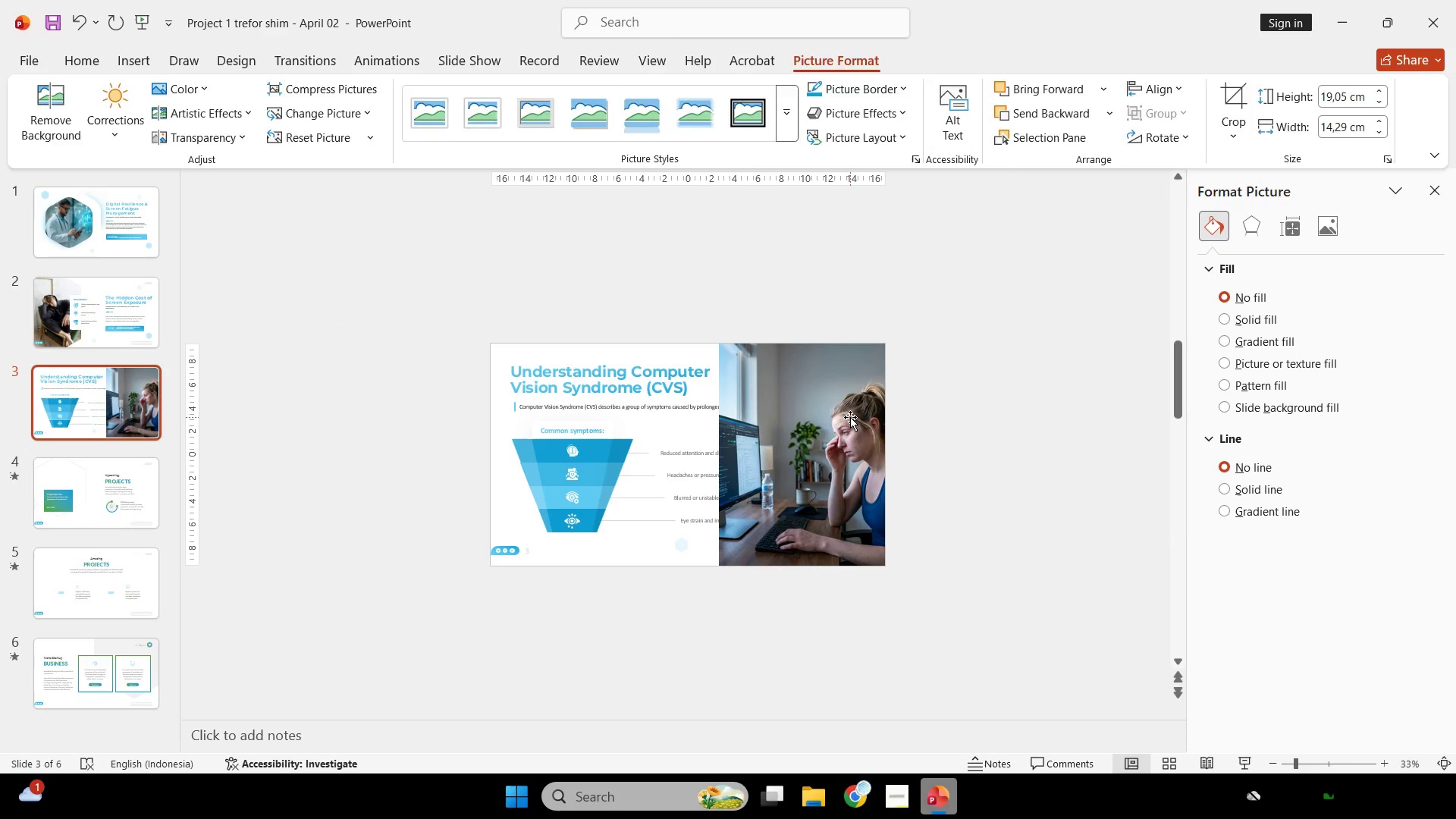 
double_click([850, 417])
 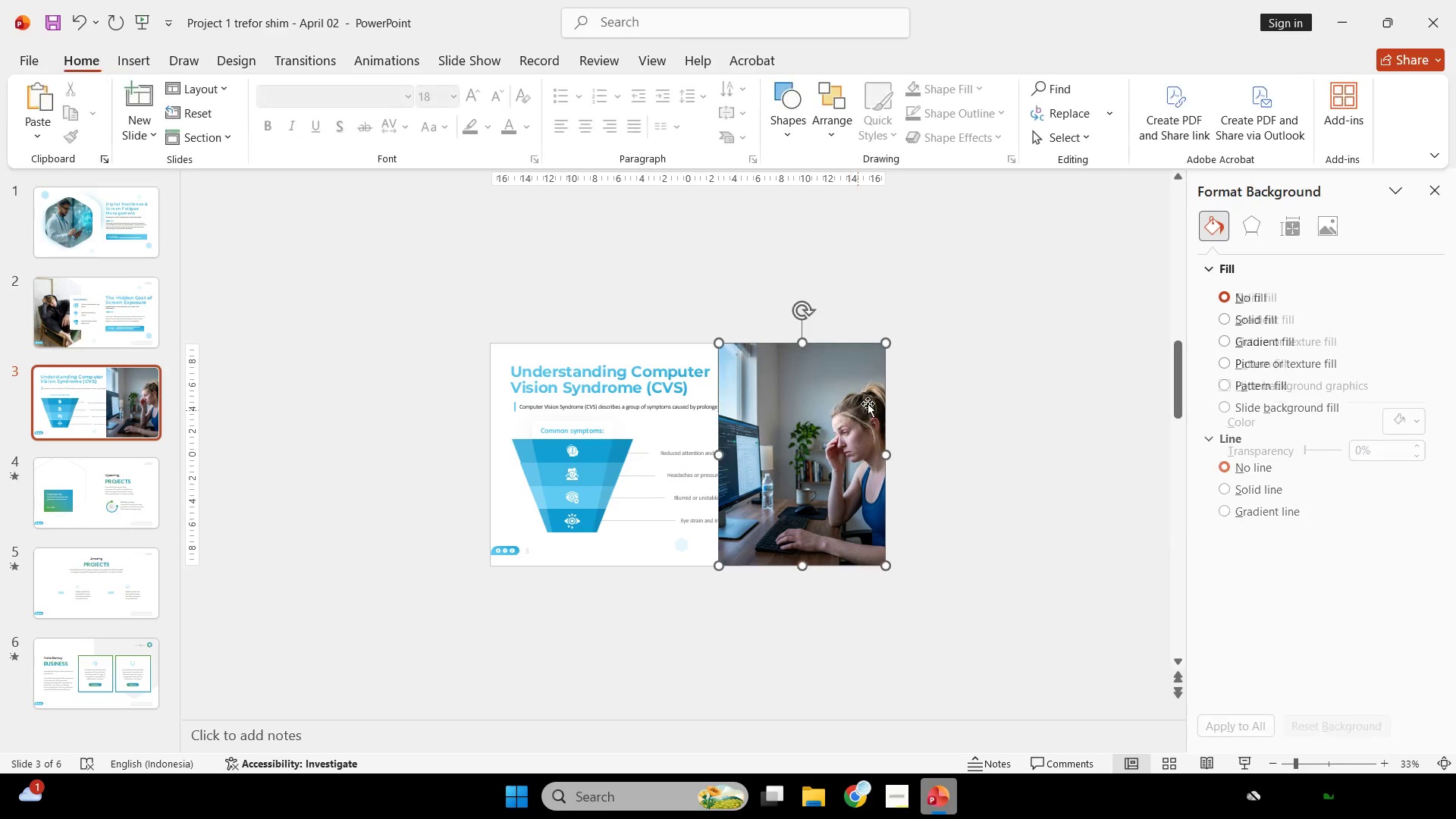 
key(Control+ControlLeft)
 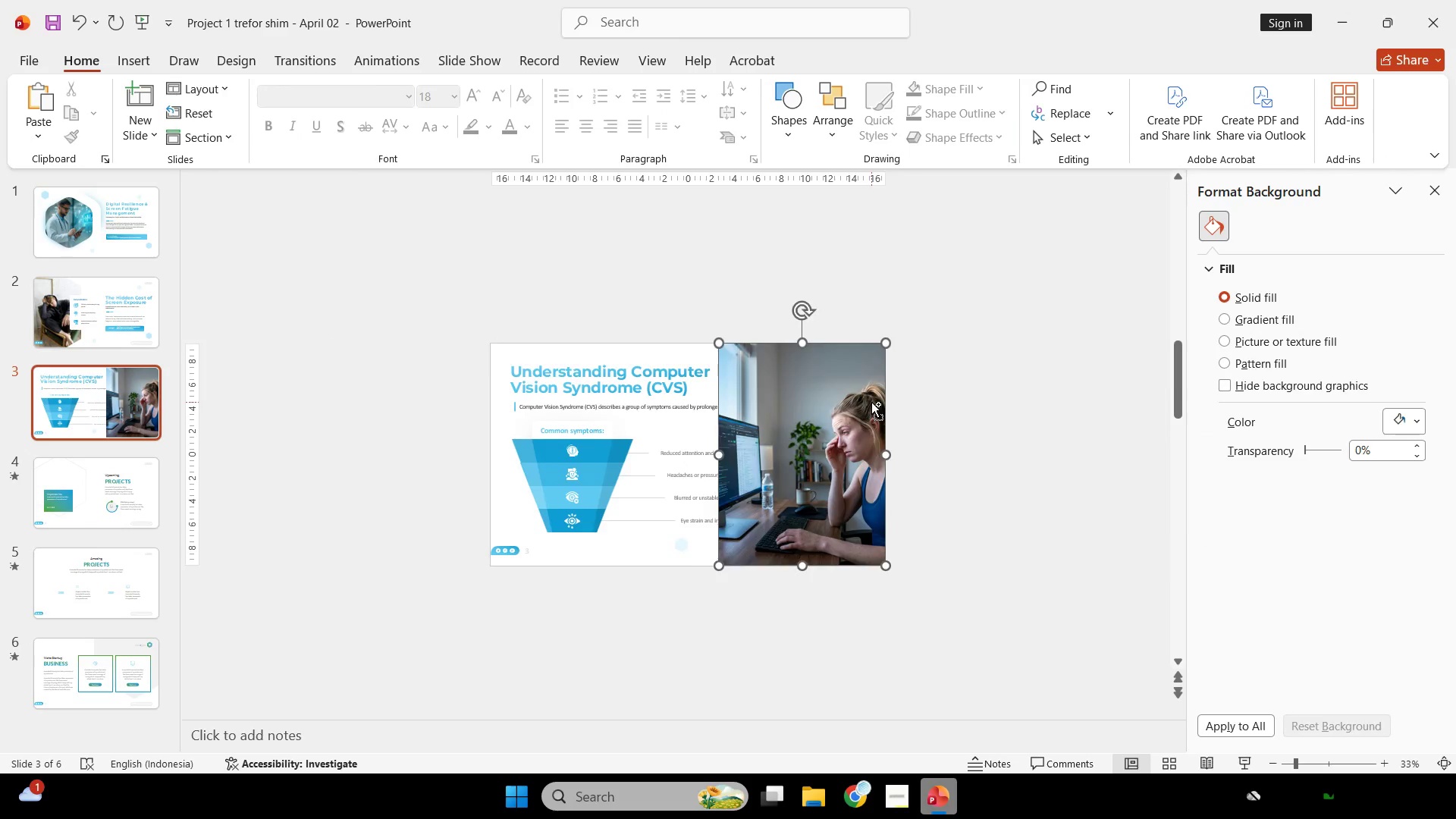 
scroll: coordinate [871, 402], scroll_direction: up, amount: 2.0
 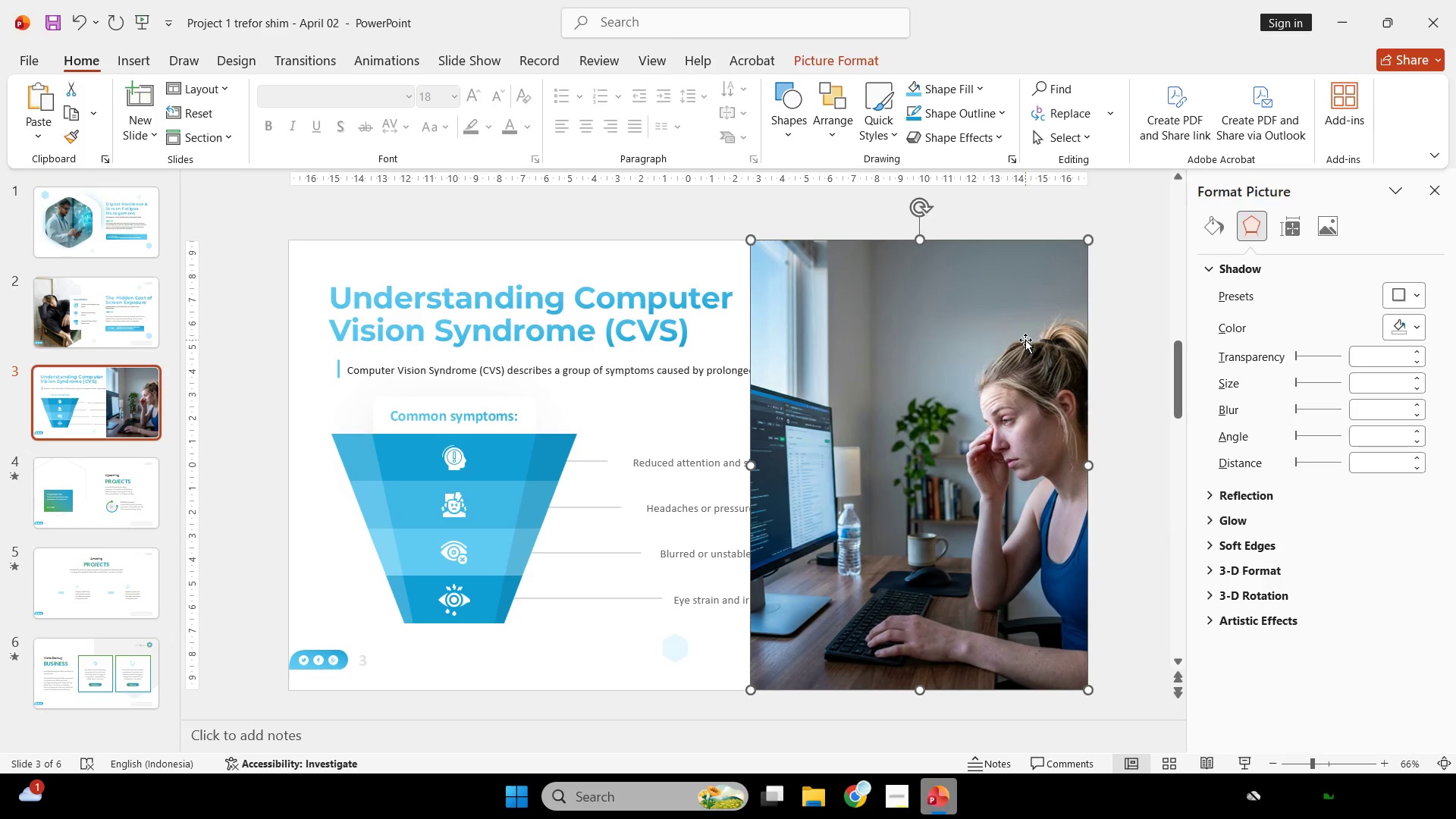 
double_click([1025, 340])
 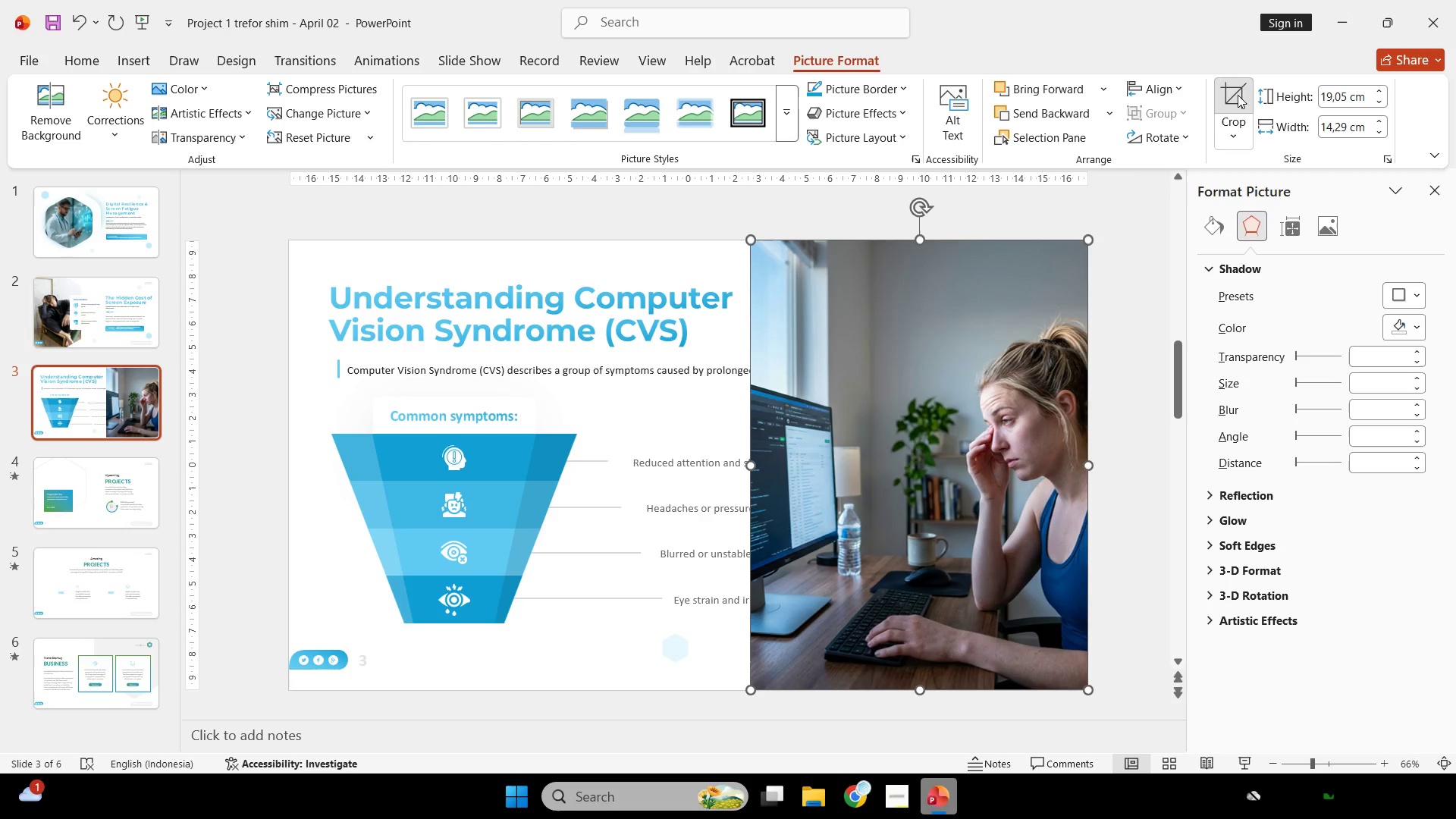 
hold_key(key=ShiftLeft, duration=3.55)
left_click_drag(start_coordinate=[988, 405], to_coordinate=[971, 405])
 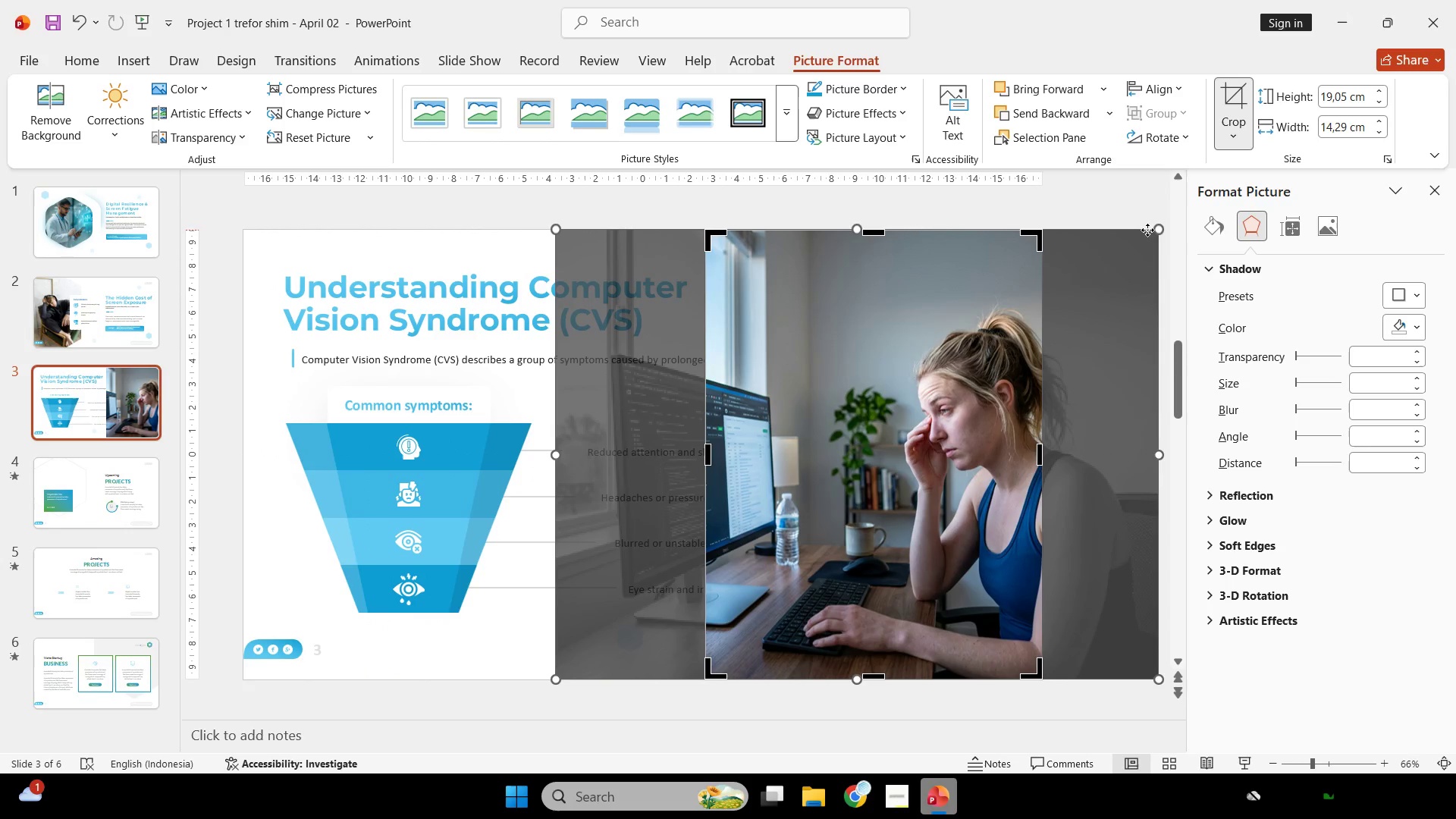 
double_click([1140, 212])
 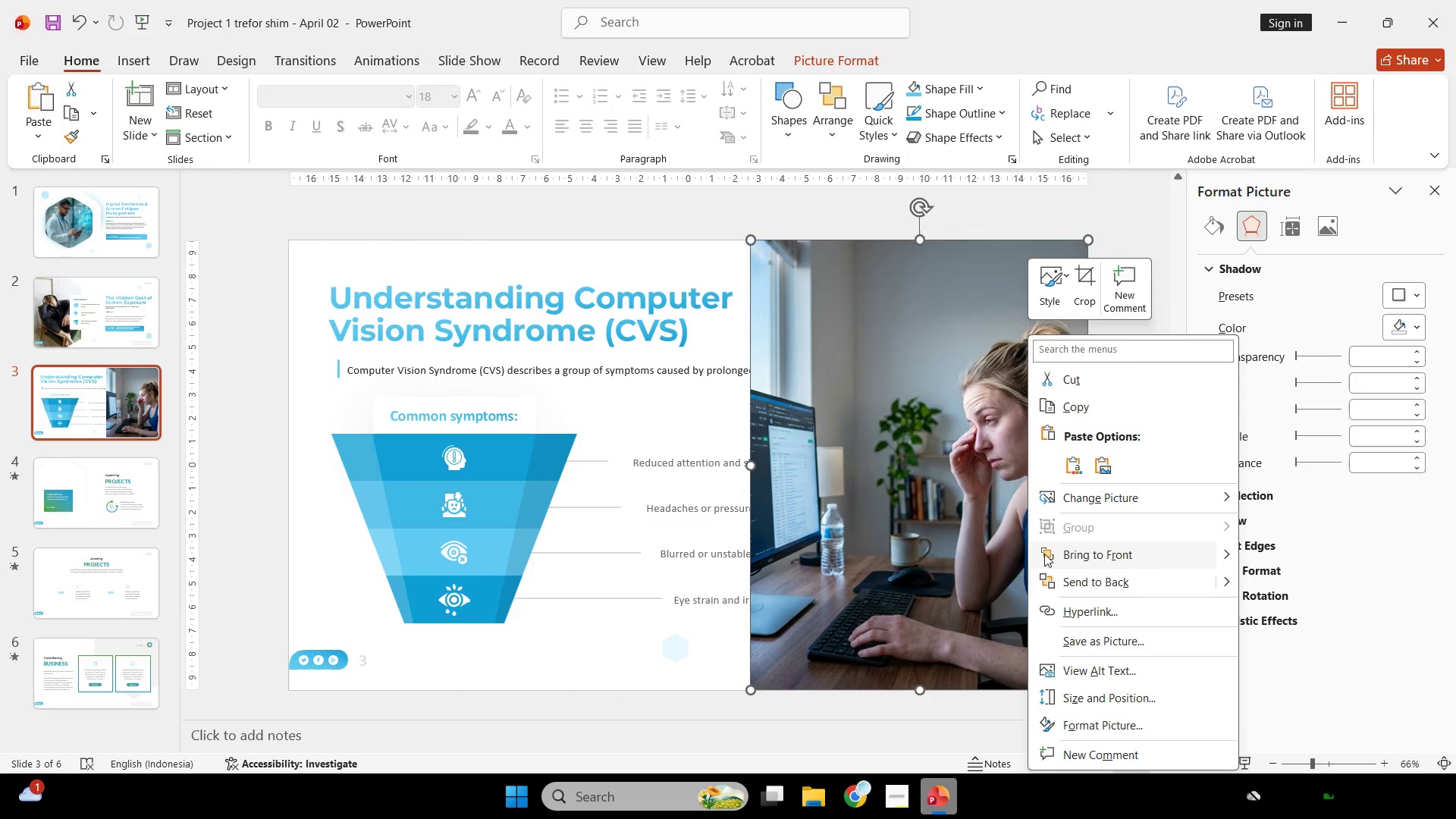 
left_click([774, 212])
 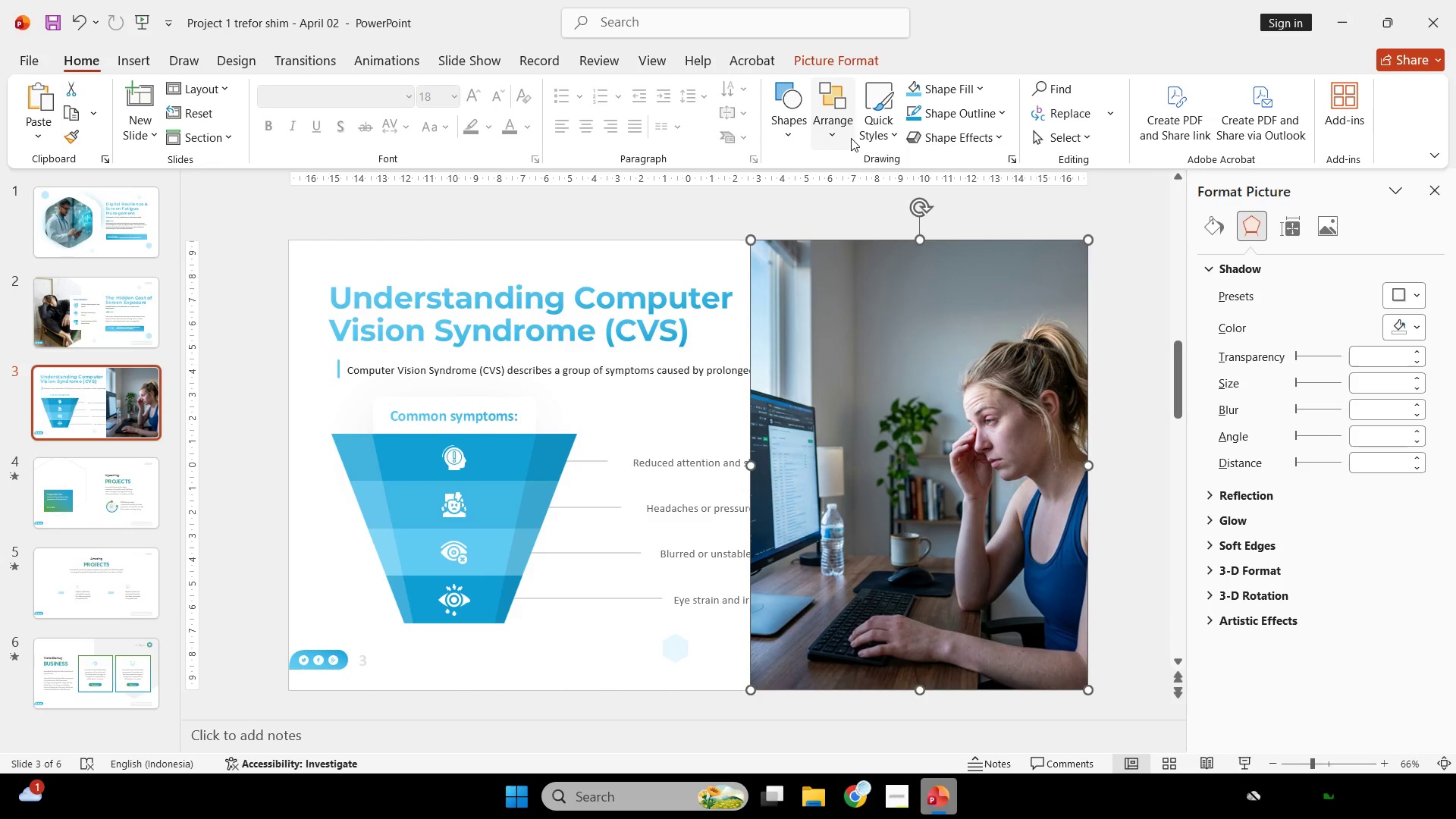 
left_click([797, 113])
 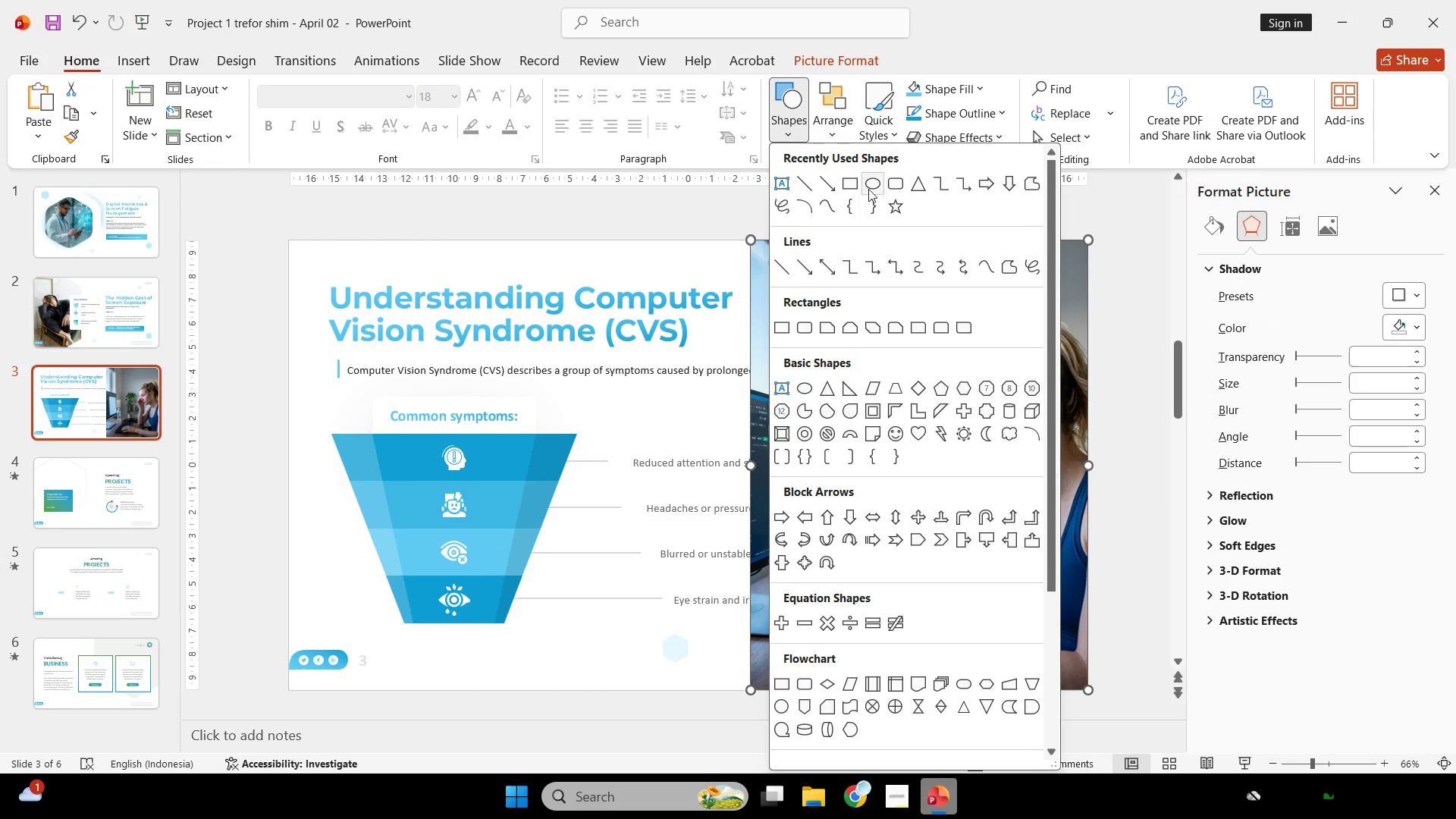 
left_click([855, 185])
 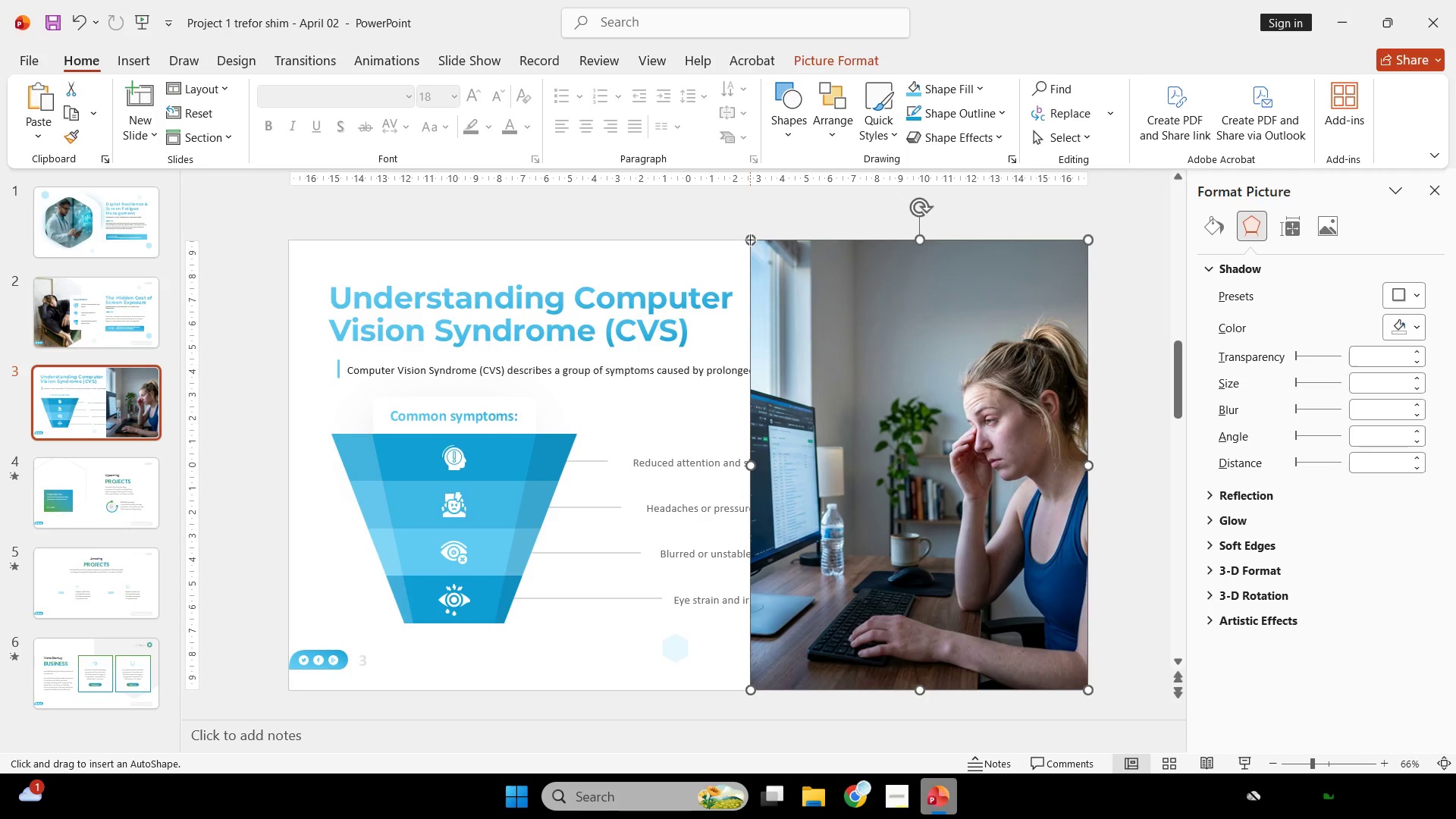 
left_click_drag(start_coordinate=[750, 240], to_coordinate=[1087, 692])
 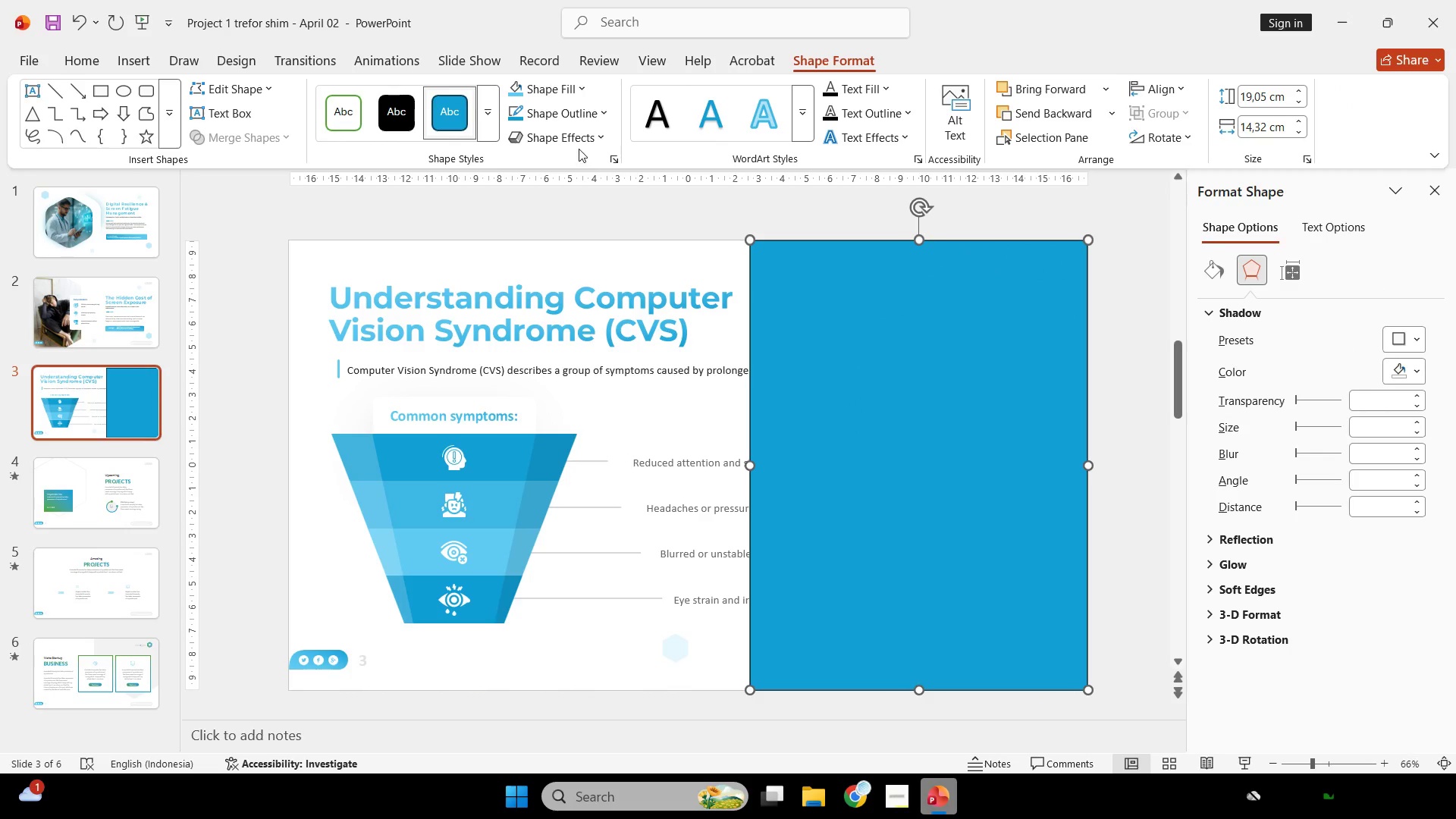 
left_click([580, 120])
 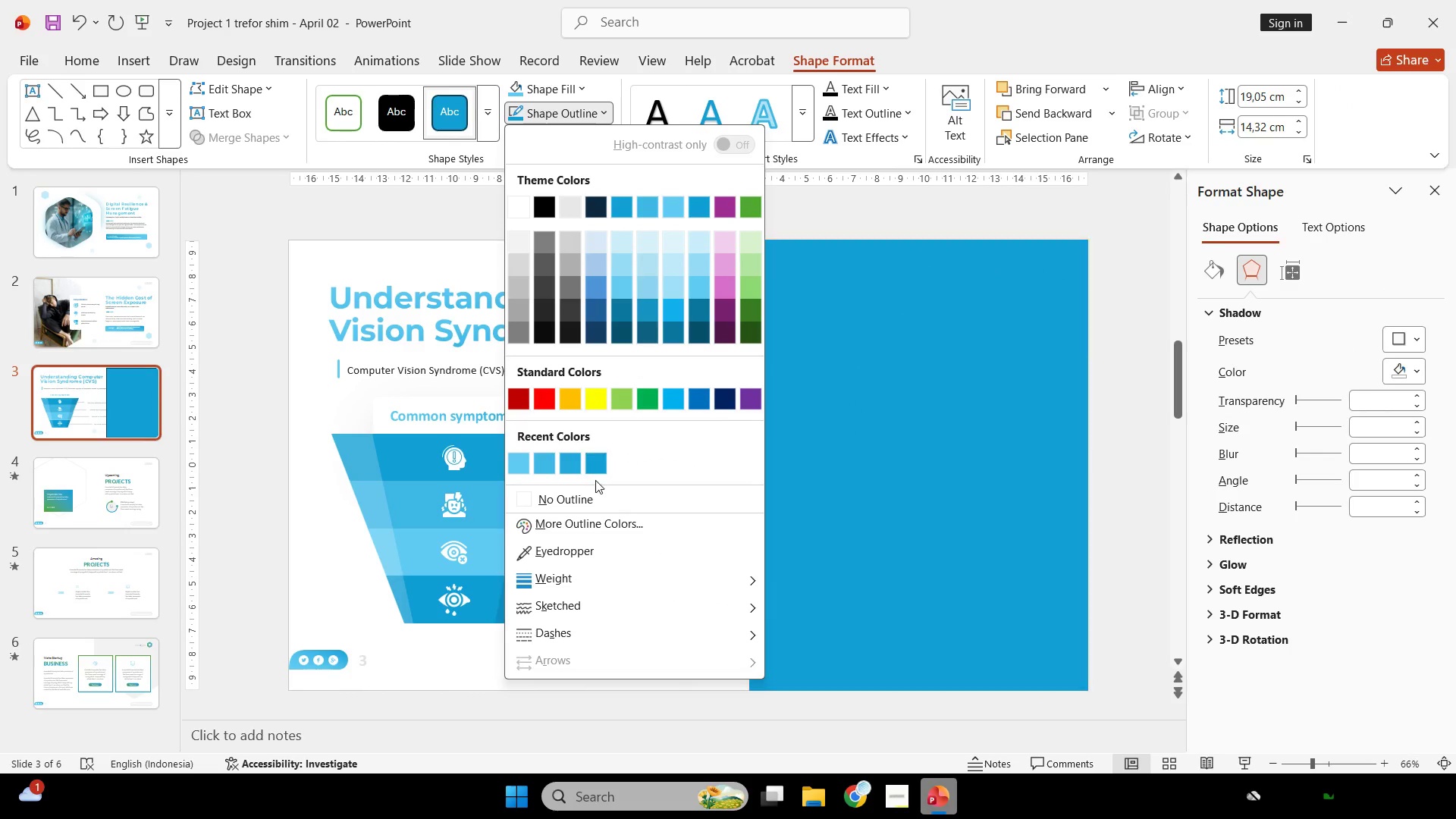 
left_click([598, 494])
 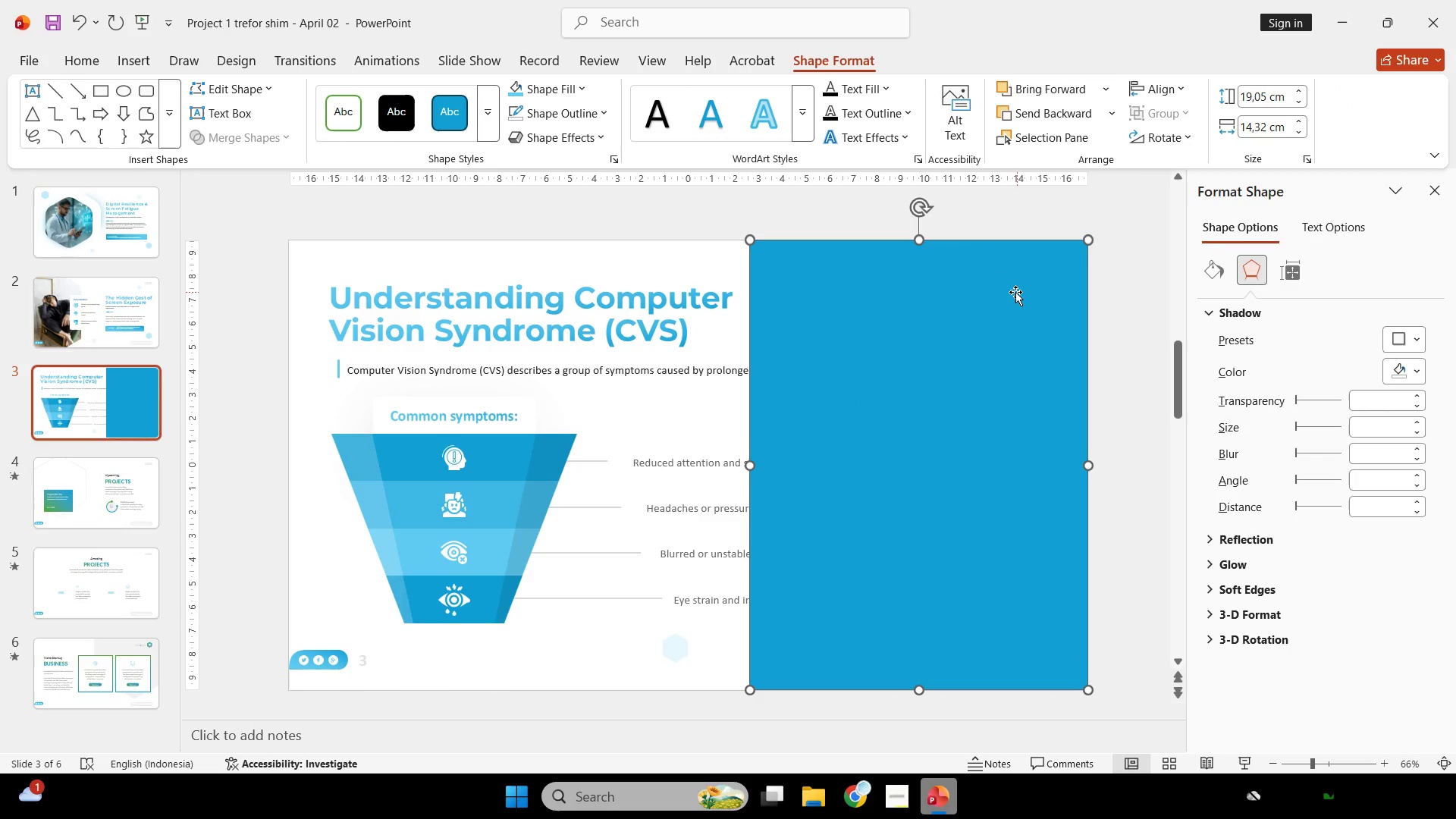 
hold_key(key=ControlLeft, duration=0.33)
scroll: coordinate [1010, 291], scroll_direction: up, amount: 1.0
 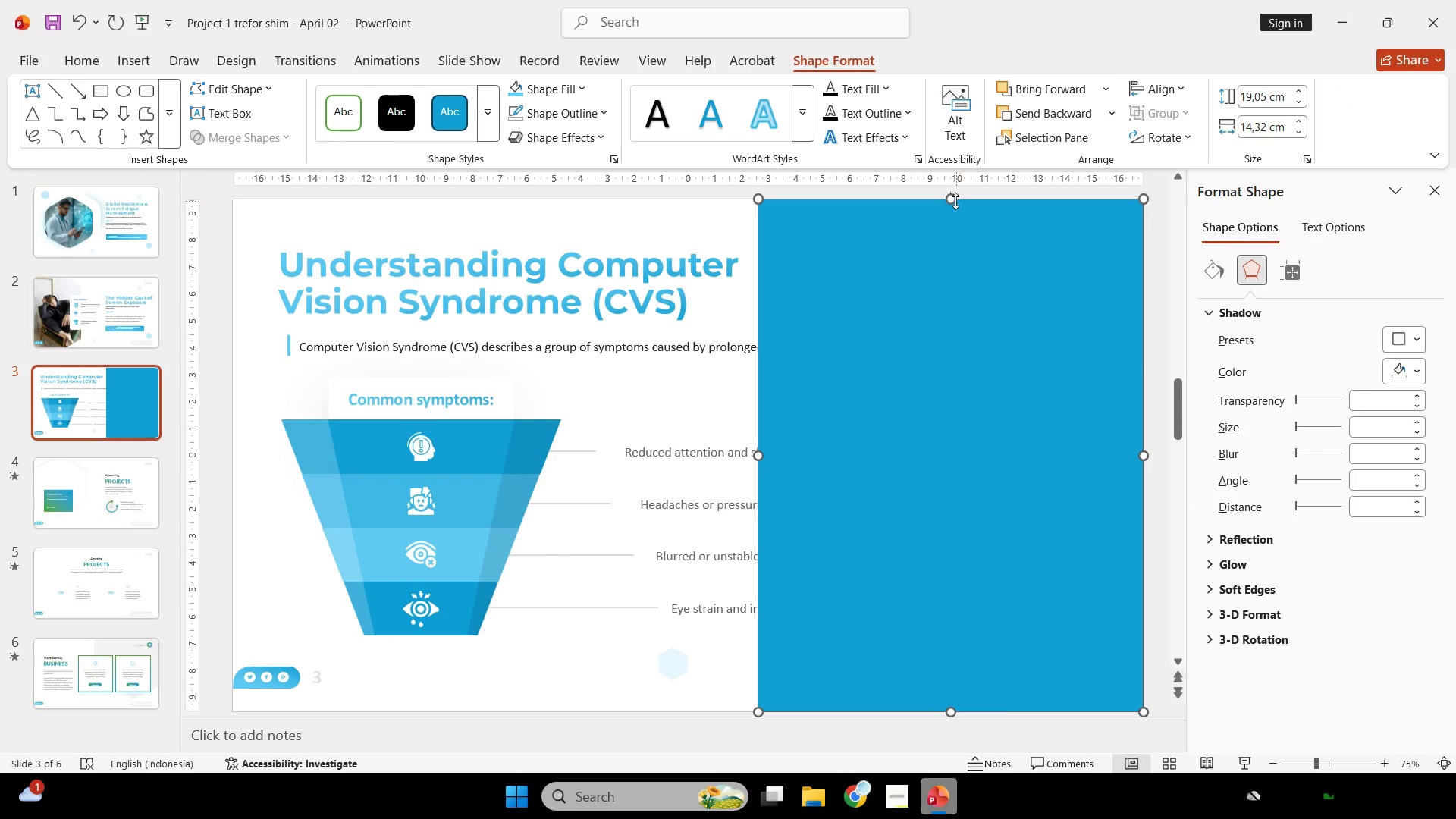 
left_click_drag(start_coordinate=[952, 196], to_coordinate=[951, 220])
 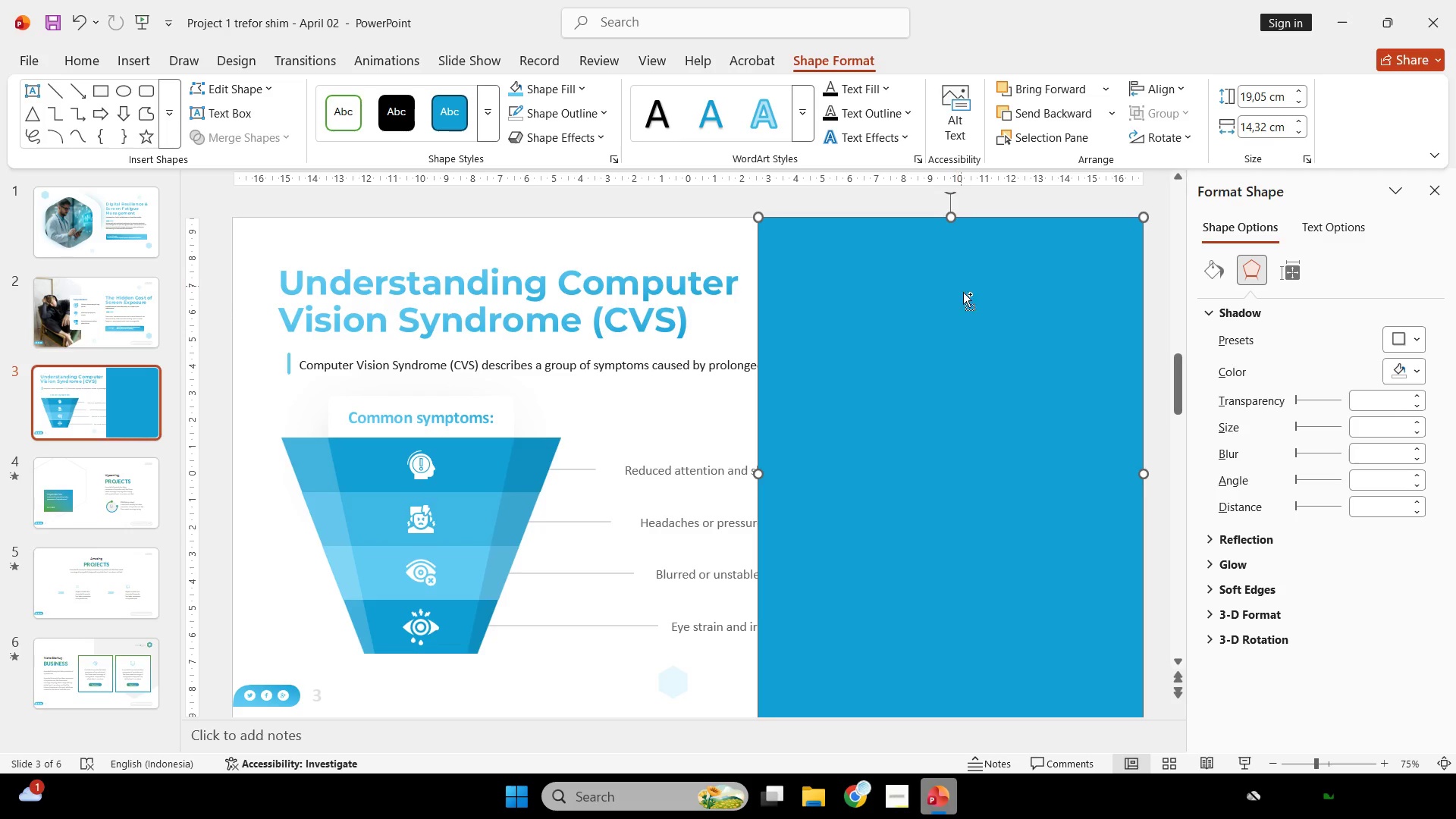 
key(Control+ControlLeft)
 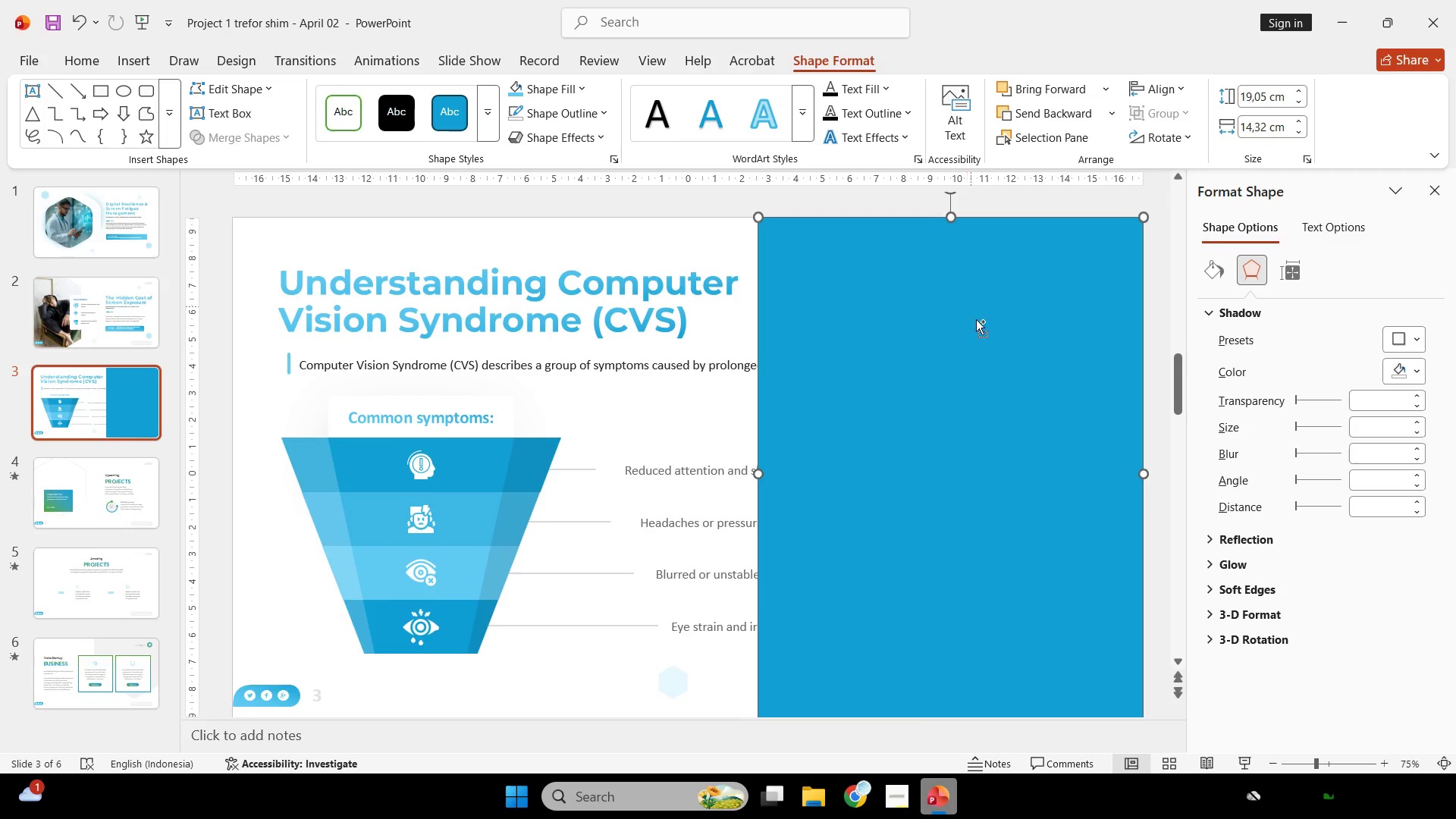 
scroll: coordinate [975, 316], scroll_direction: none, amount: 0.0
 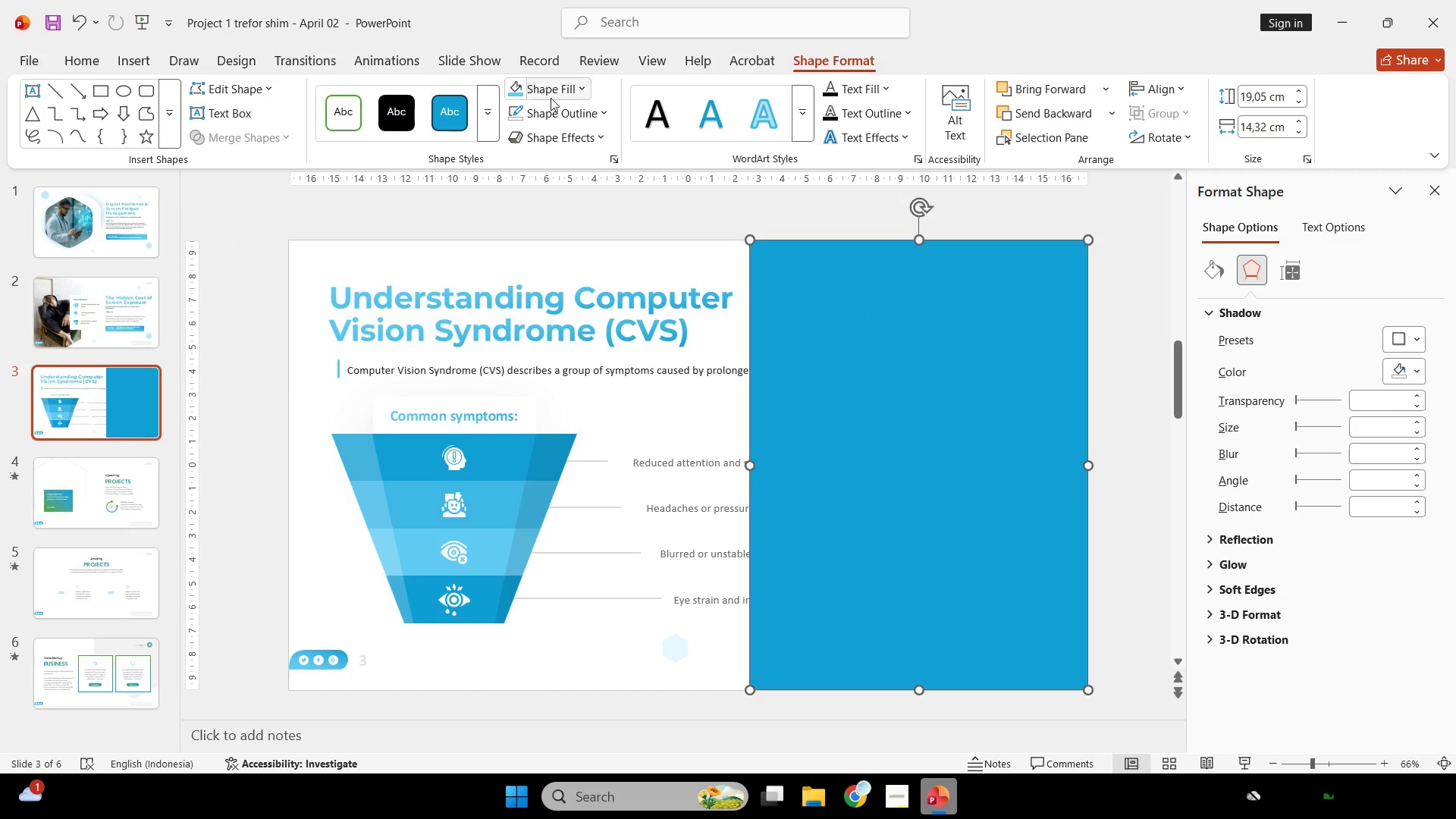 
left_click([525, 187])
 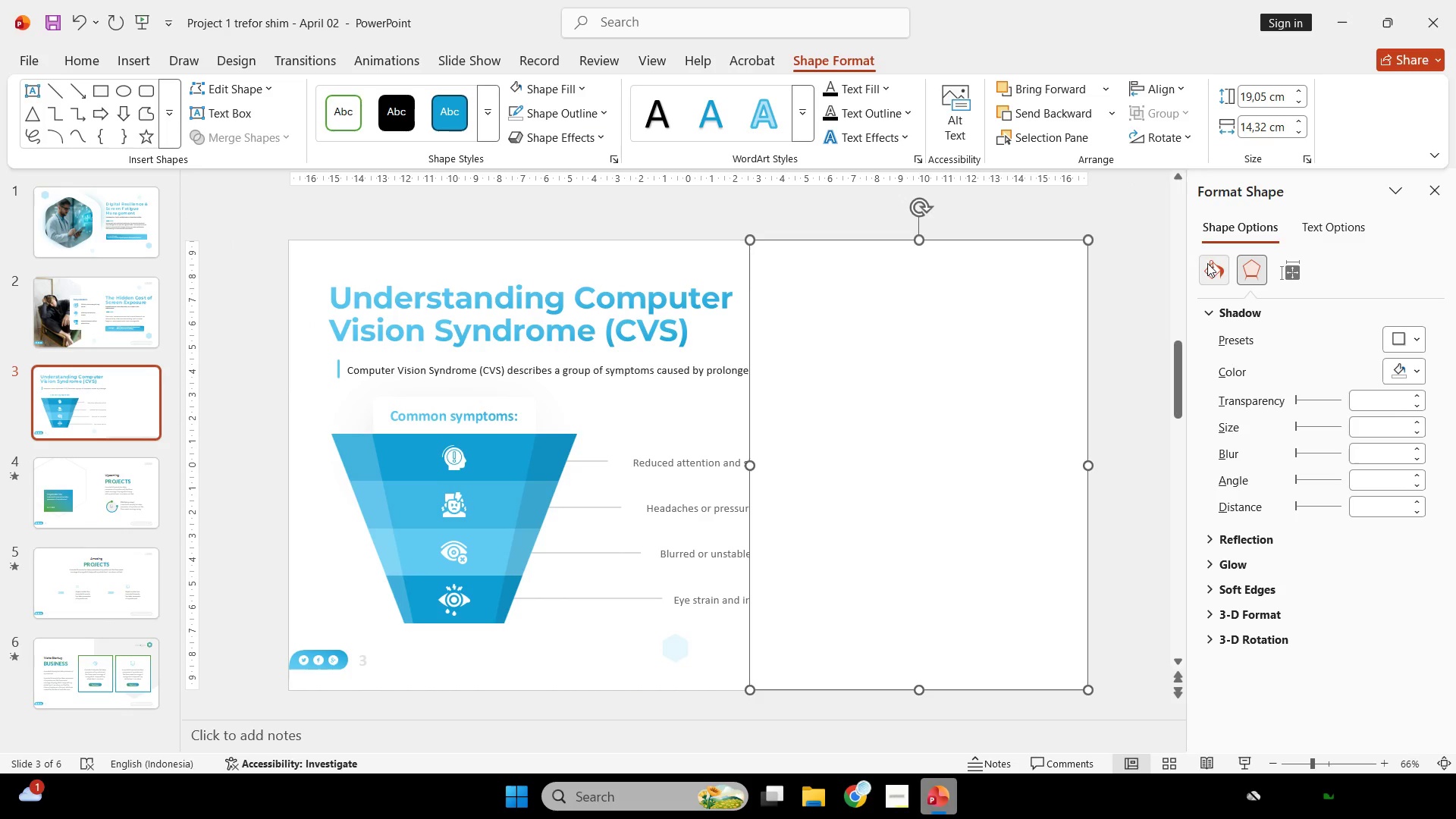 
left_click([1207, 264])
 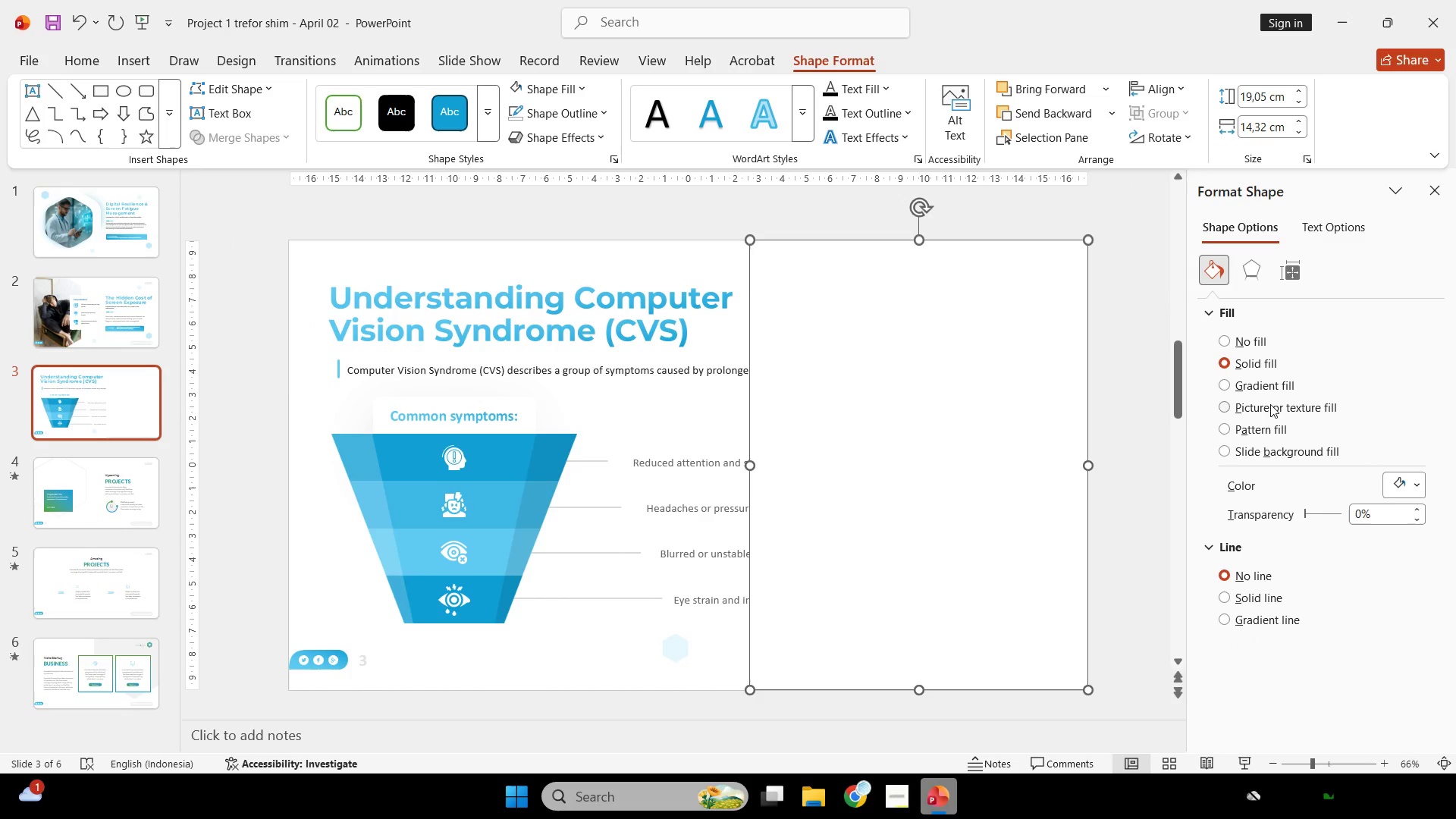 
left_click([1263, 388])
 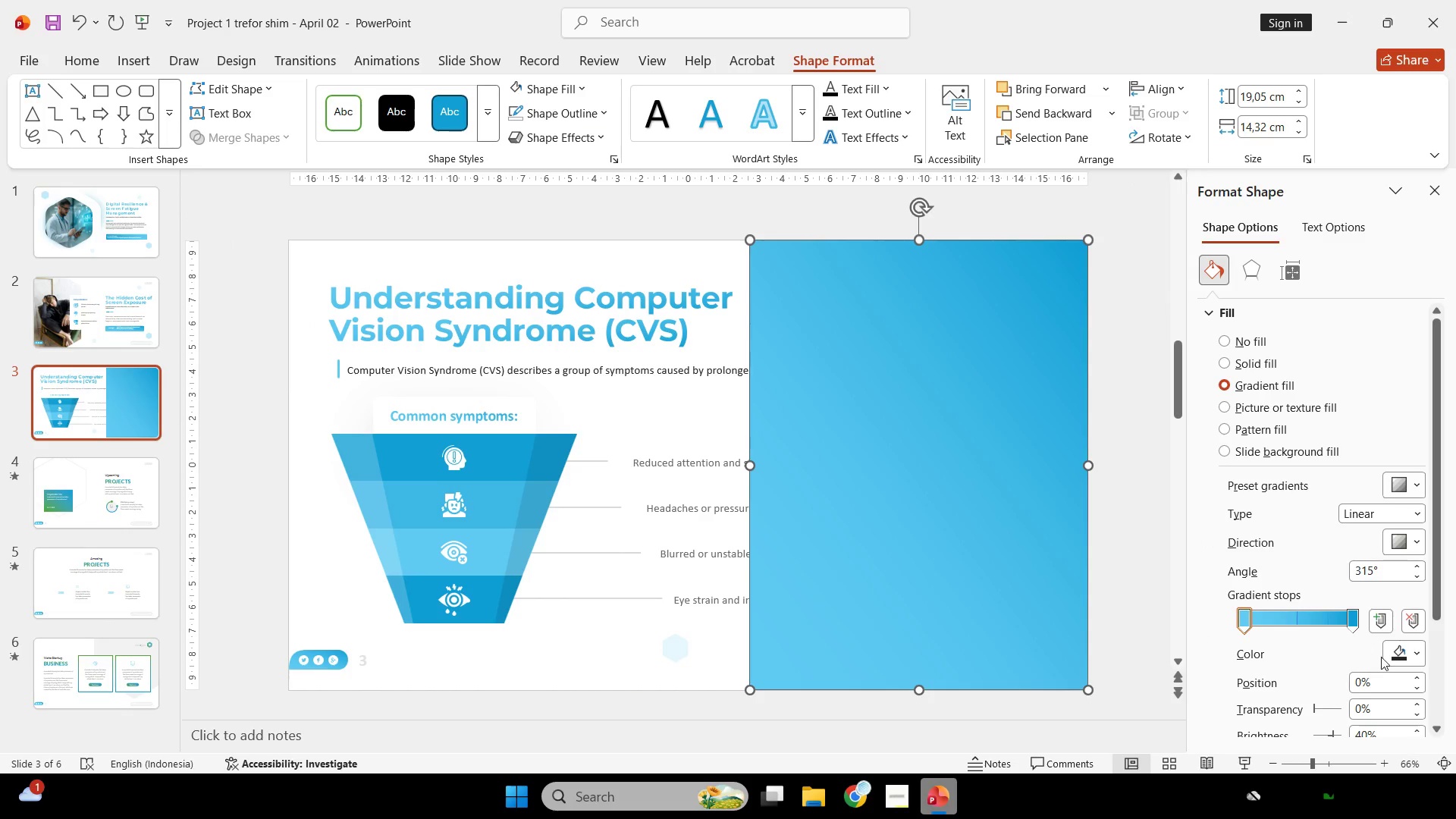 
left_click([1386, 657])
 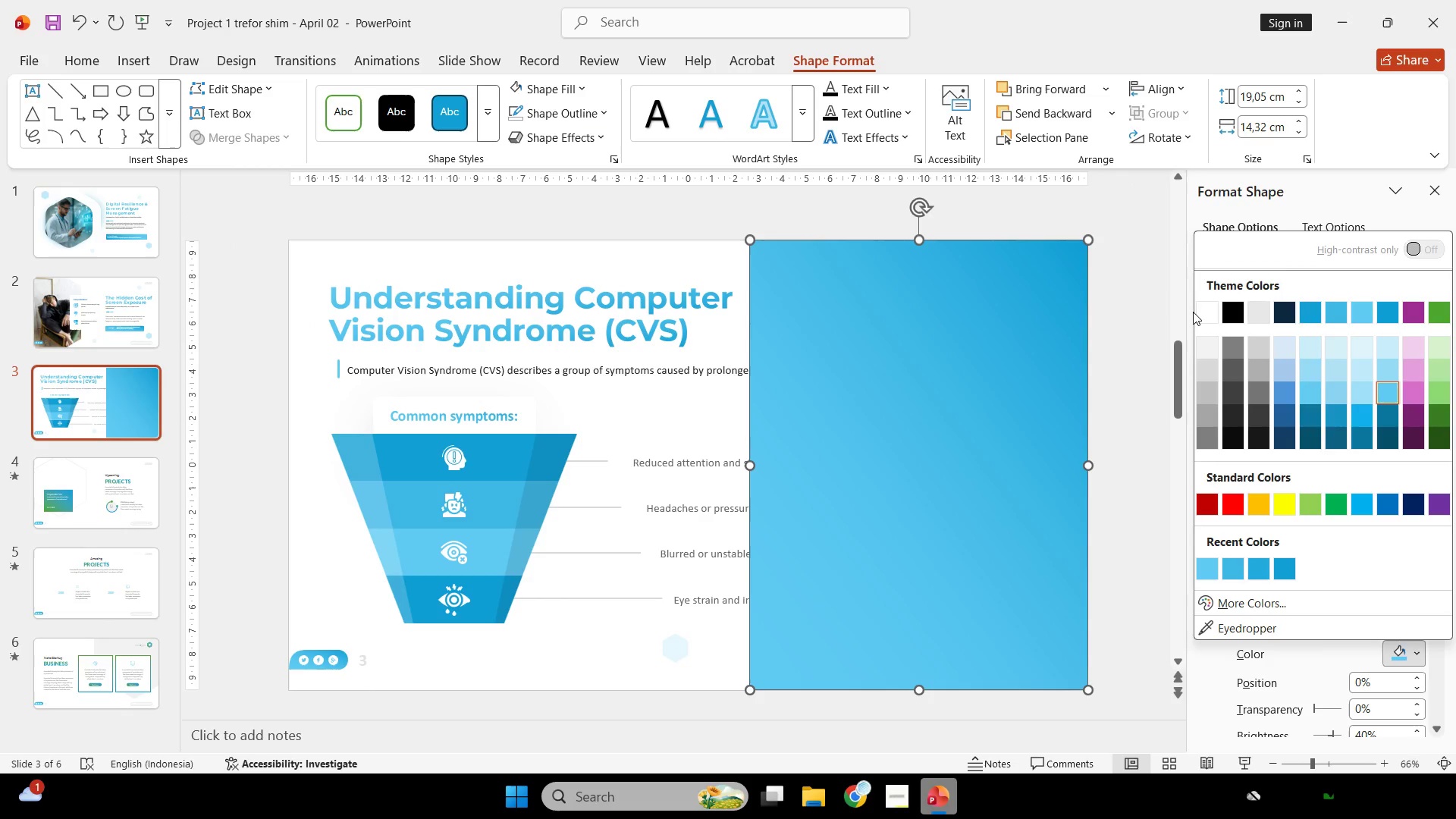 
left_click([1193, 312])
 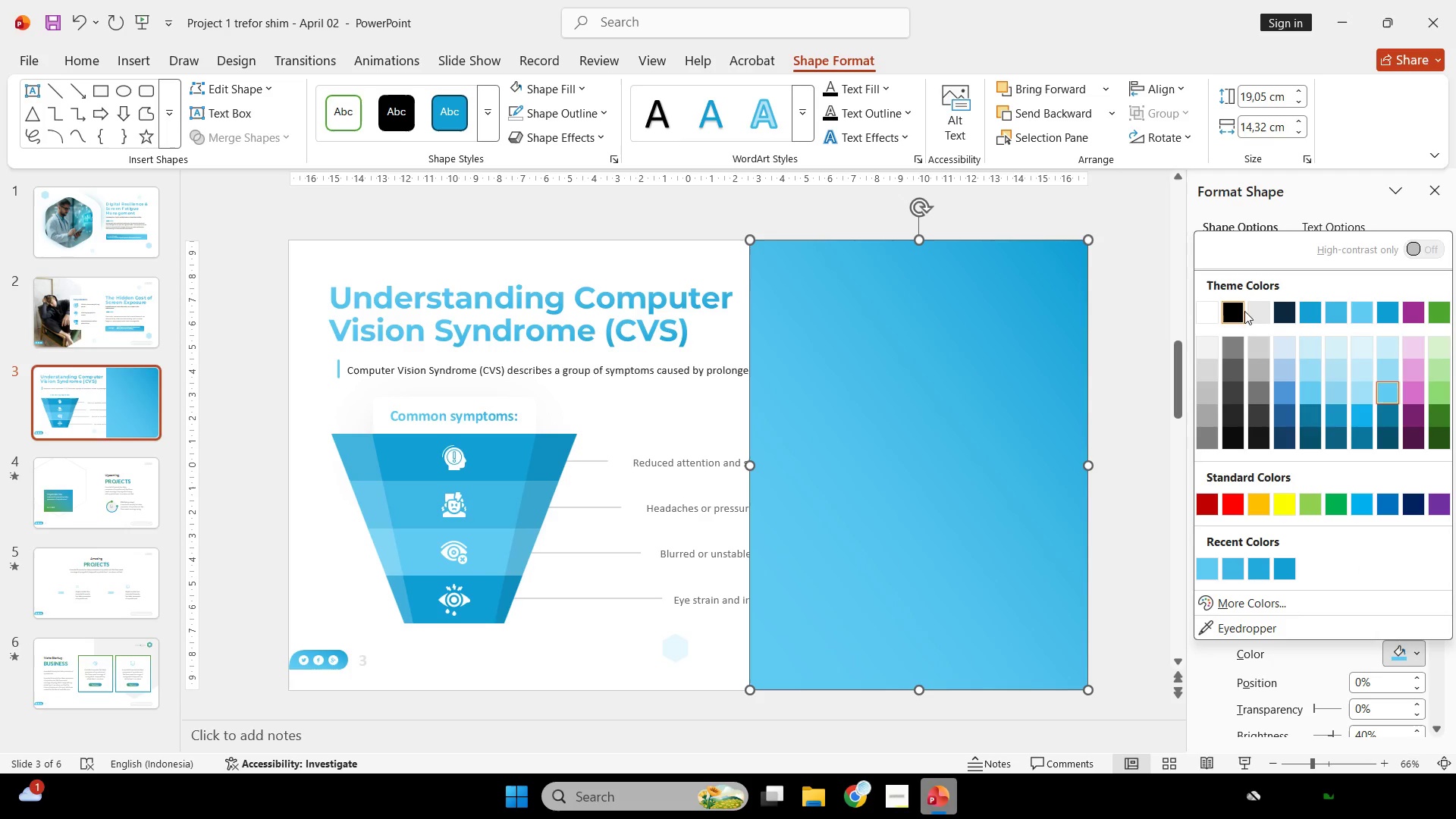 
left_click([1216, 308])
 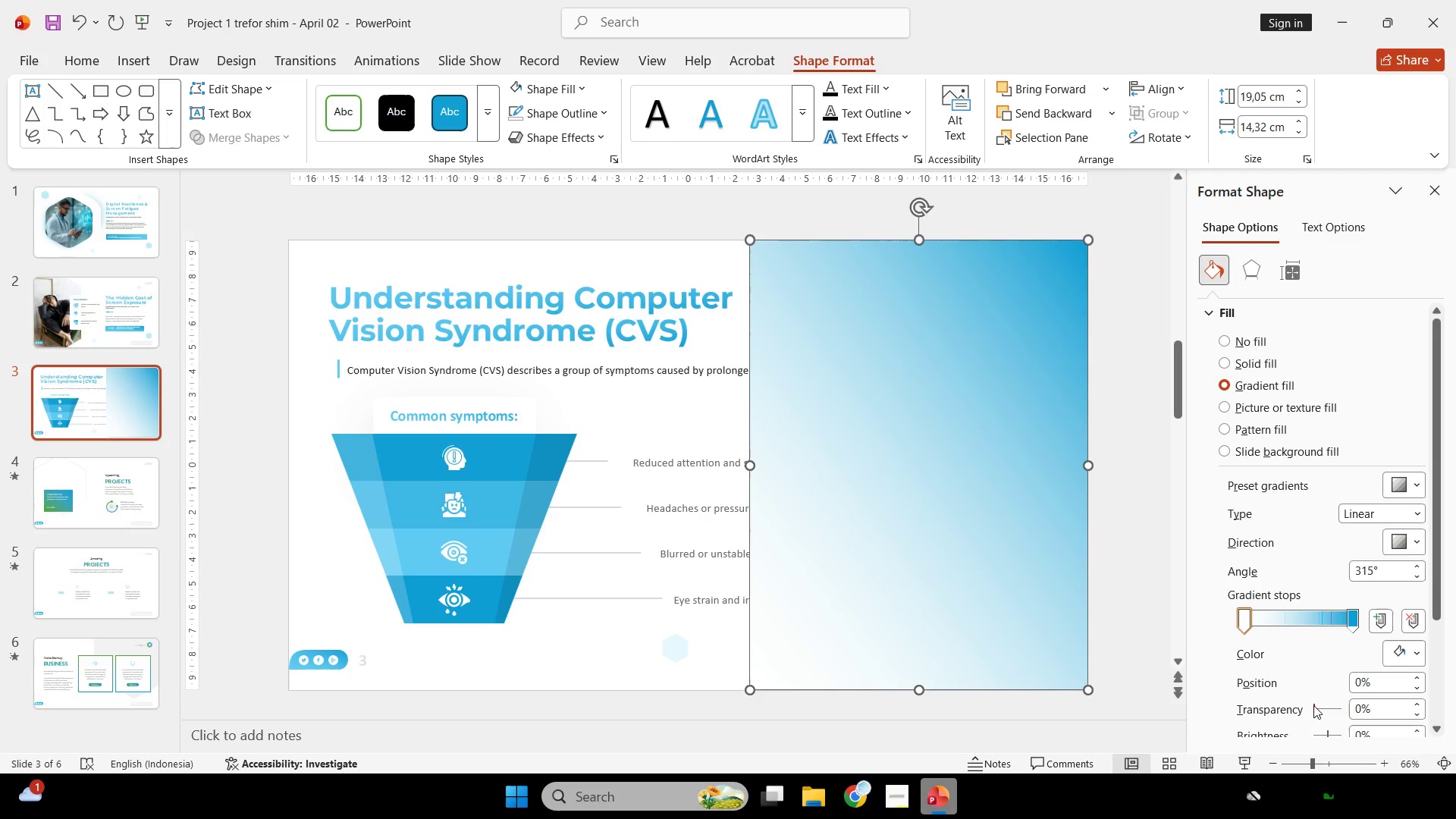 
left_click_drag(start_coordinate=[1316, 708], to_coordinate=[1452, 726])
 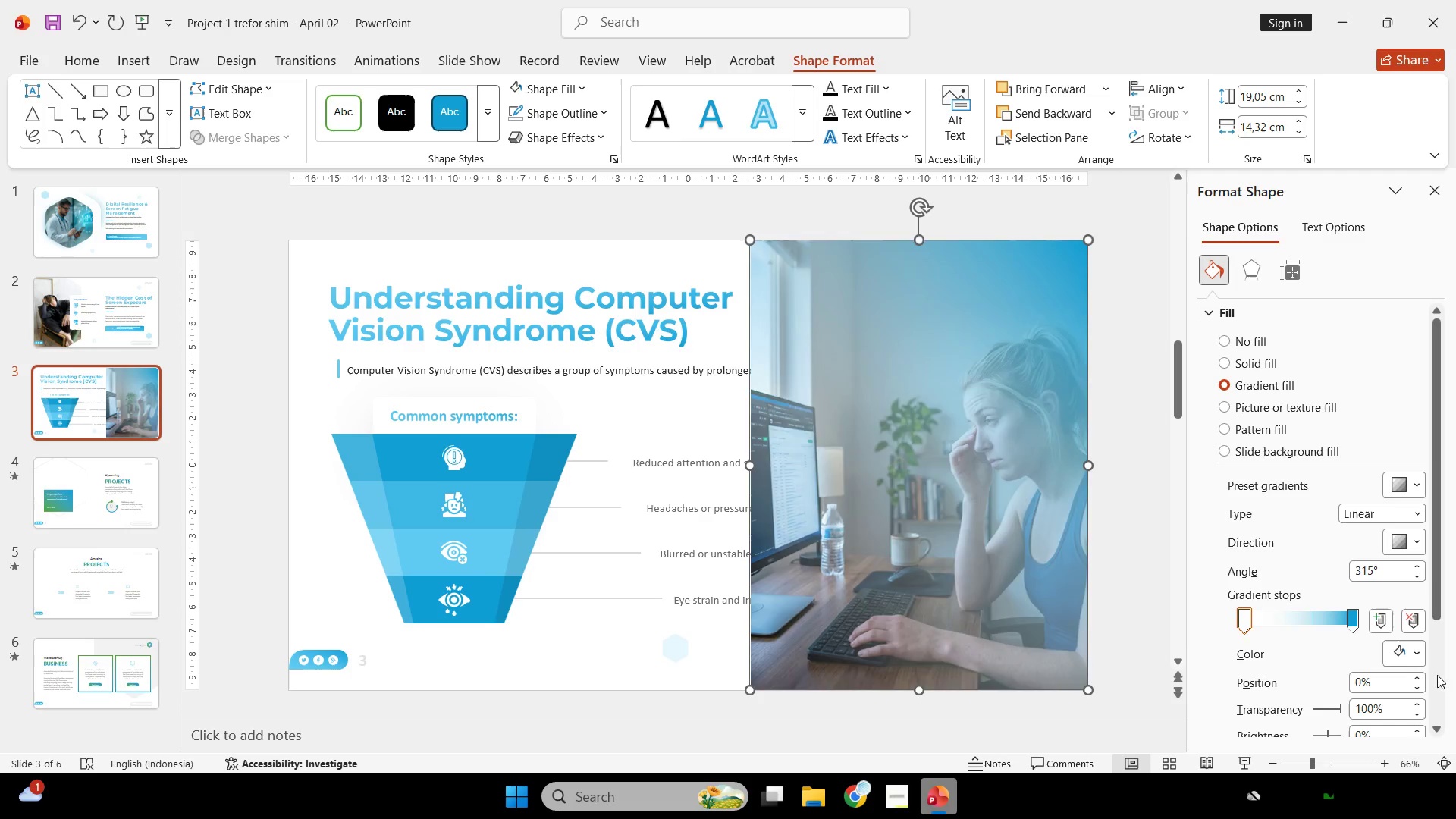 
key(Control+Z)
 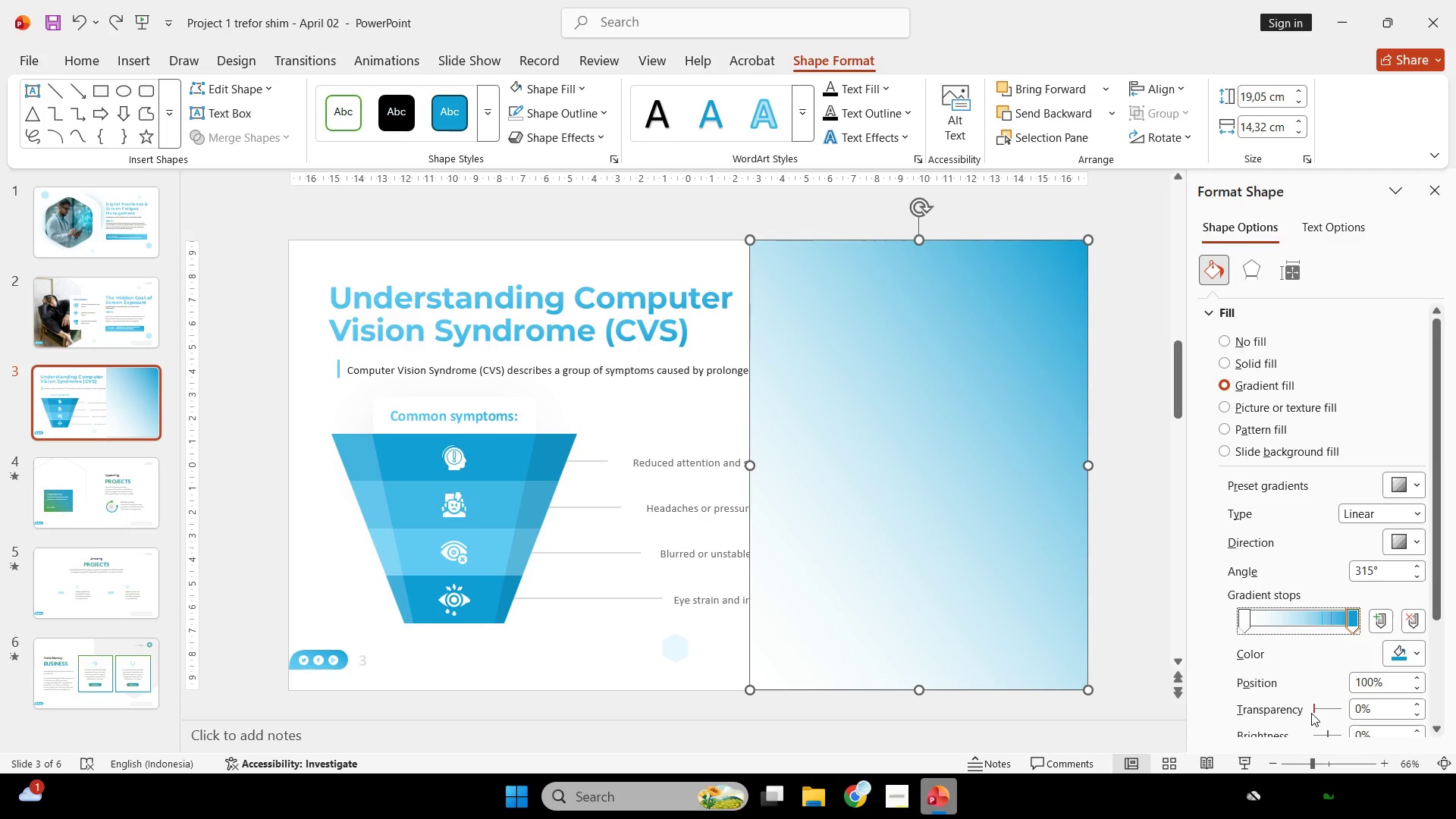 
left_click_drag(start_coordinate=[1312, 711], to_coordinate=[1455, 721])
 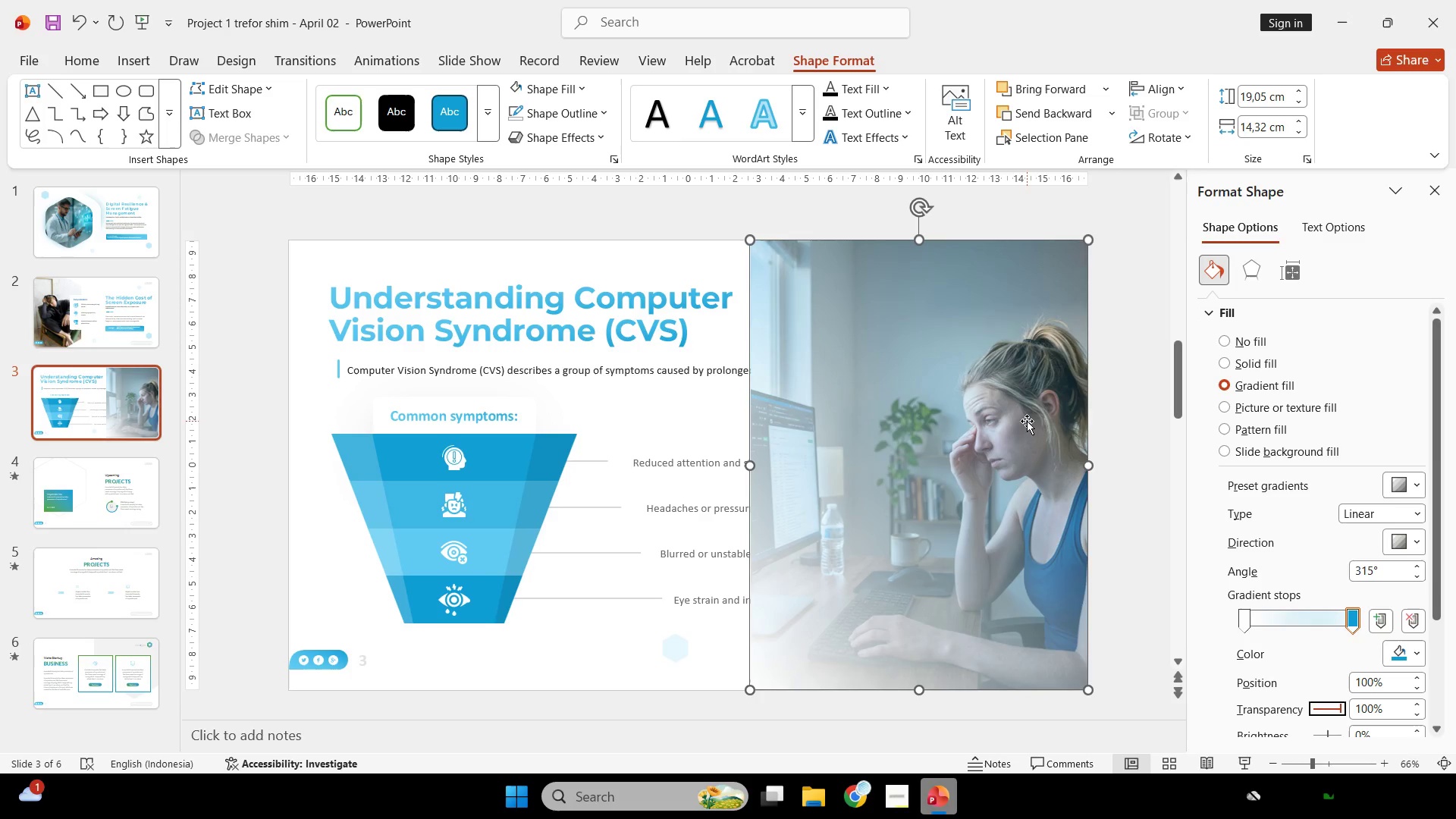 
key(Shift+ShiftLeft)
 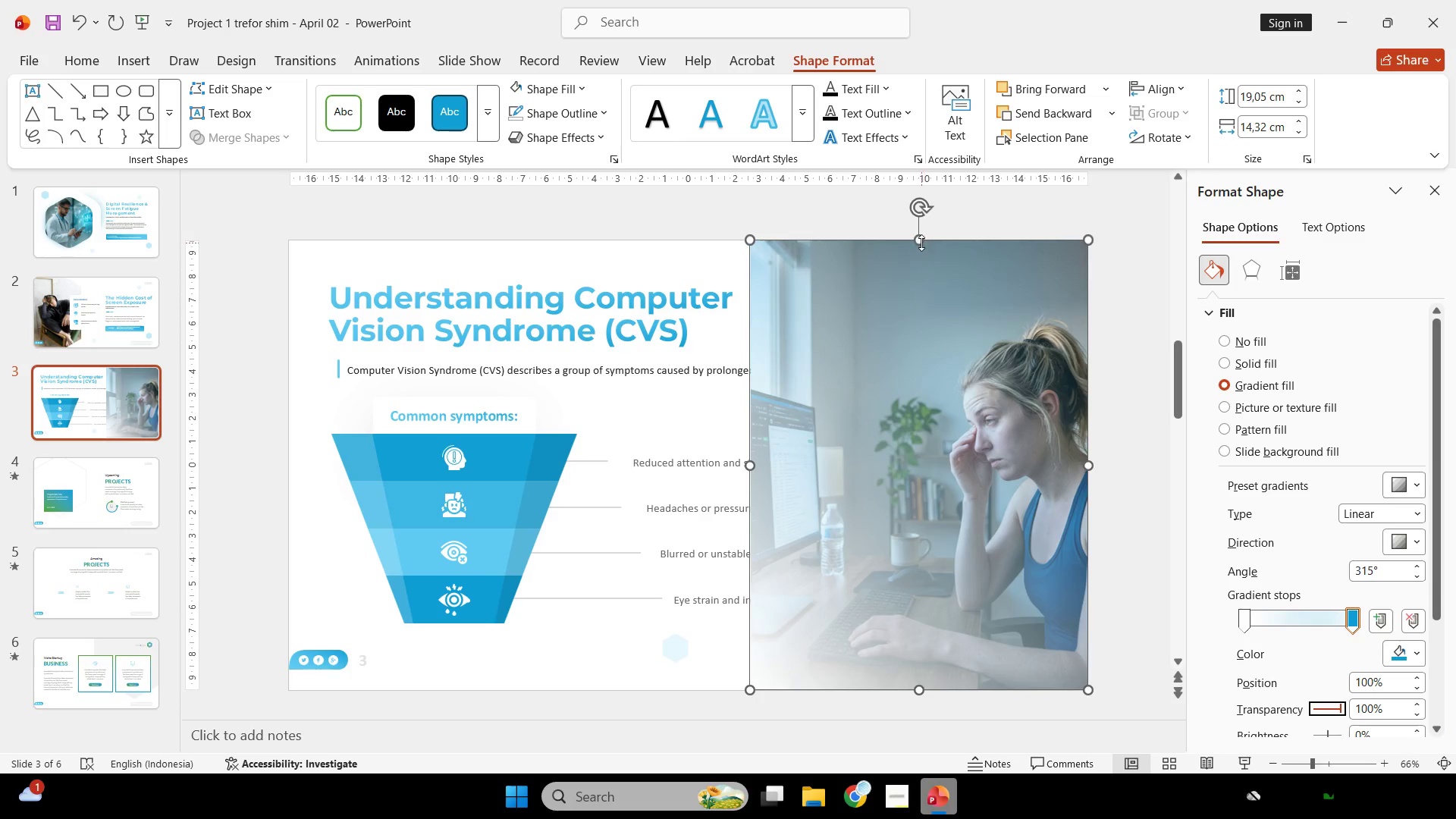 
left_click_drag(start_coordinate=[921, 242], to_coordinate=[920, 256])
 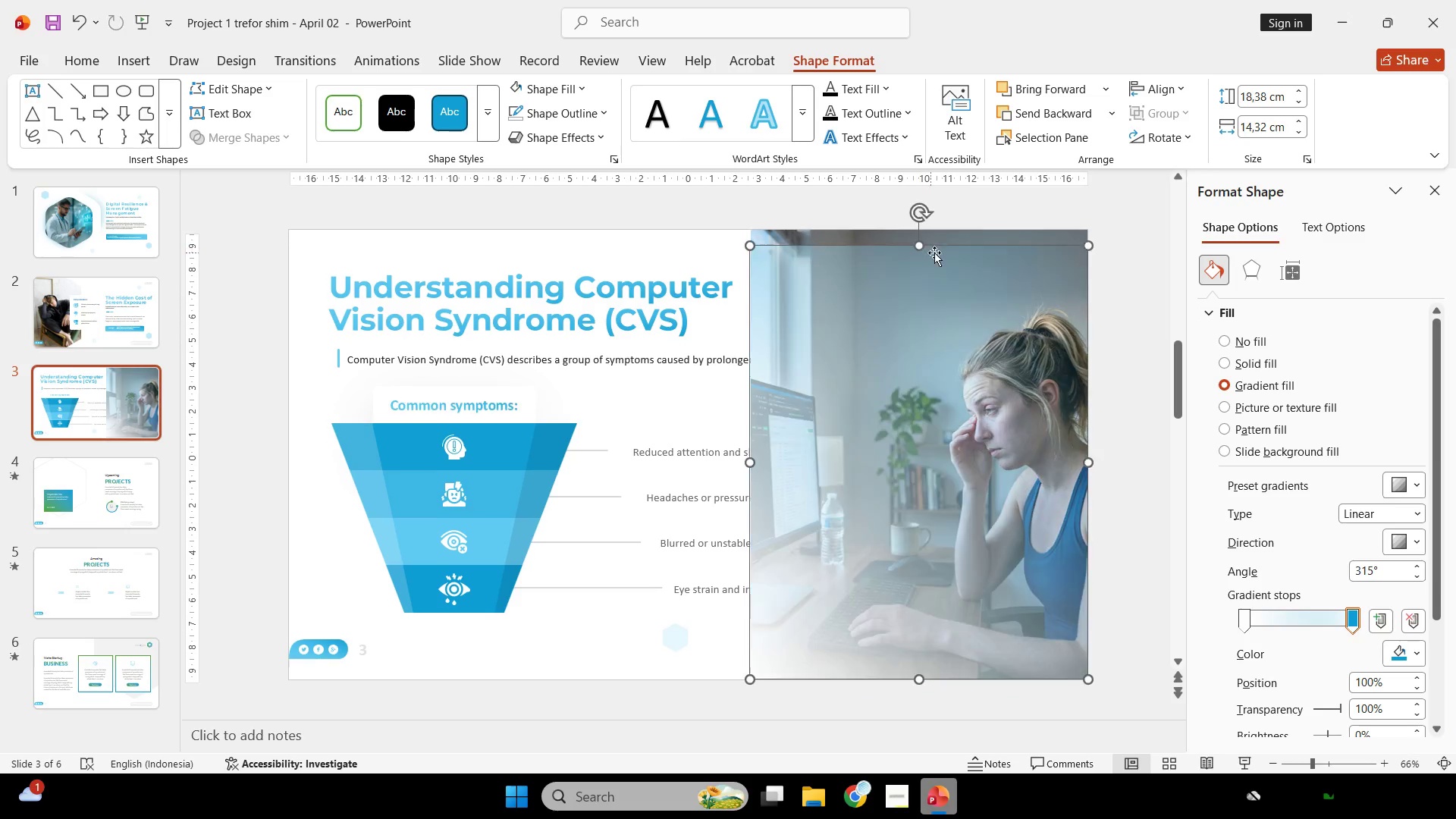 
hold_key(key=ShiftLeft, duration=0.62)
left_click([949, 243])
 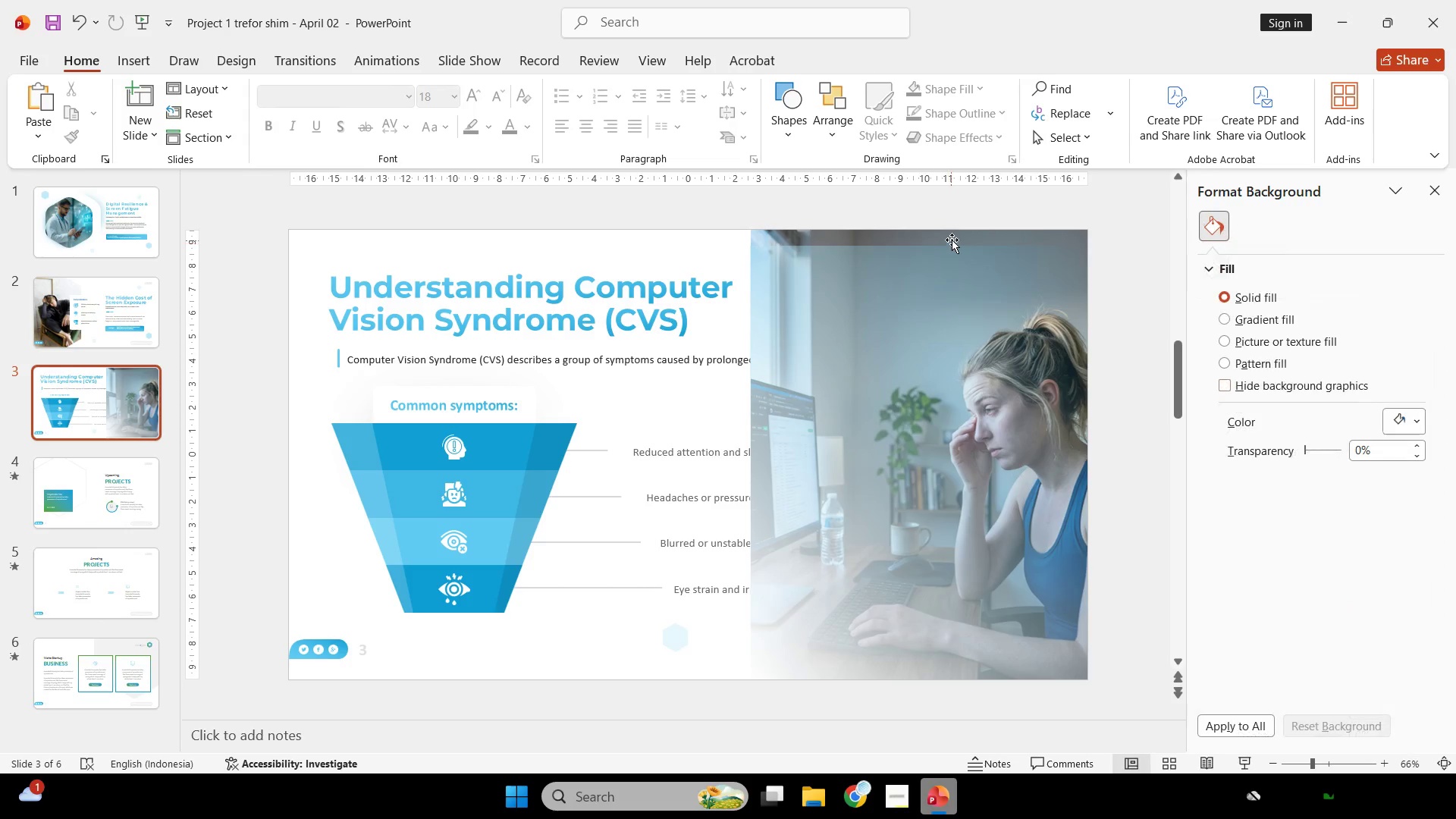 
left_click([952, 238])
 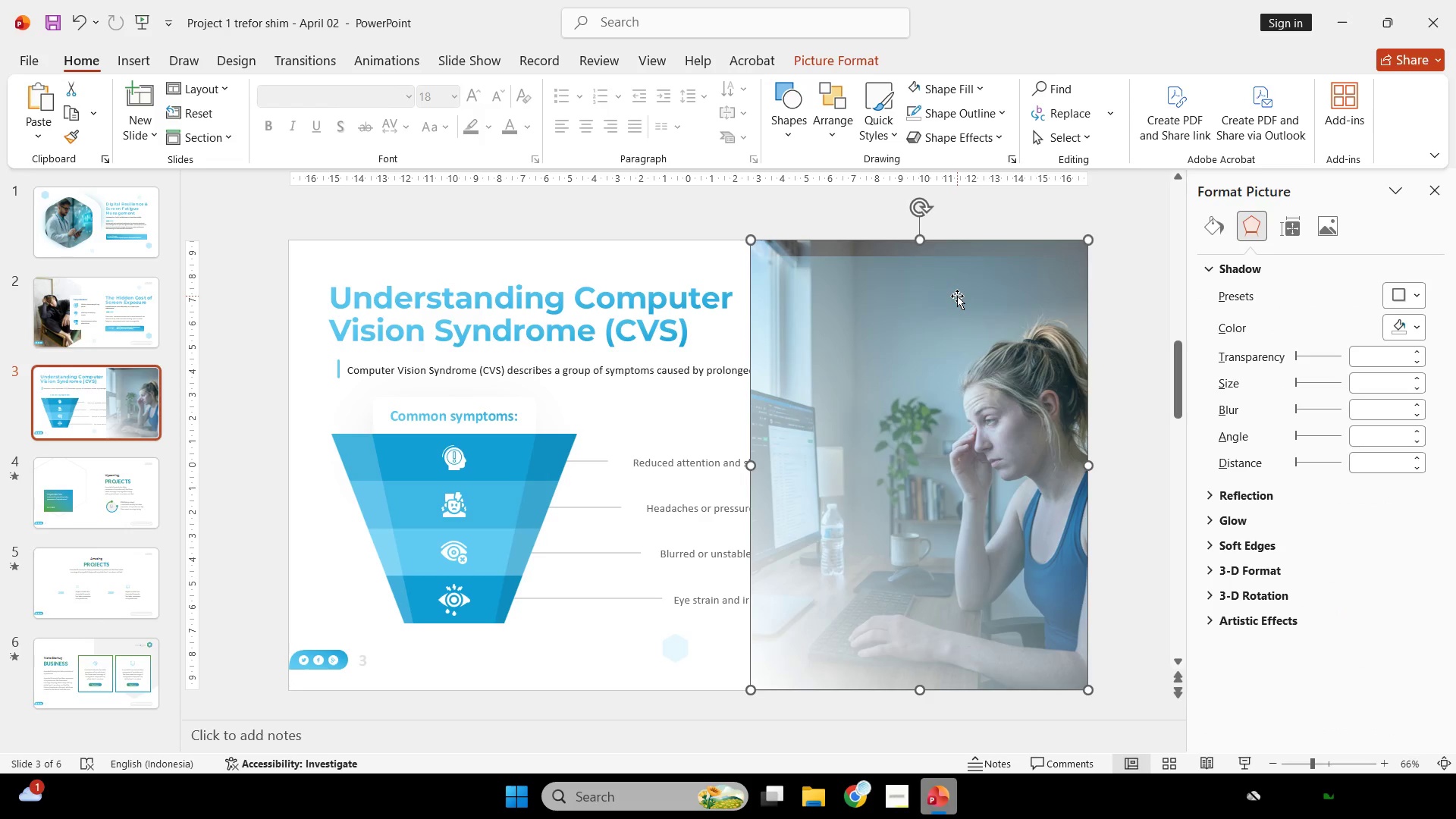 
left_click([957, 296])
 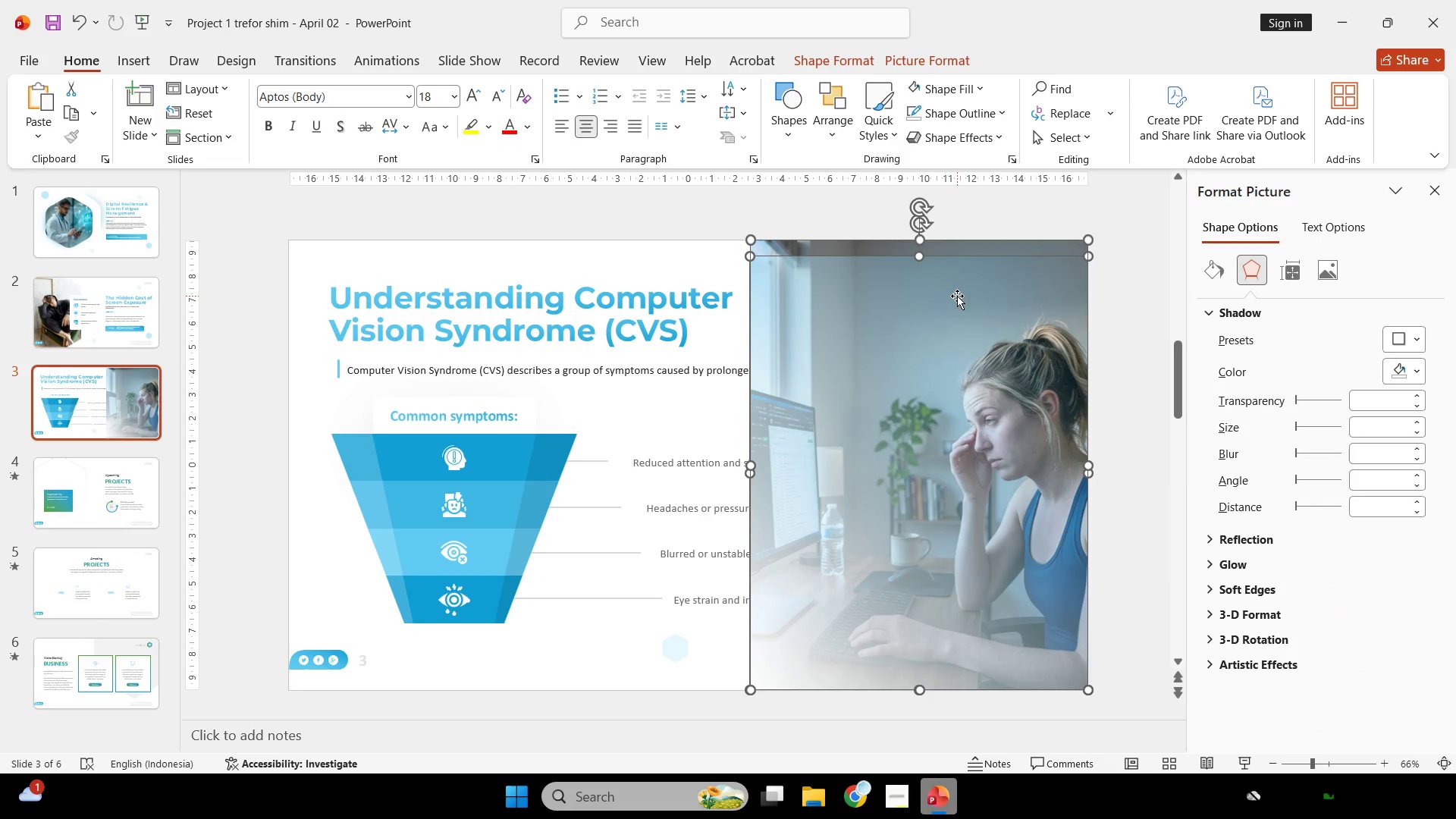 
right_click([957, 296])
 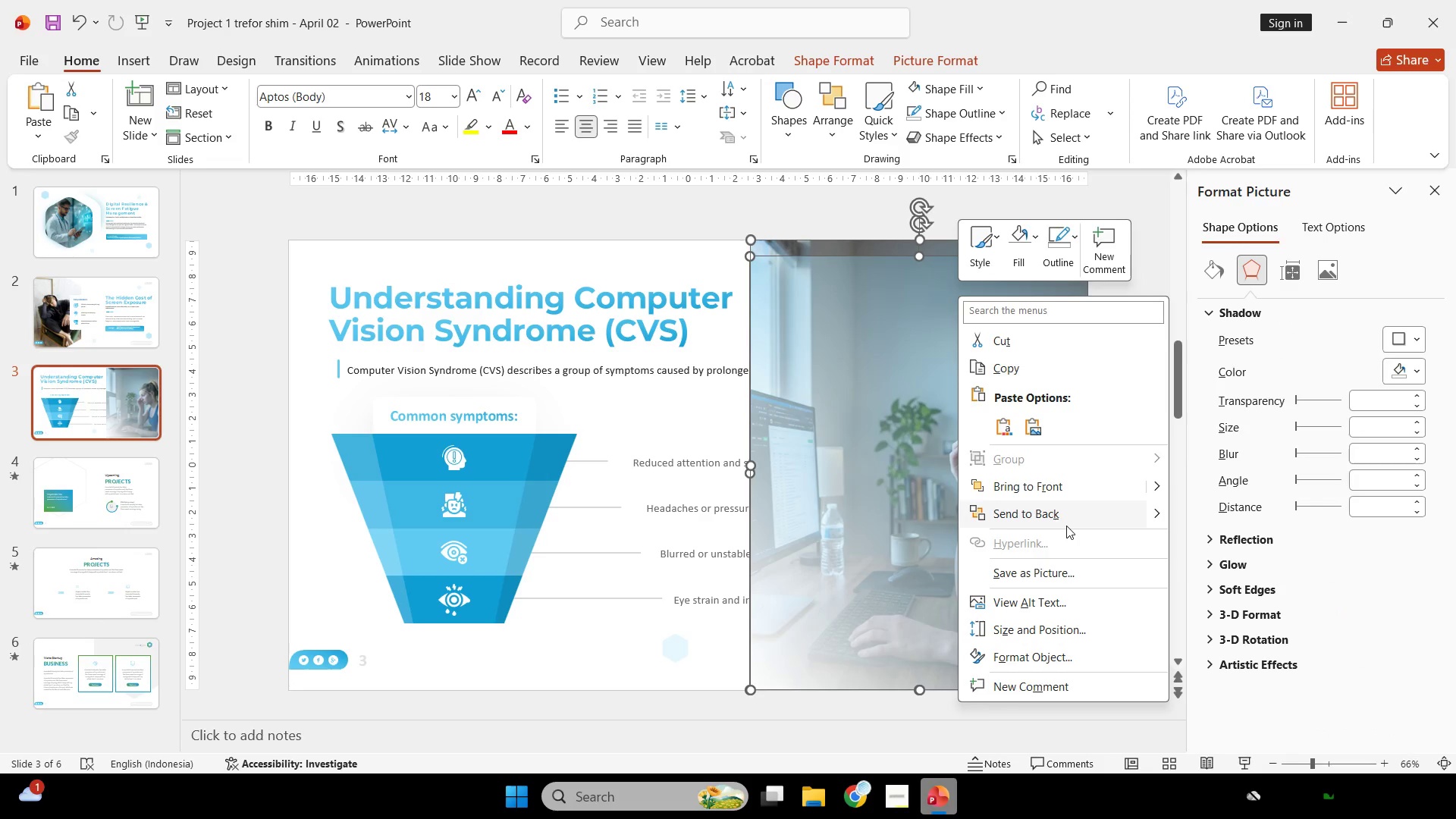 
left_click([1065, 519])
 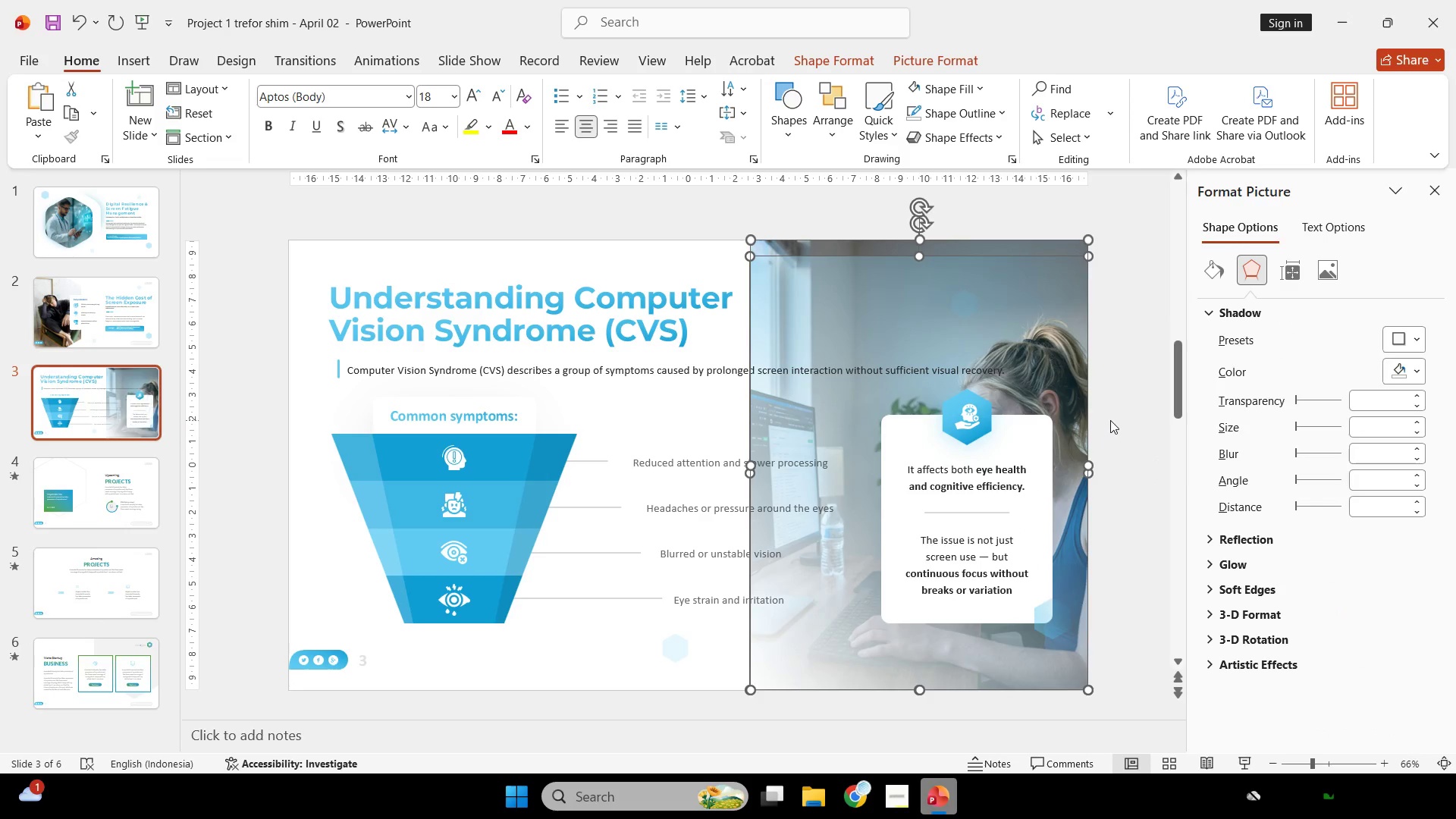 
left_click([1110, 420])
 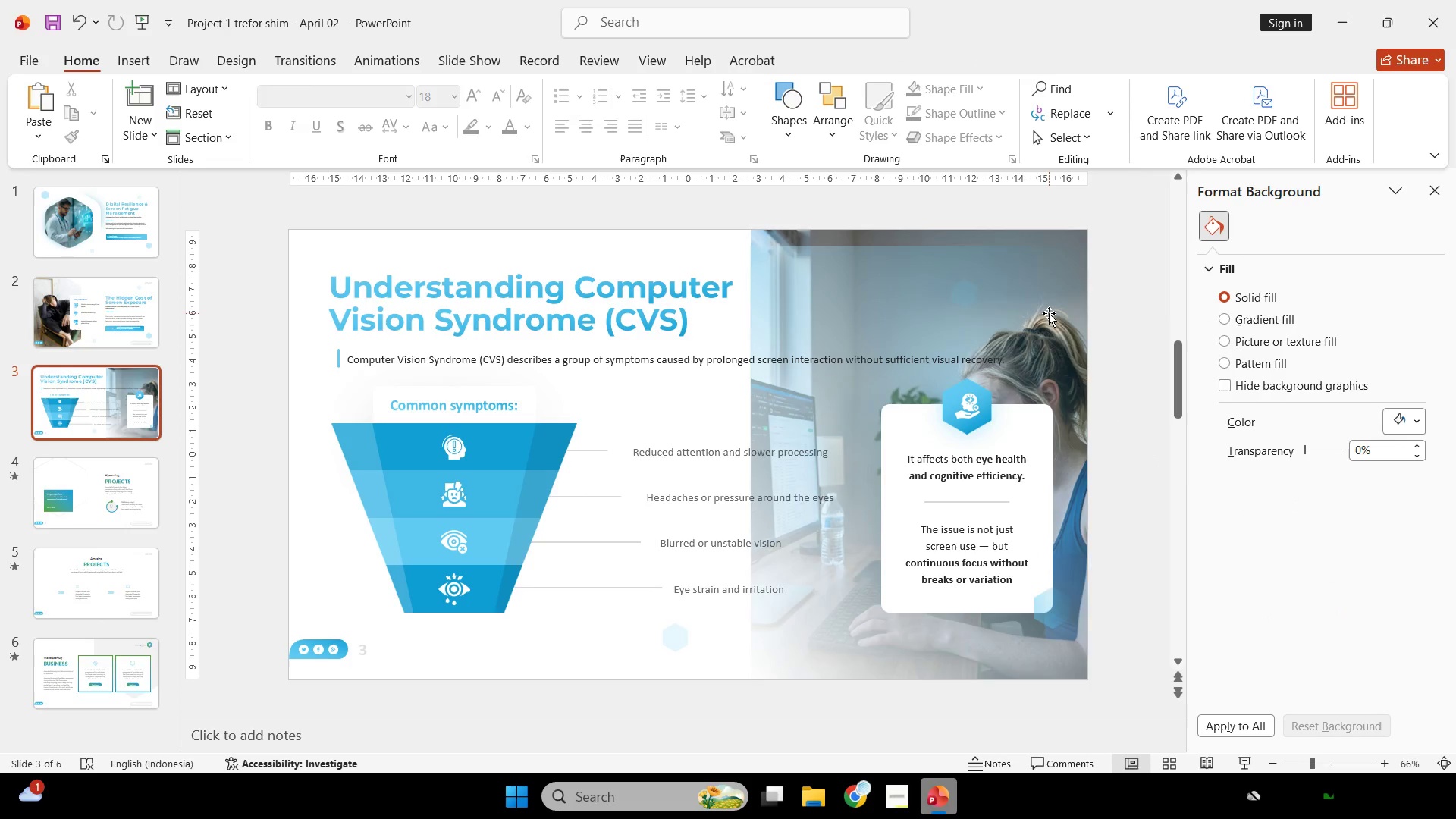 
left_click([1049, 313])
 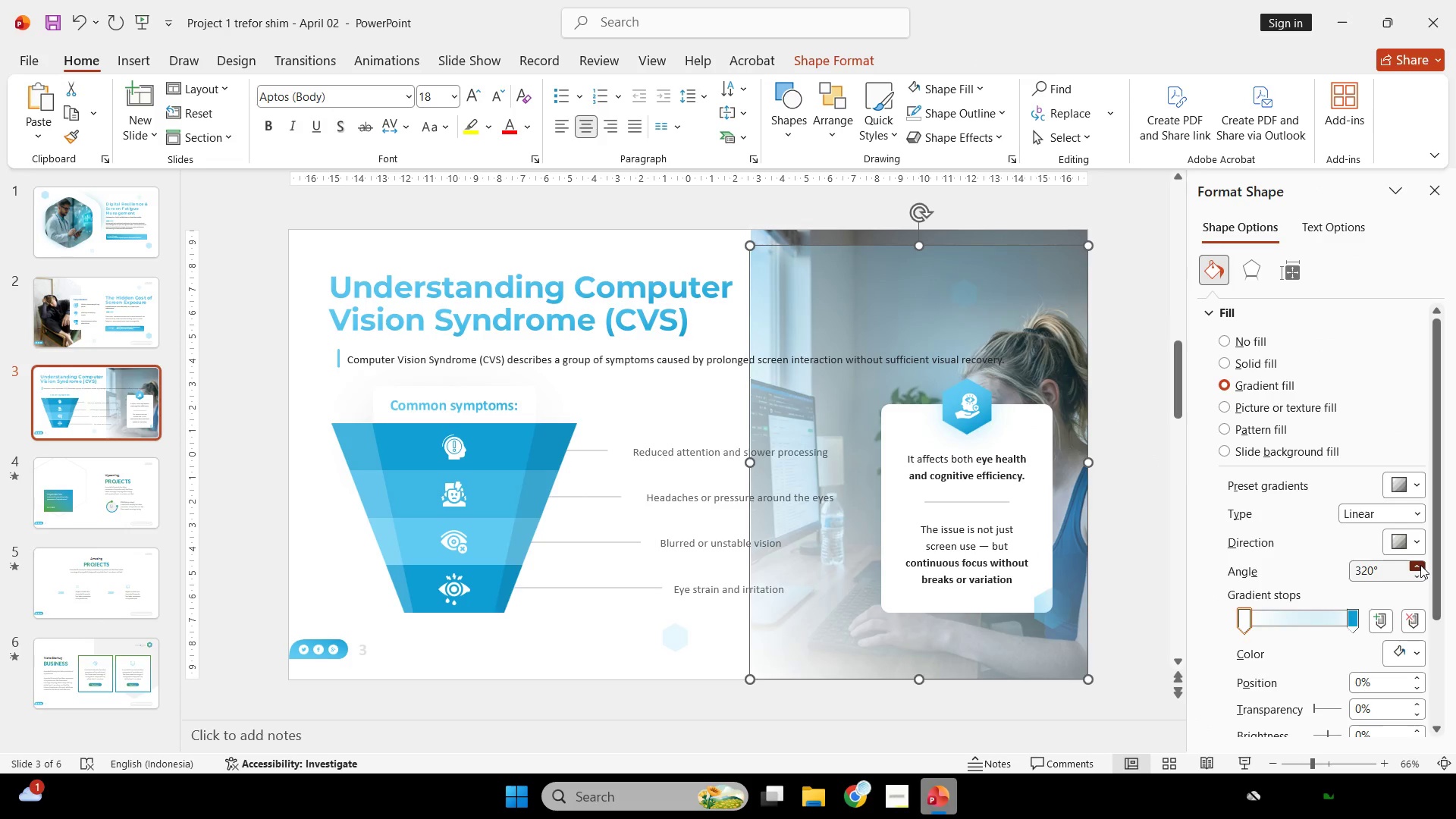 
left_click([1420, 565])
 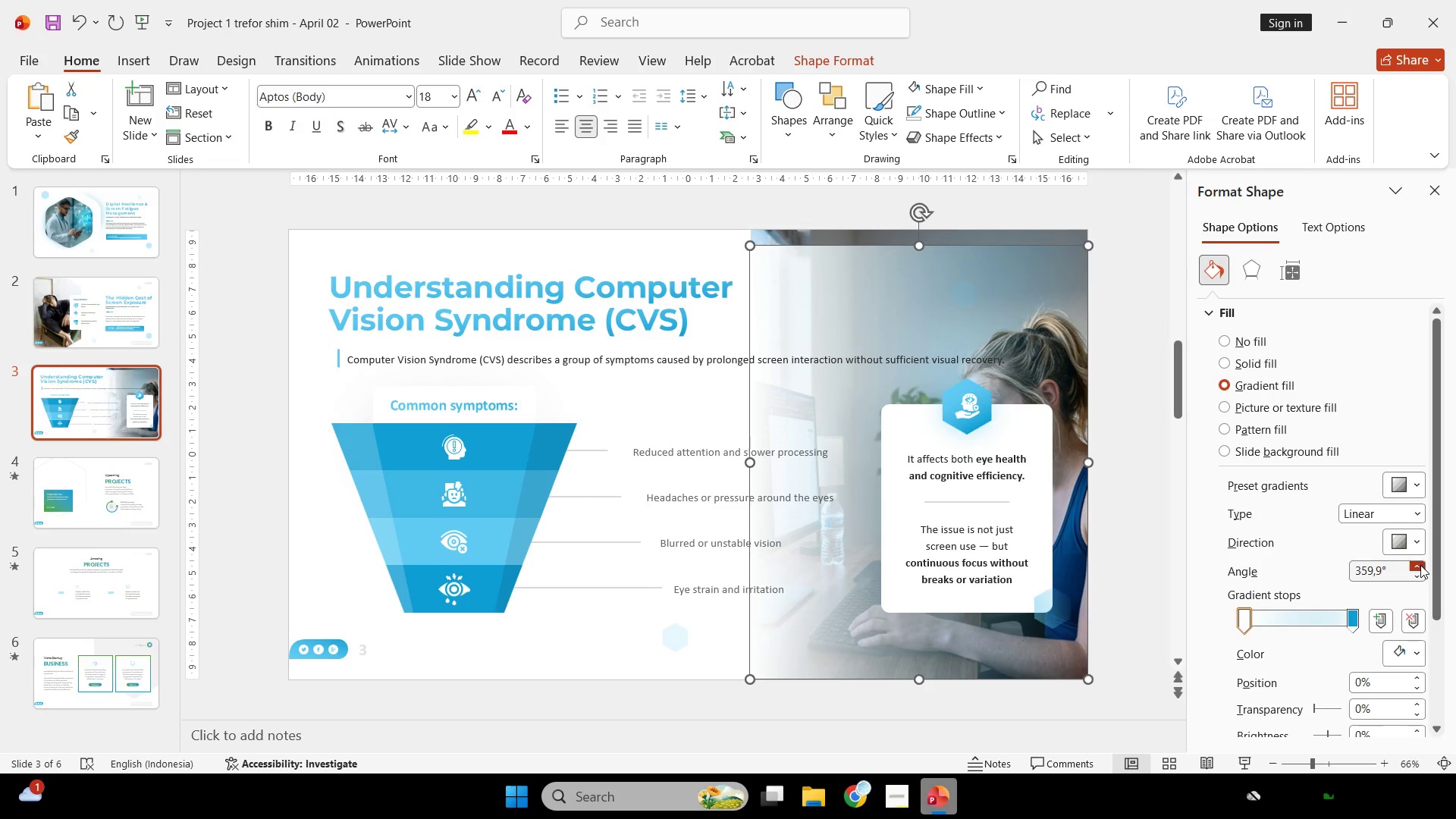 
double_click([1420, 565])
 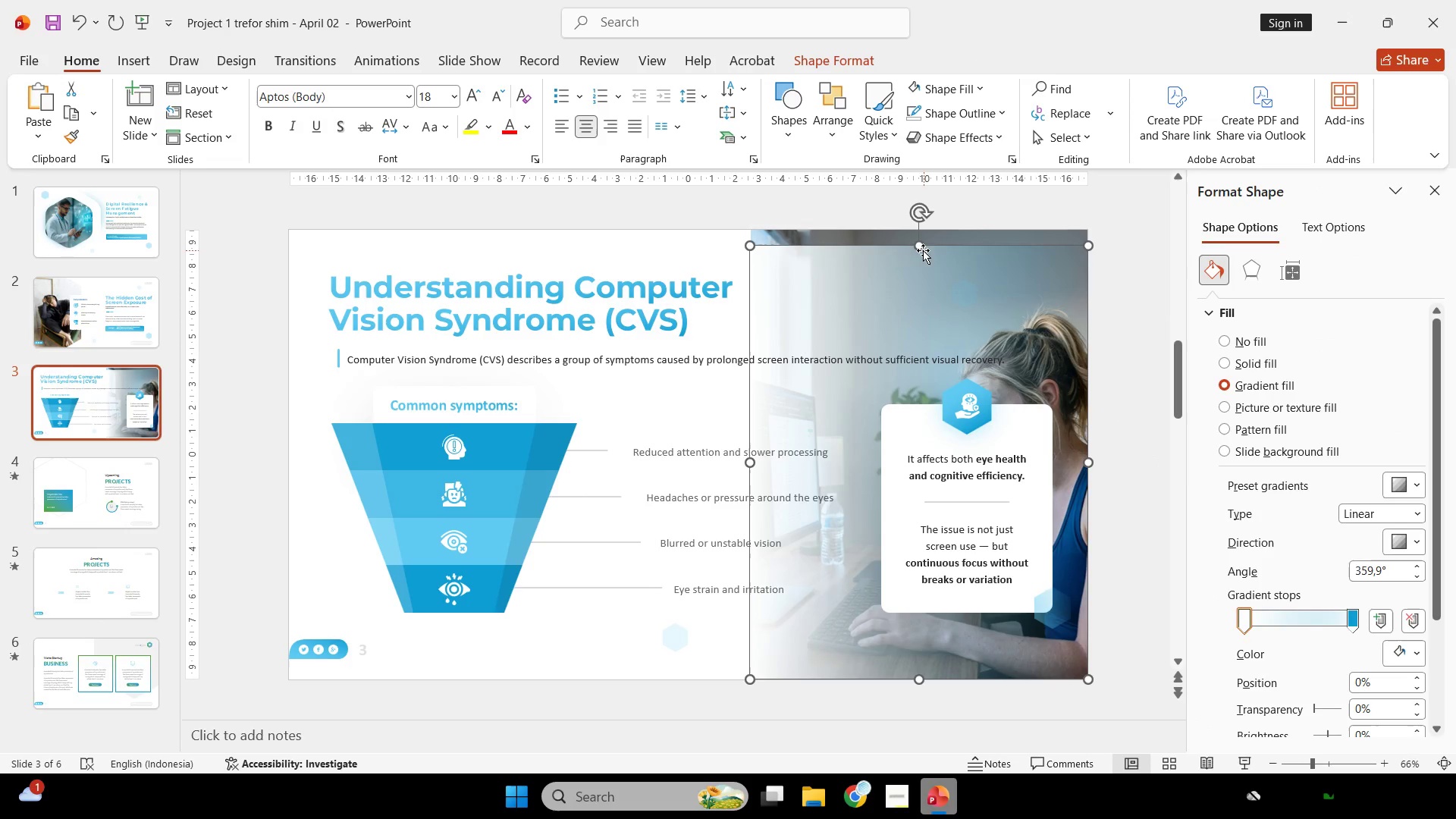 
left_click_drag(start_coordinate=[919, 246], to_coordinate=[921, 228])
 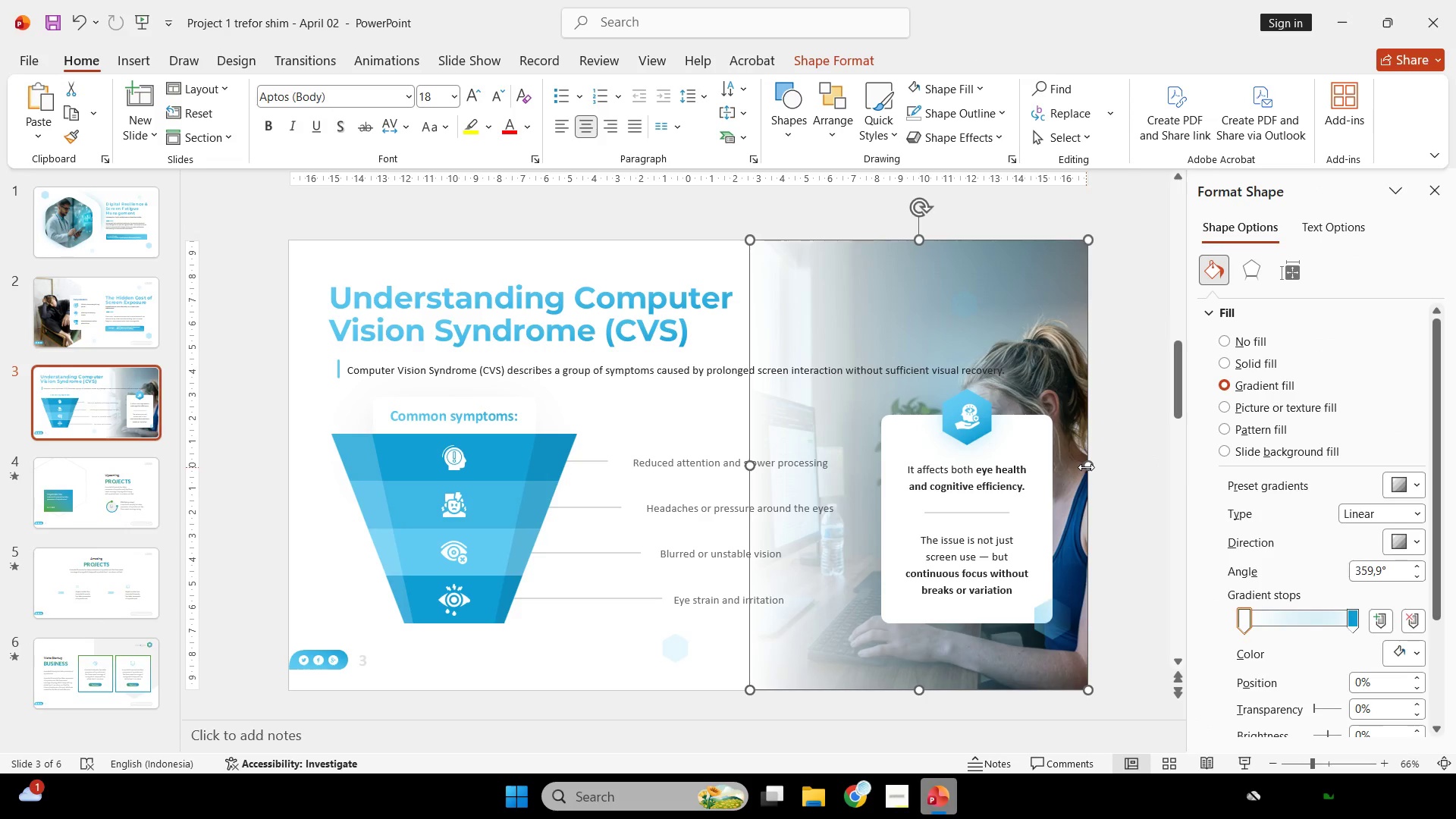 
left_click_drag(start_coordinate=[1086, 467], to_coordinate=[1094, 469])
 